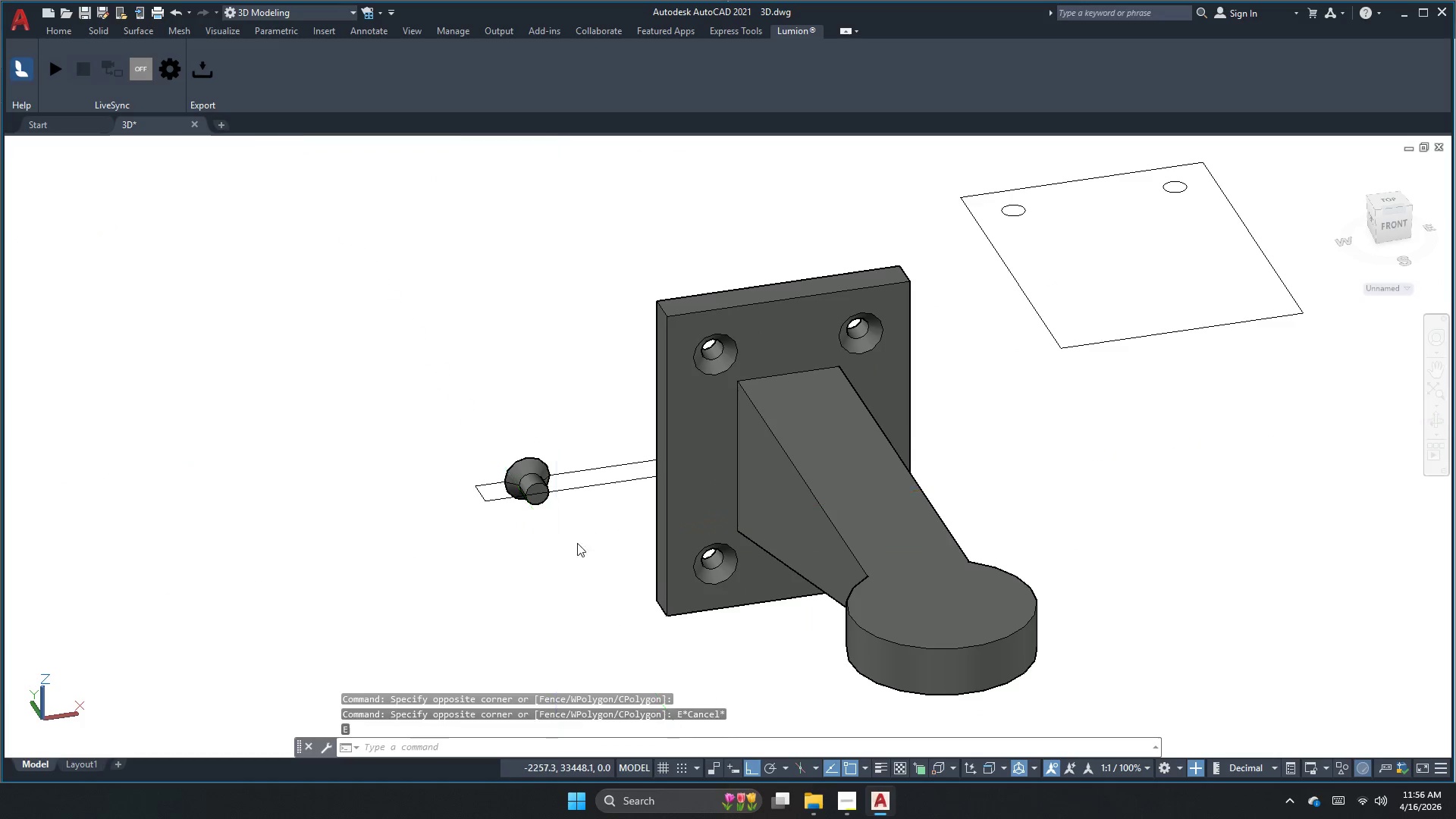 
left_click_drag(start_coordinate=[583, 544], to_coordinate=[582, 537])
 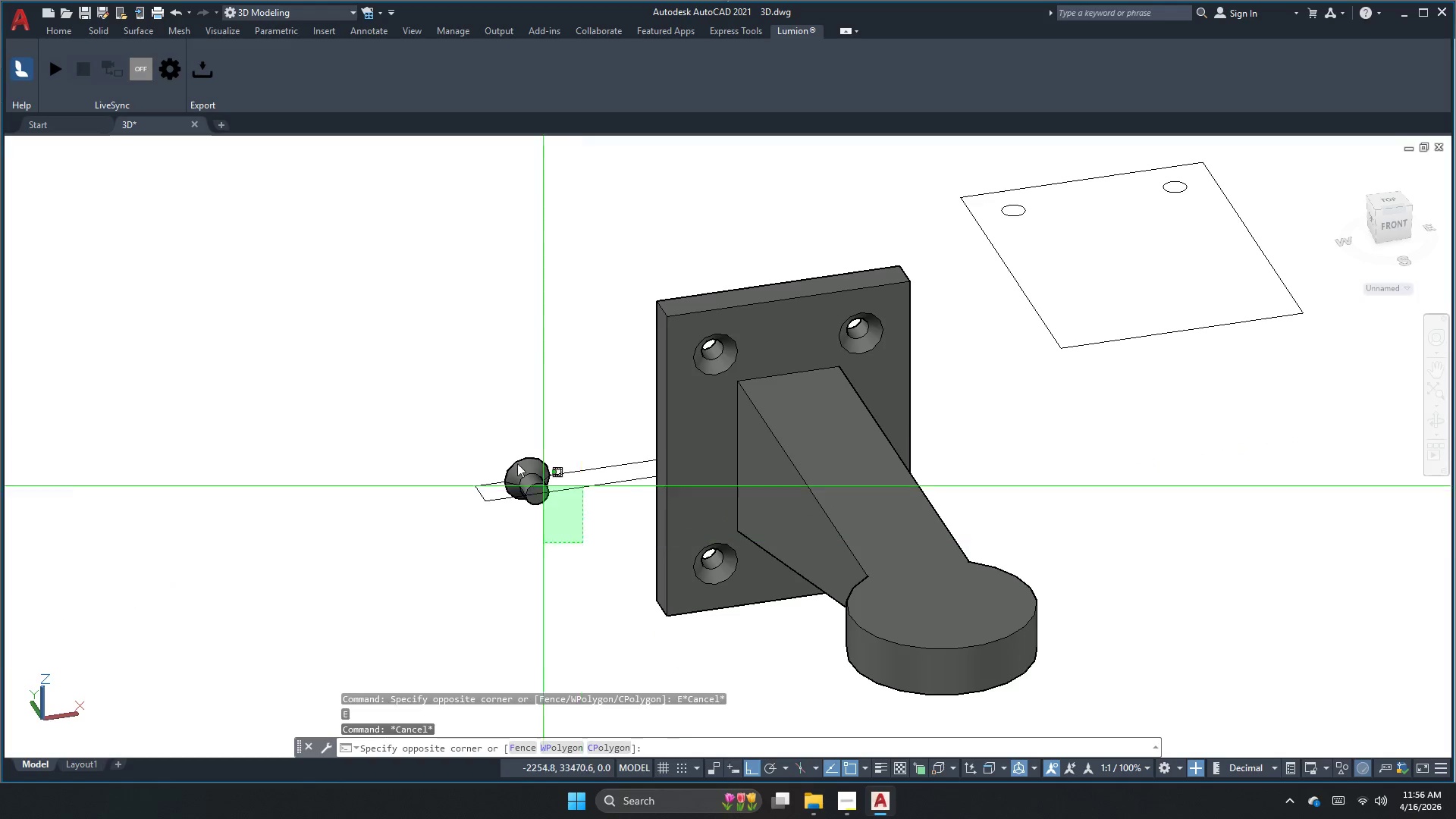 
double_click([481, 434])
 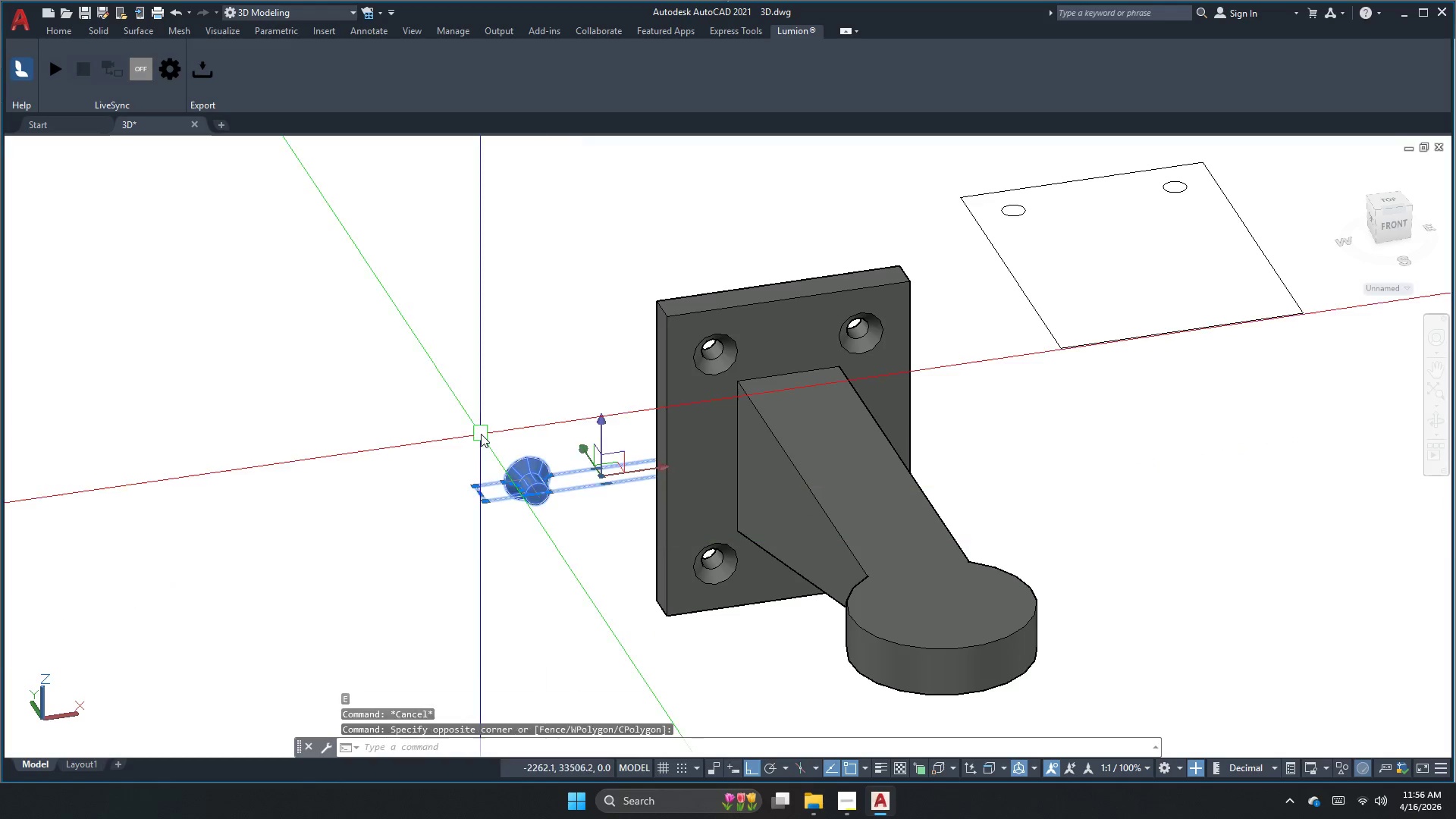 
key(E)
 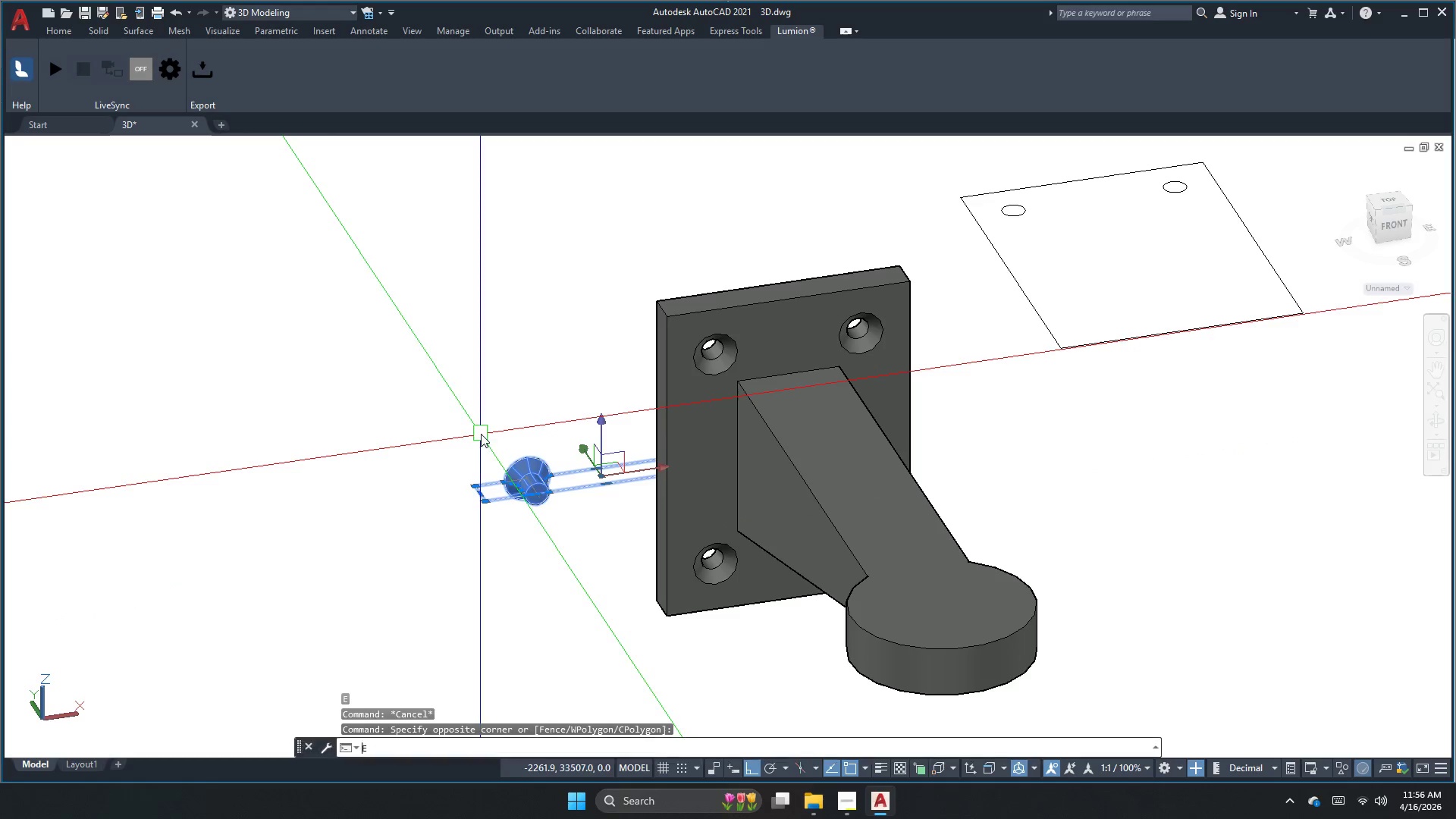 
key(Space)
 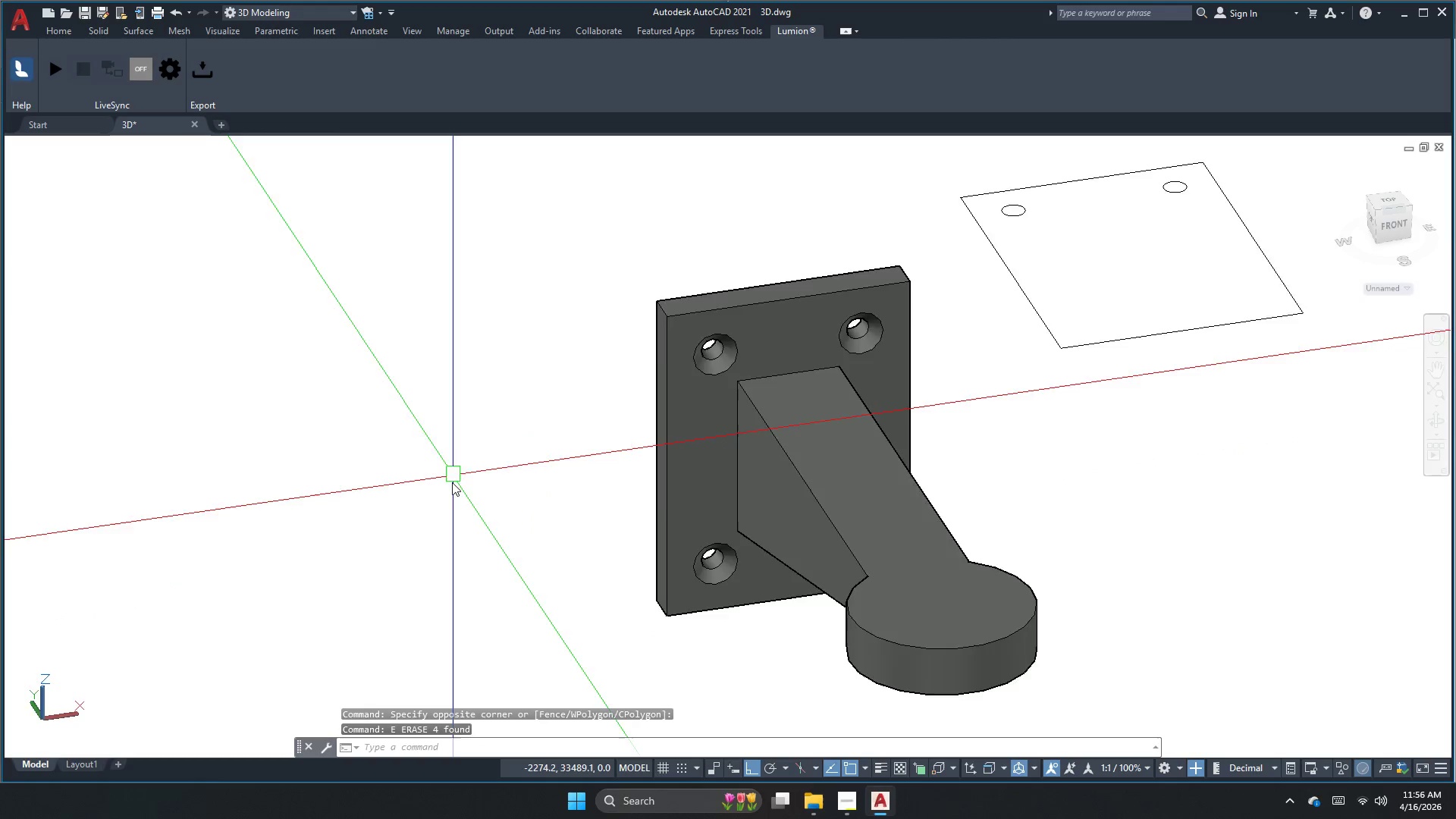 
left_click_drag(start_coordinate=[894, 491], to_coordinate=[883, 470])
 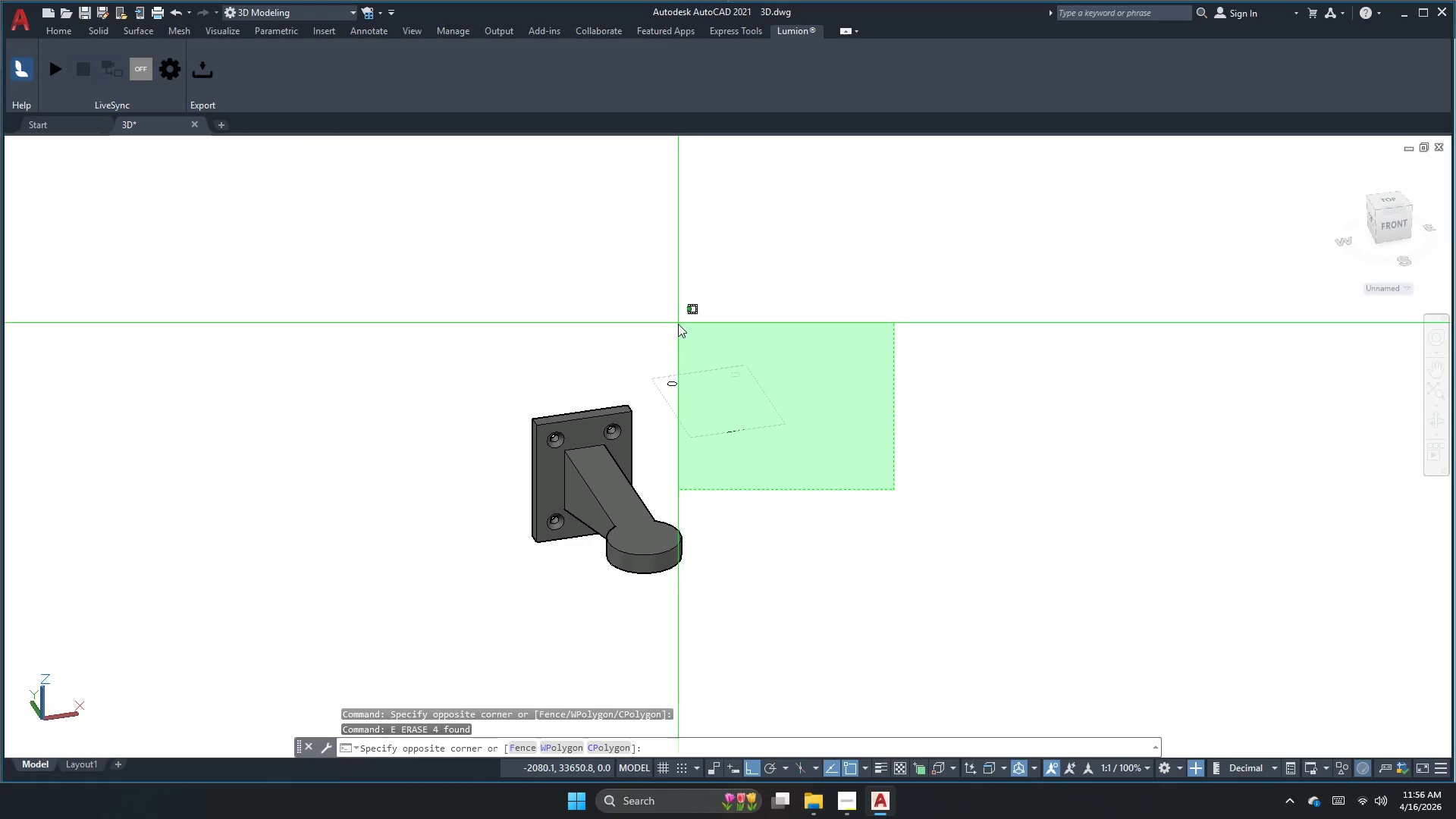 
scroll: coordinate [457, 504], scroll_direction: down, amount: 2.0
 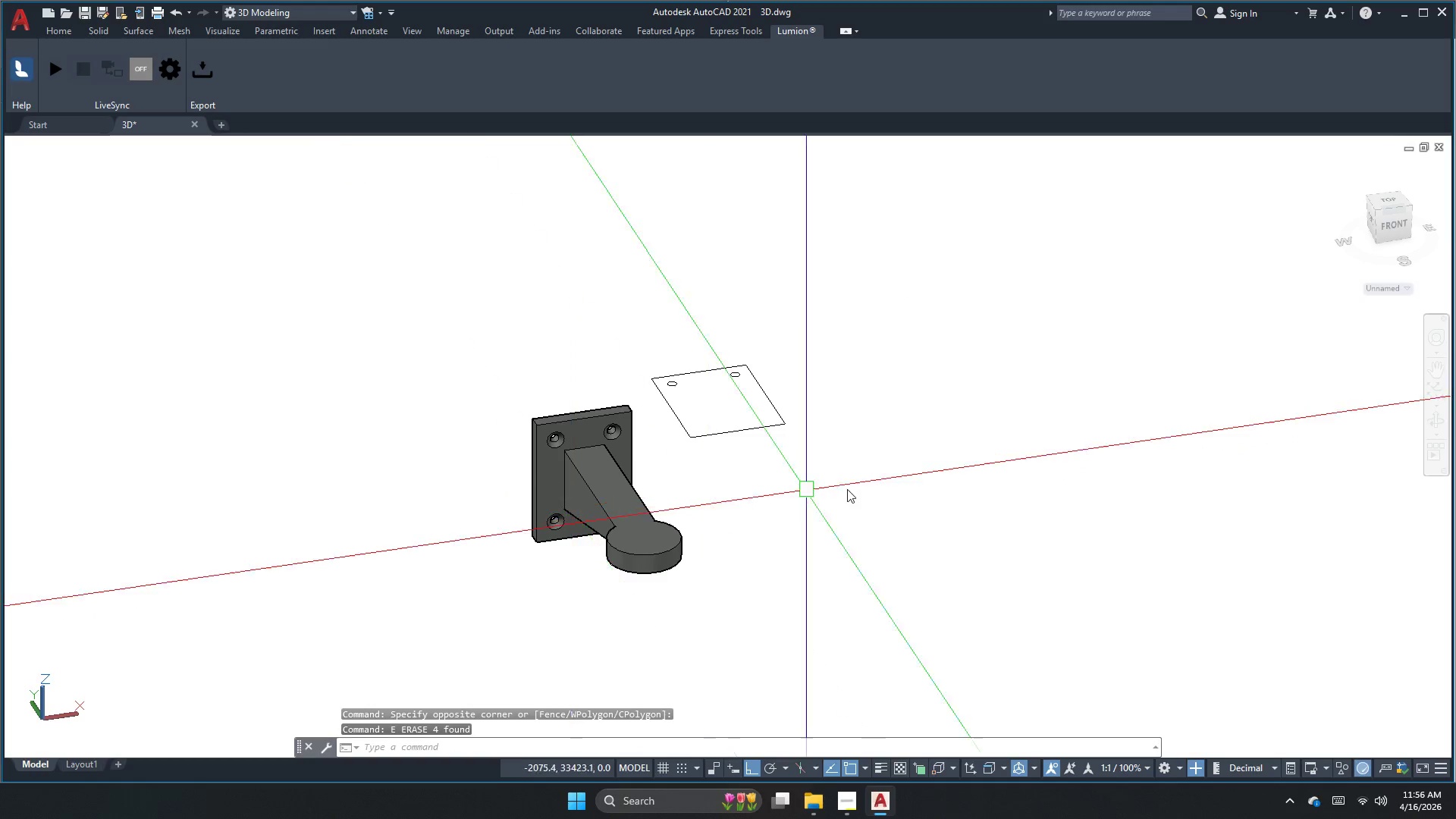 
left_click([674, 324])
 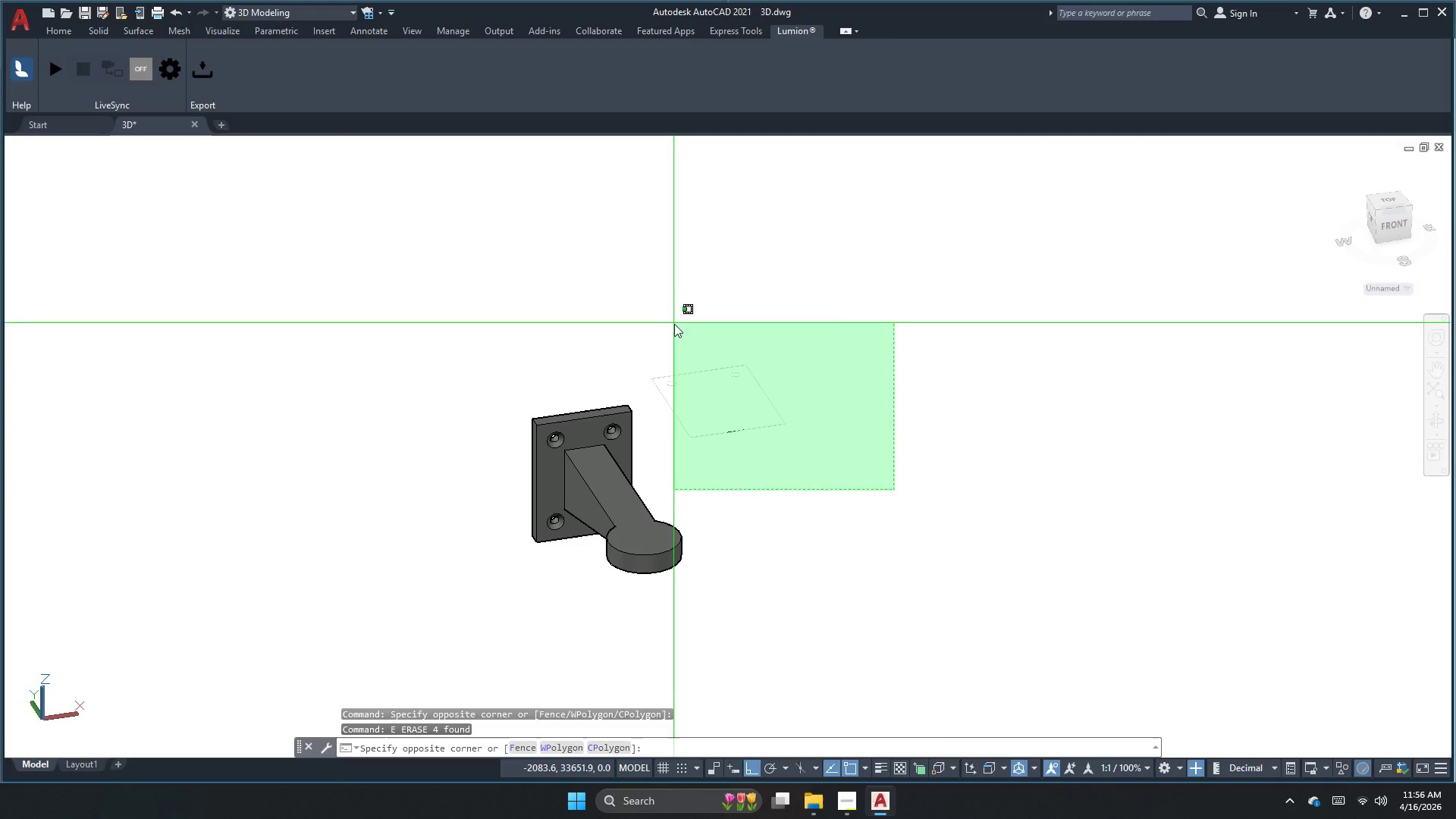 
key(Space)
 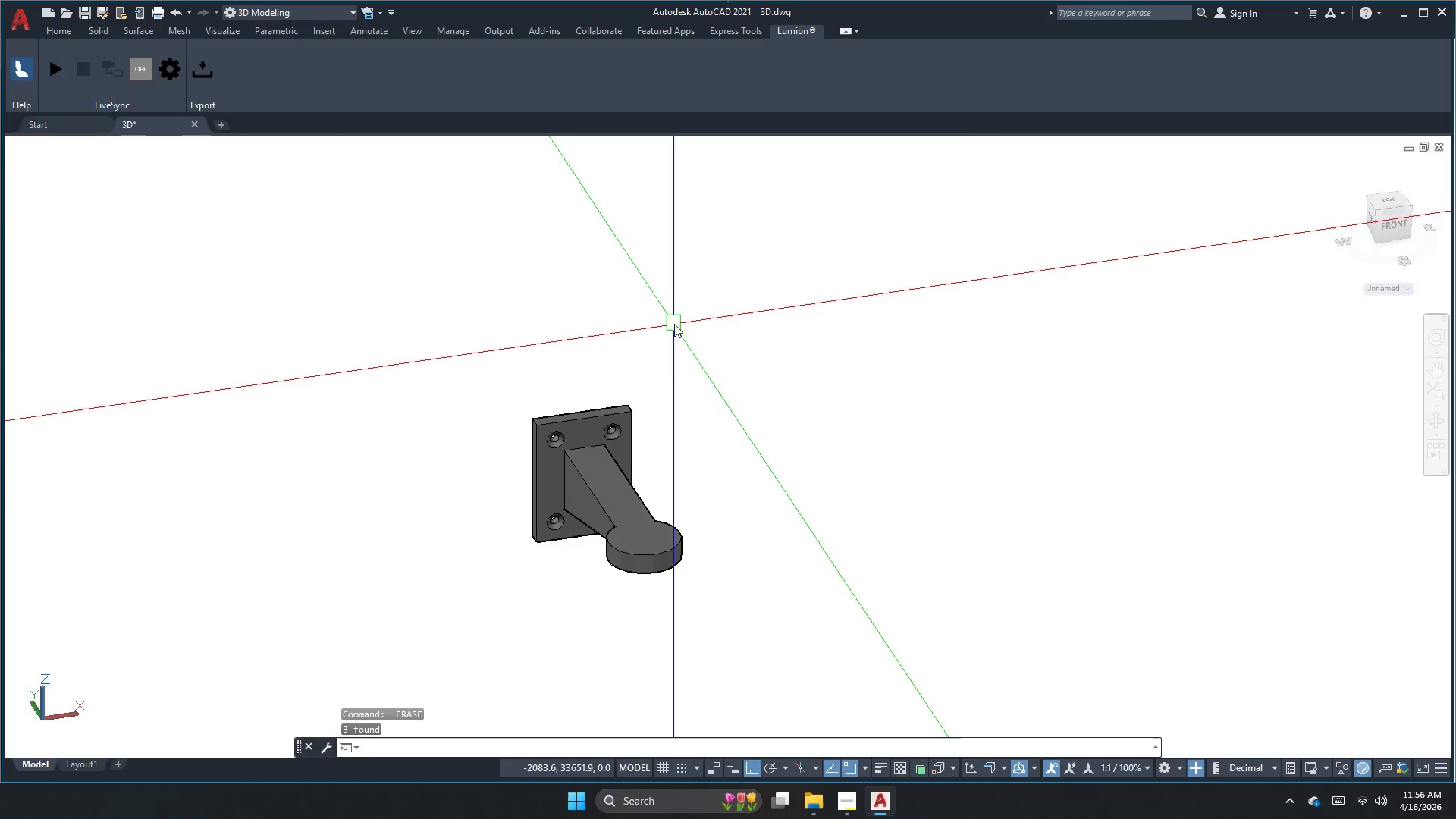 
key(Escape)
 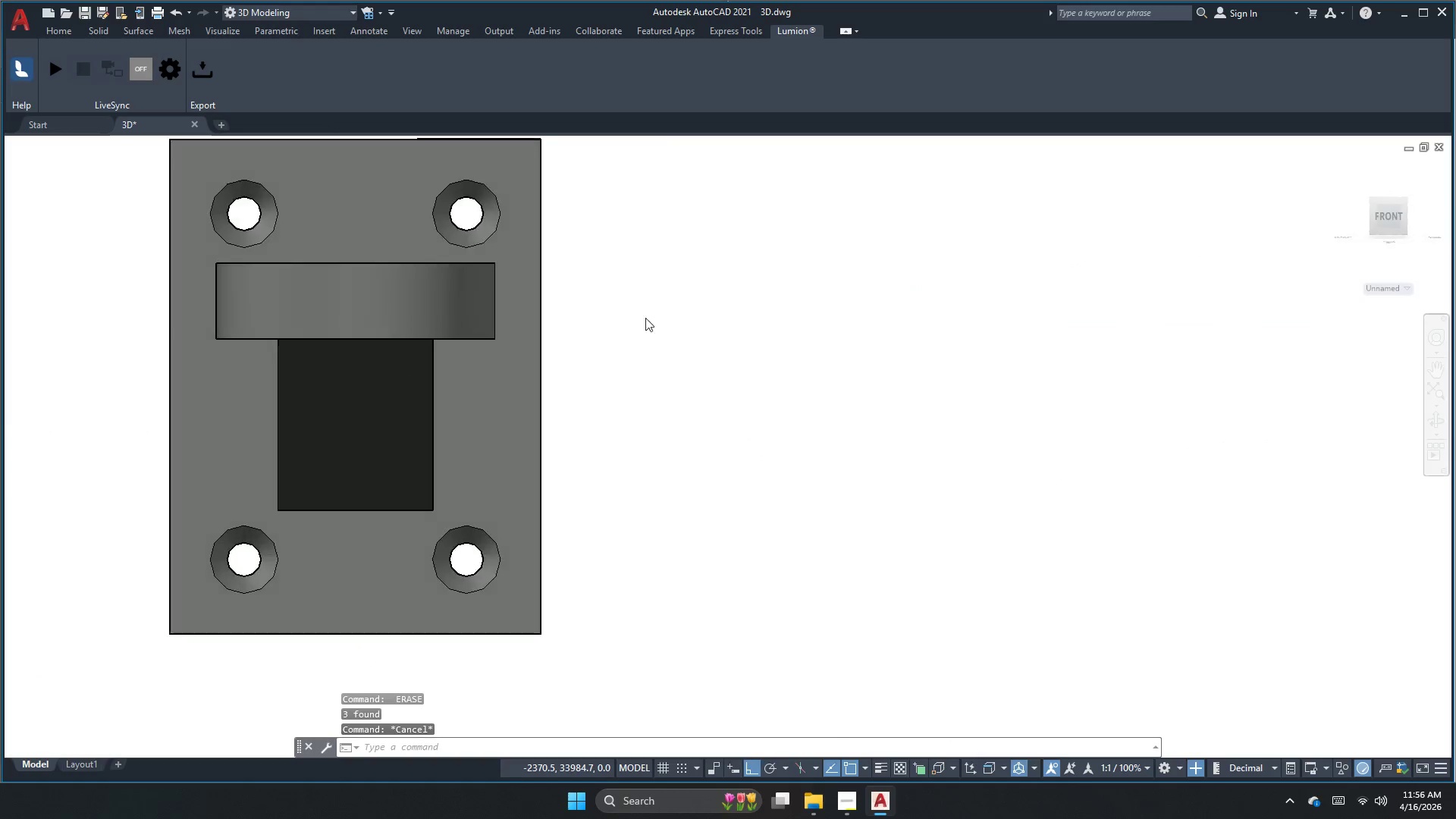 
key(Escape)
key(Escape)
type(dli )
 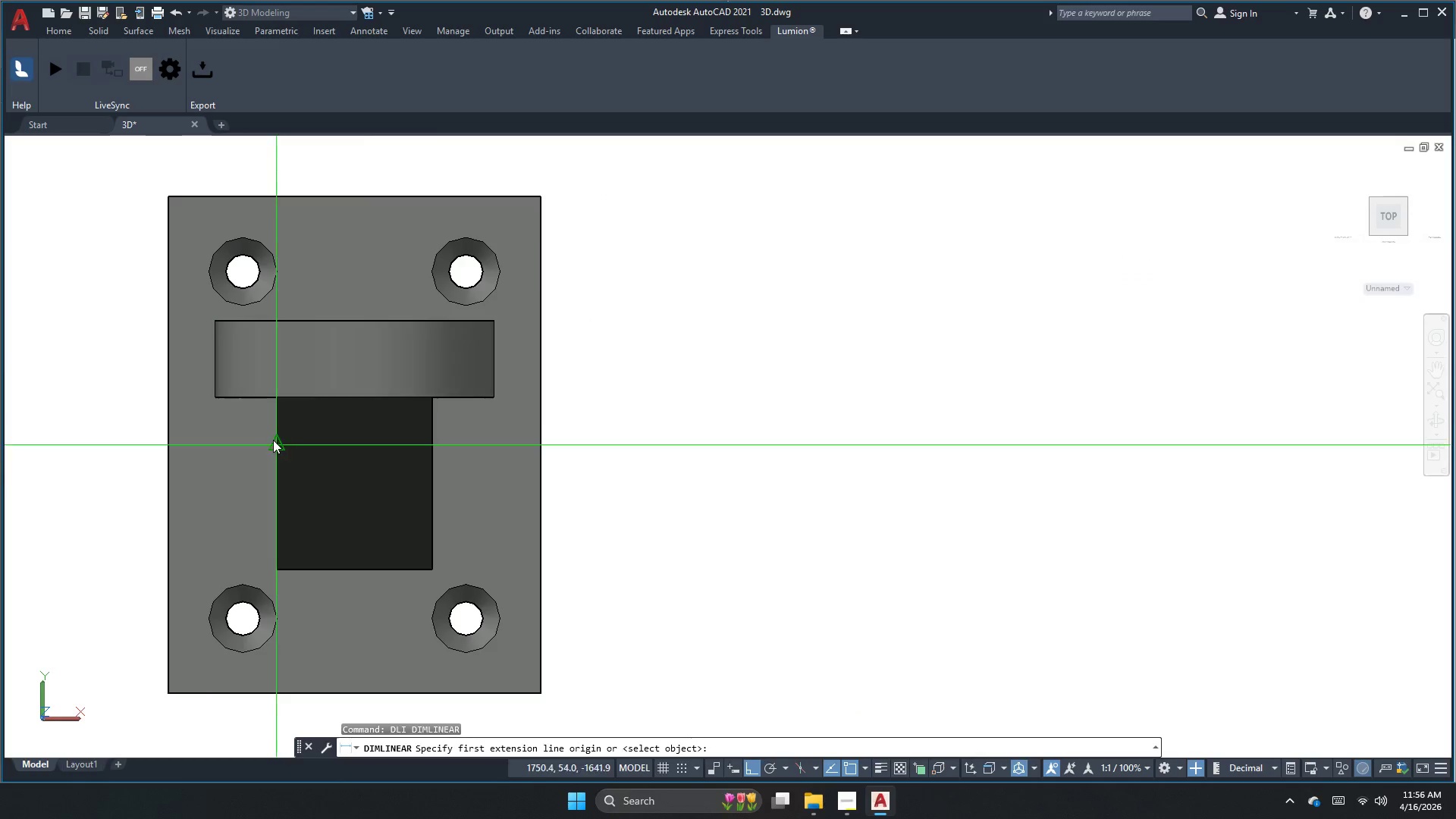 
left_click([273, 440])
 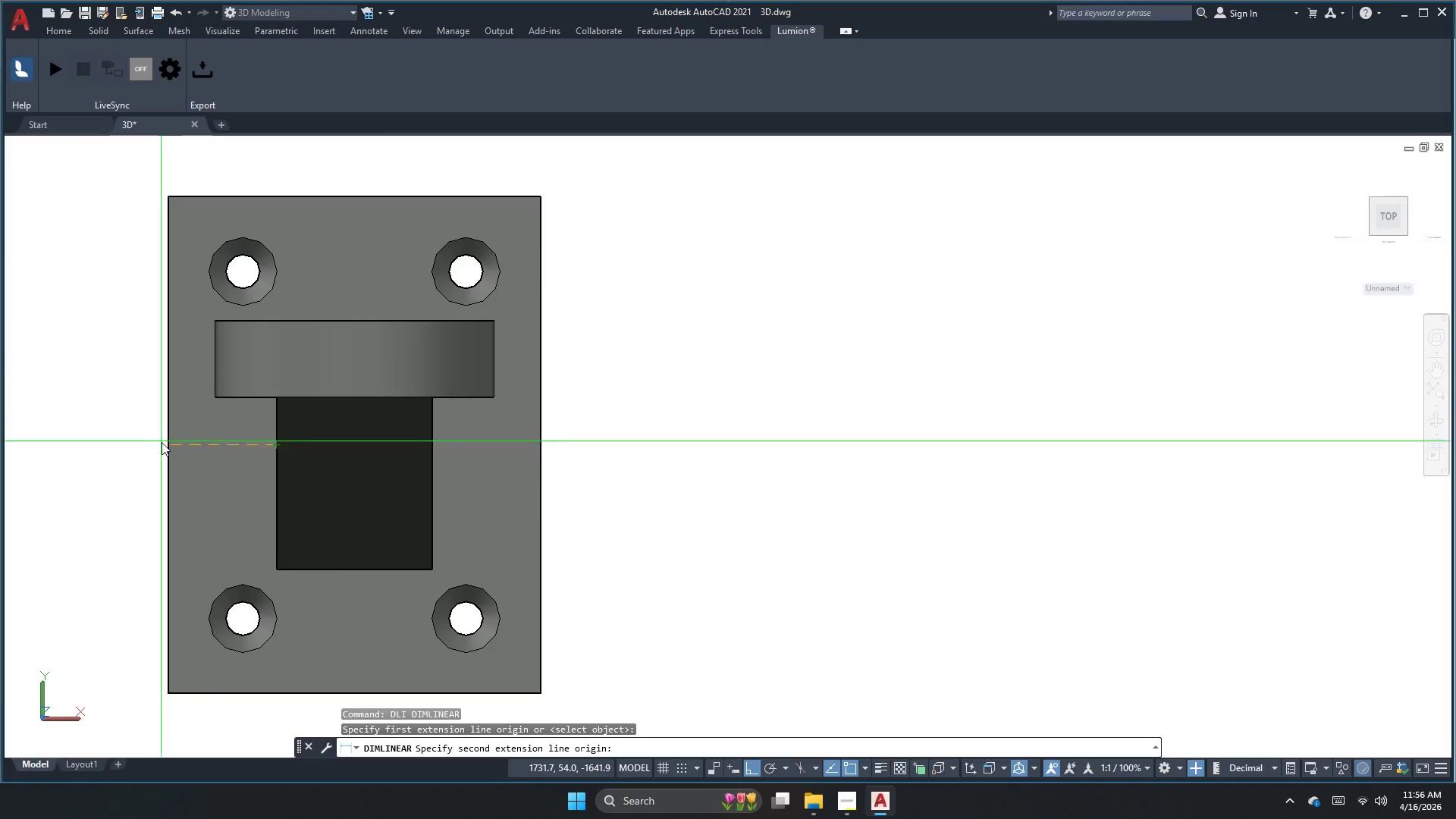 
left_click_drag(start_coordinate=[168, 441], to_coordinate=[165, 452])
 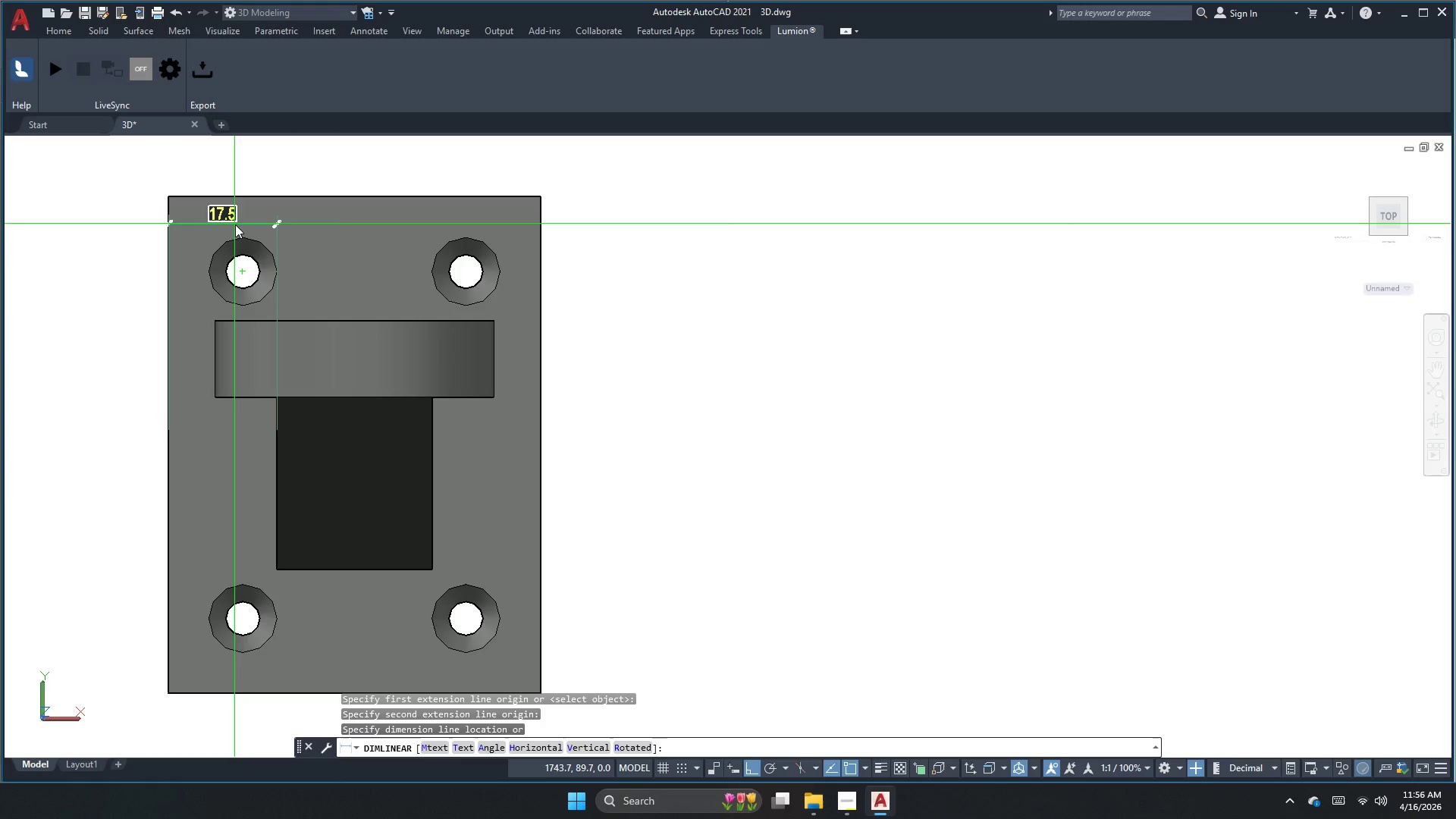 
key(Escape)
 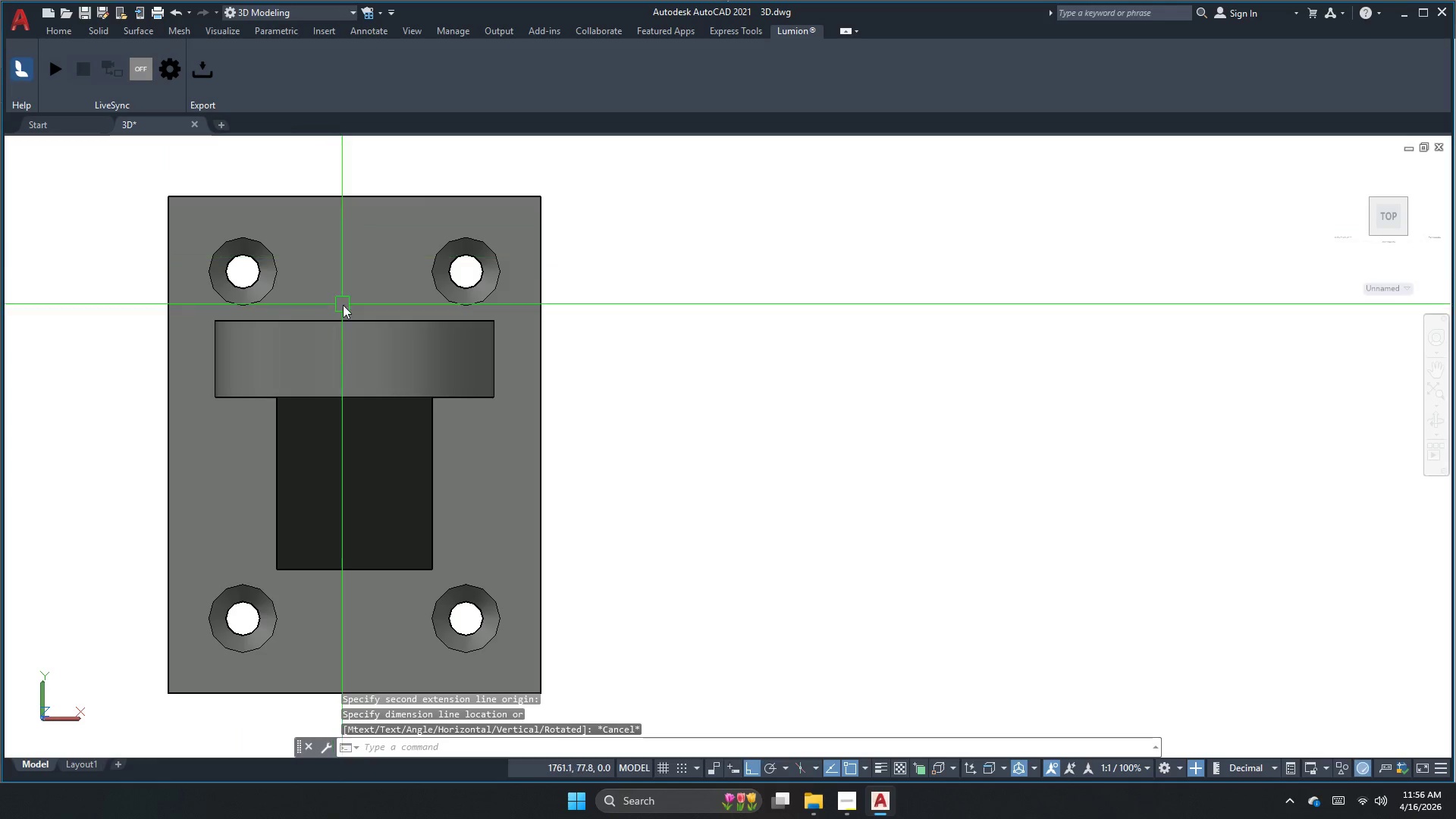 
key(Space)
 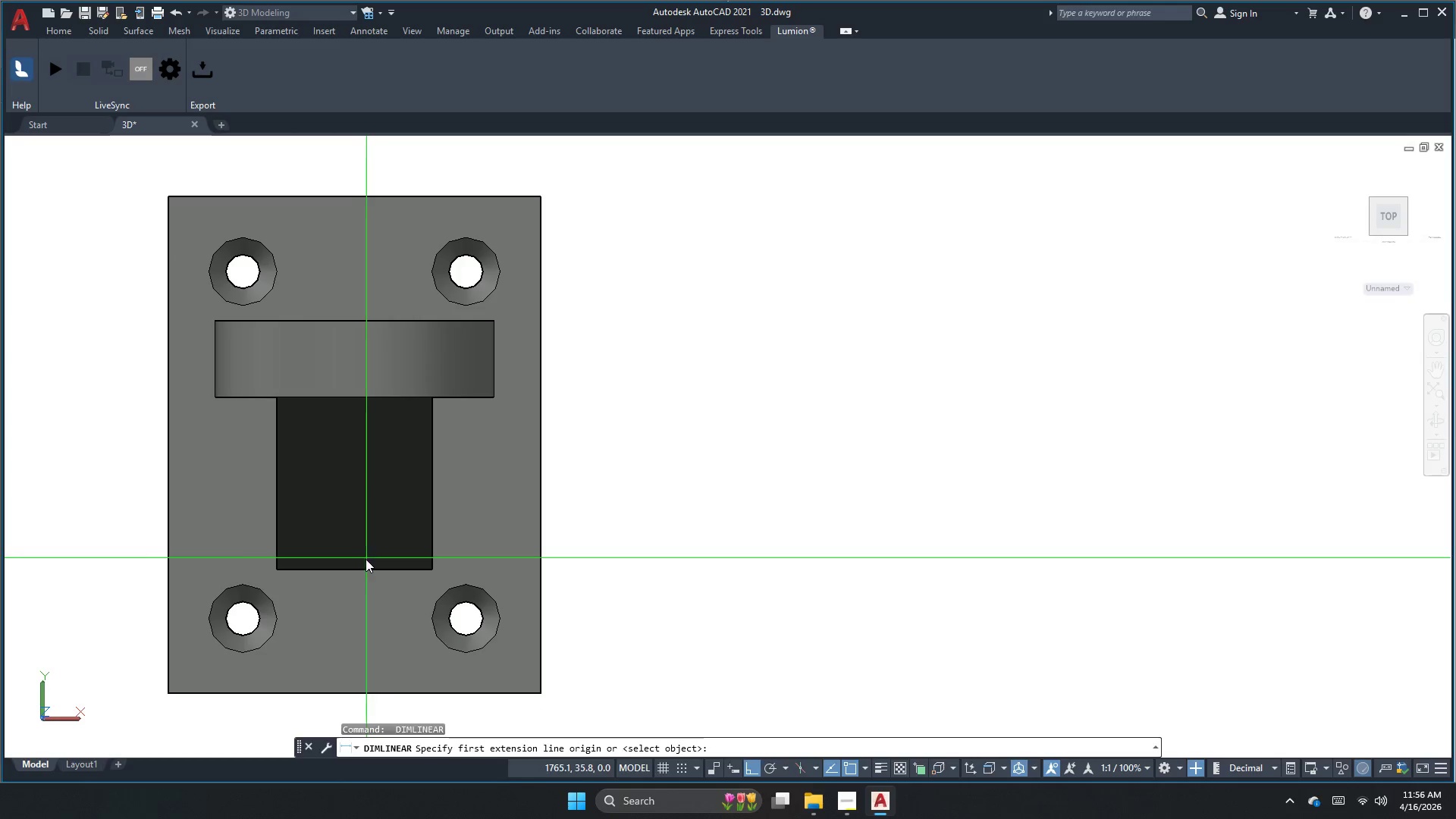 
left_click([353, 569])
 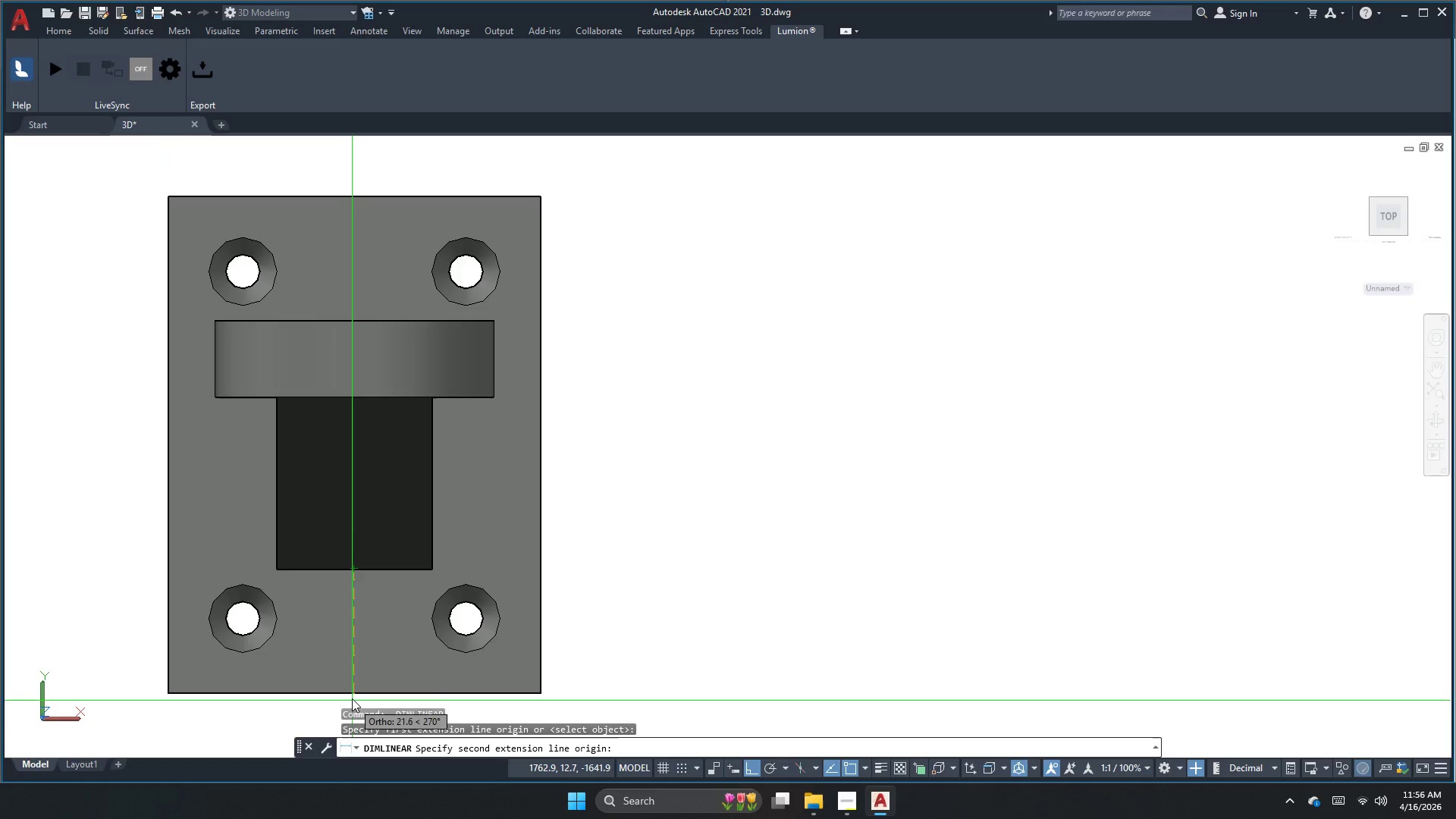 
left_click([352, 695])
 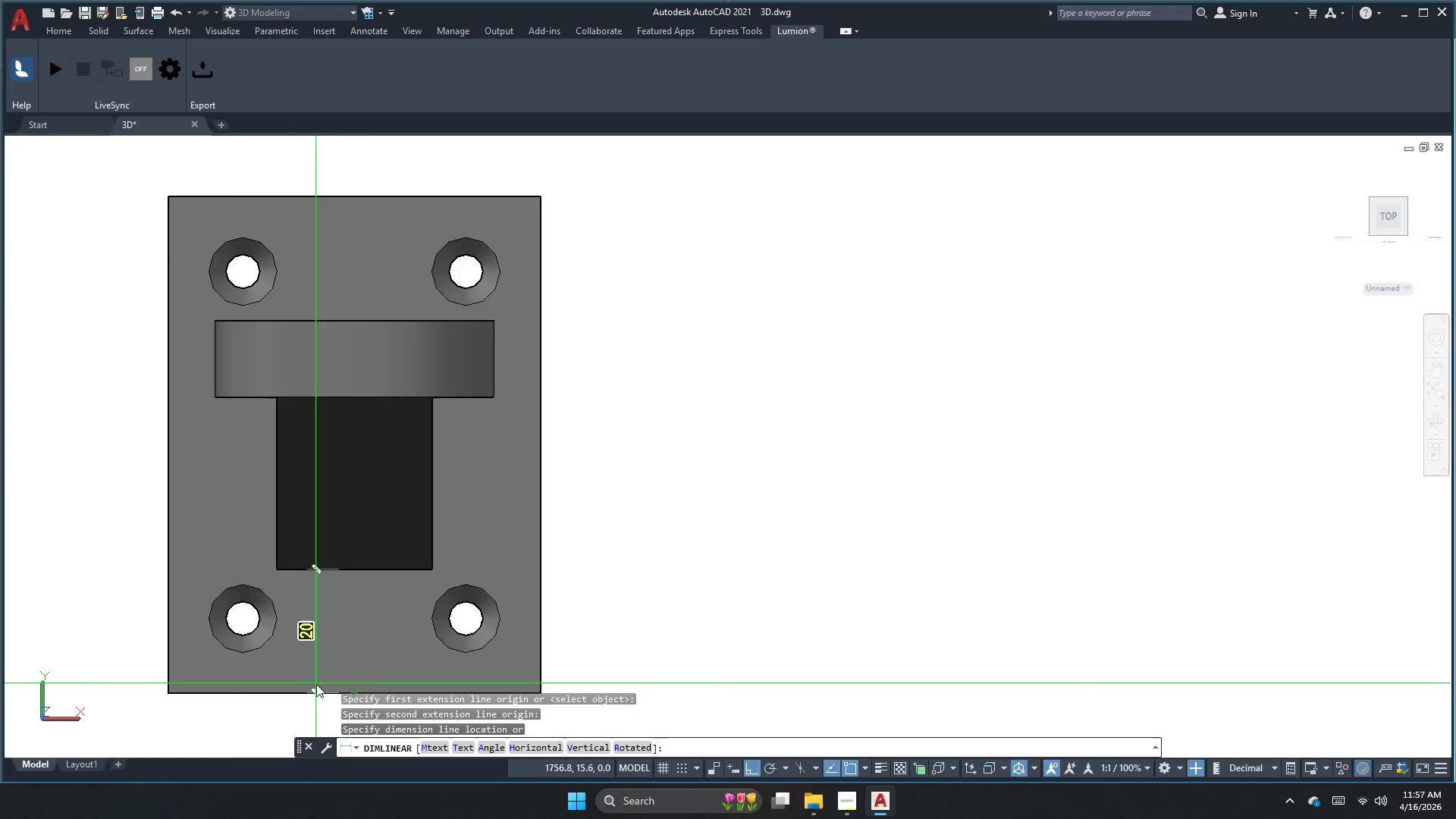 
key(Escape)
 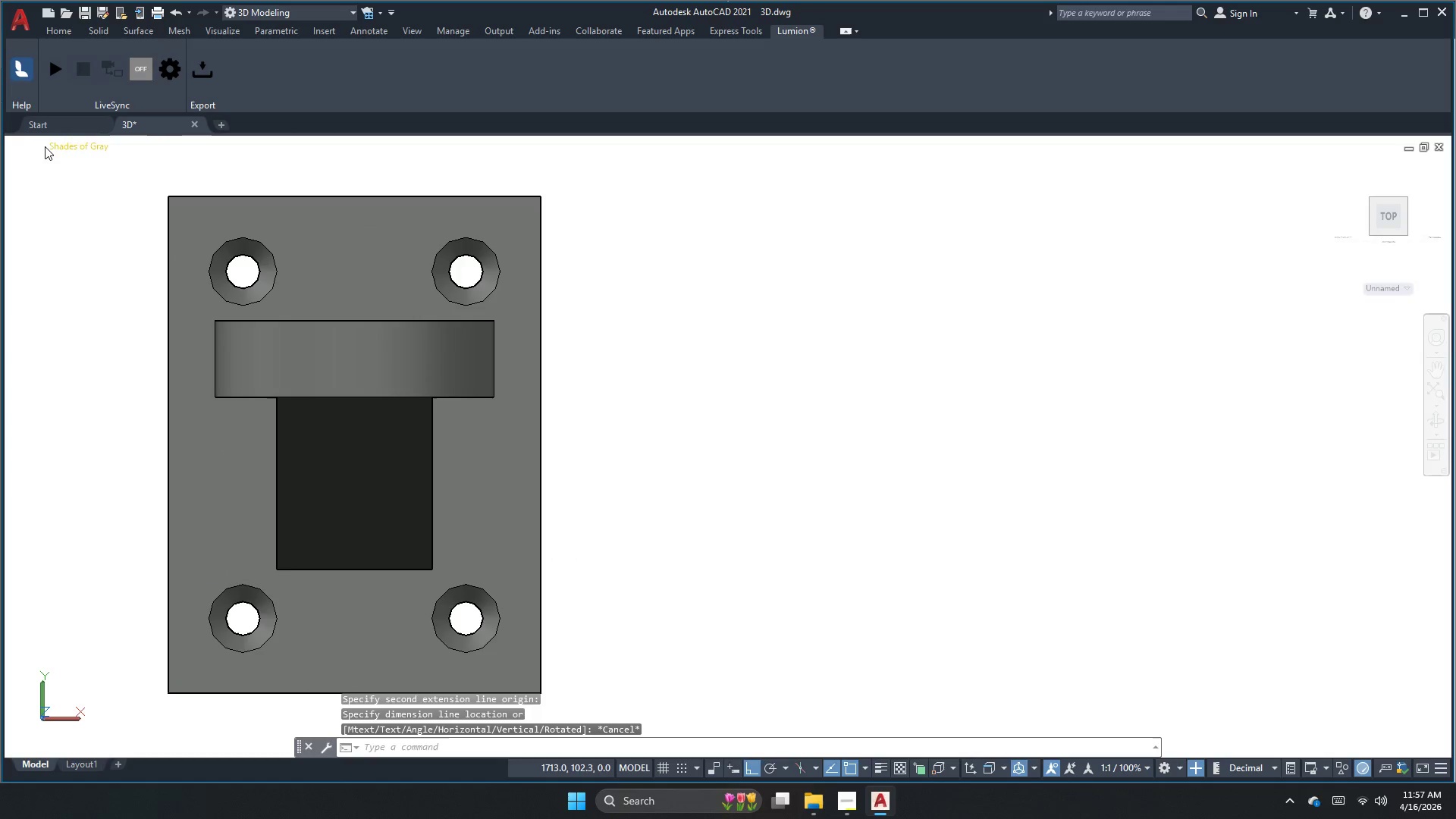 
left_click([33, 145])
 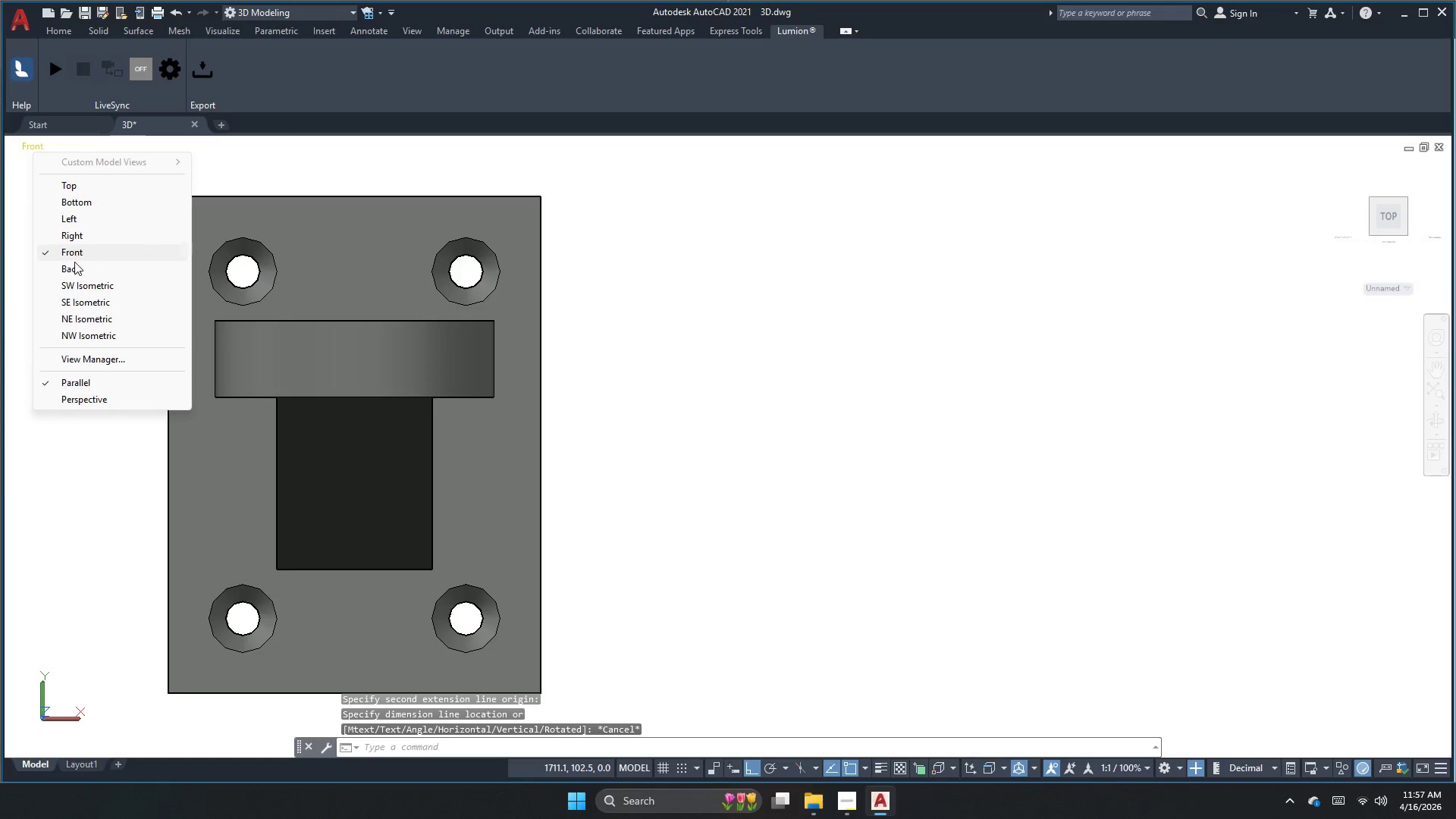 
left_click([74, 281])
 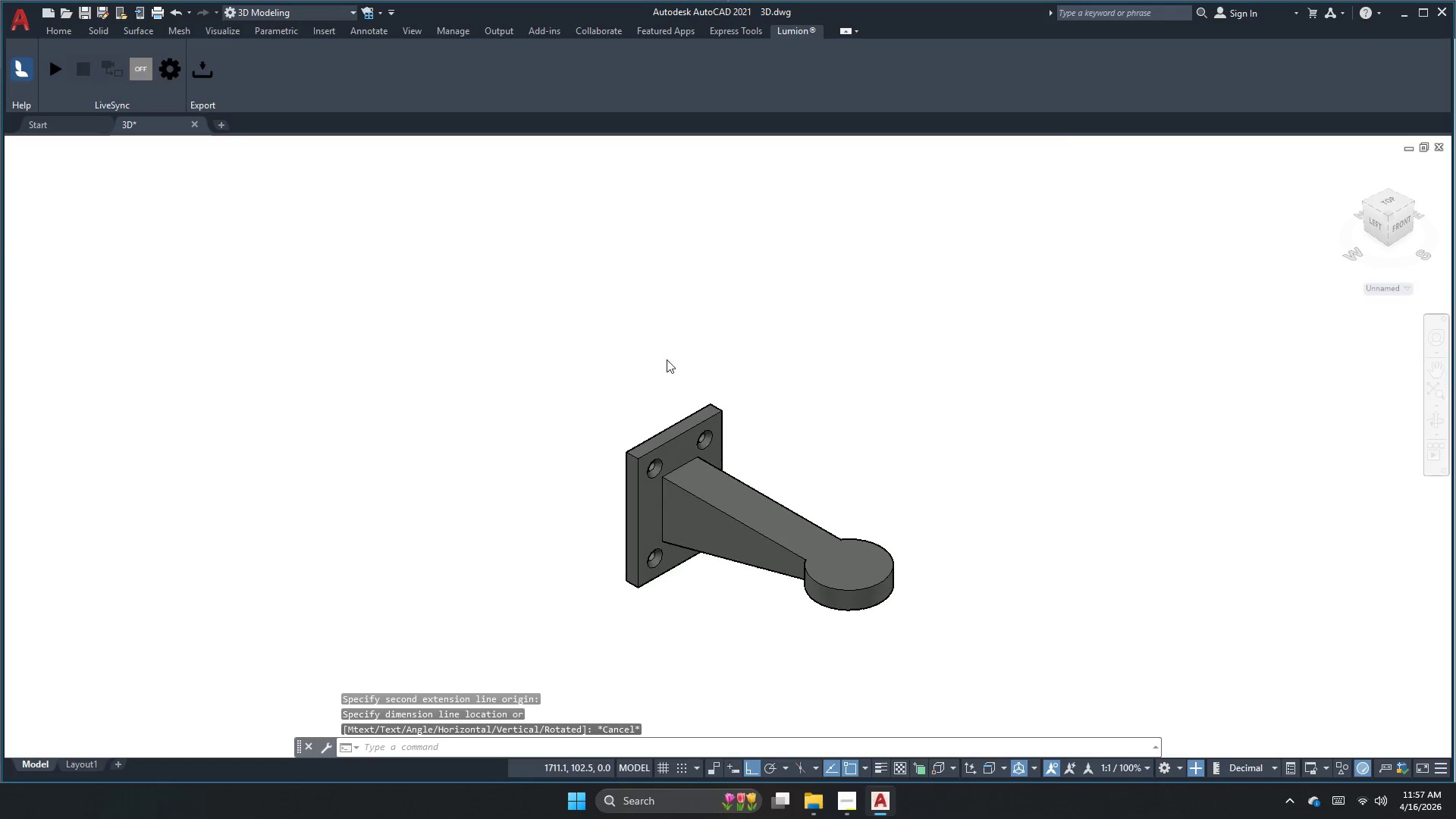 
scroll: coordinate [647, 539], scroll_direction: up, amount: 4.0
 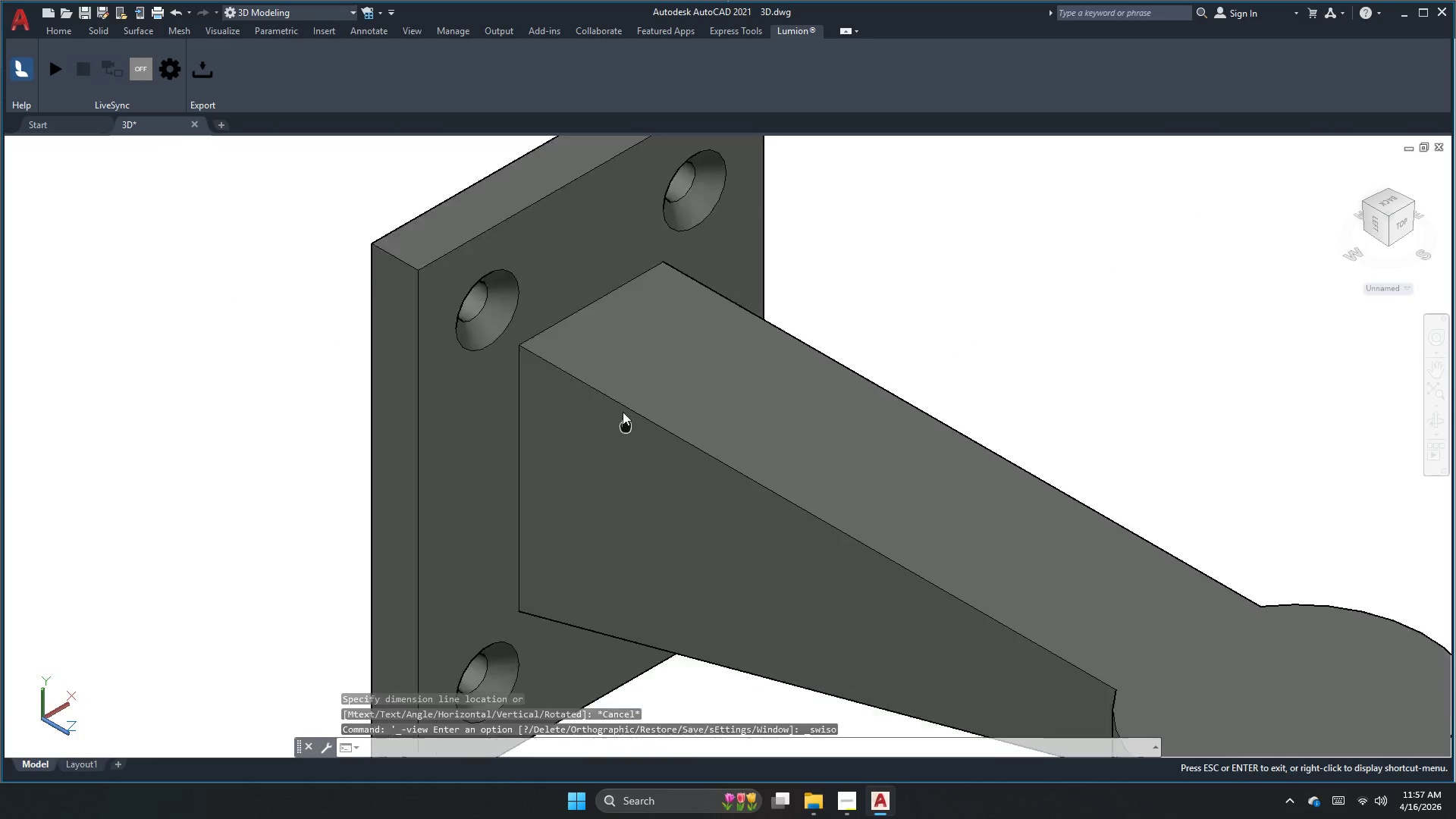 
key(Escape)
 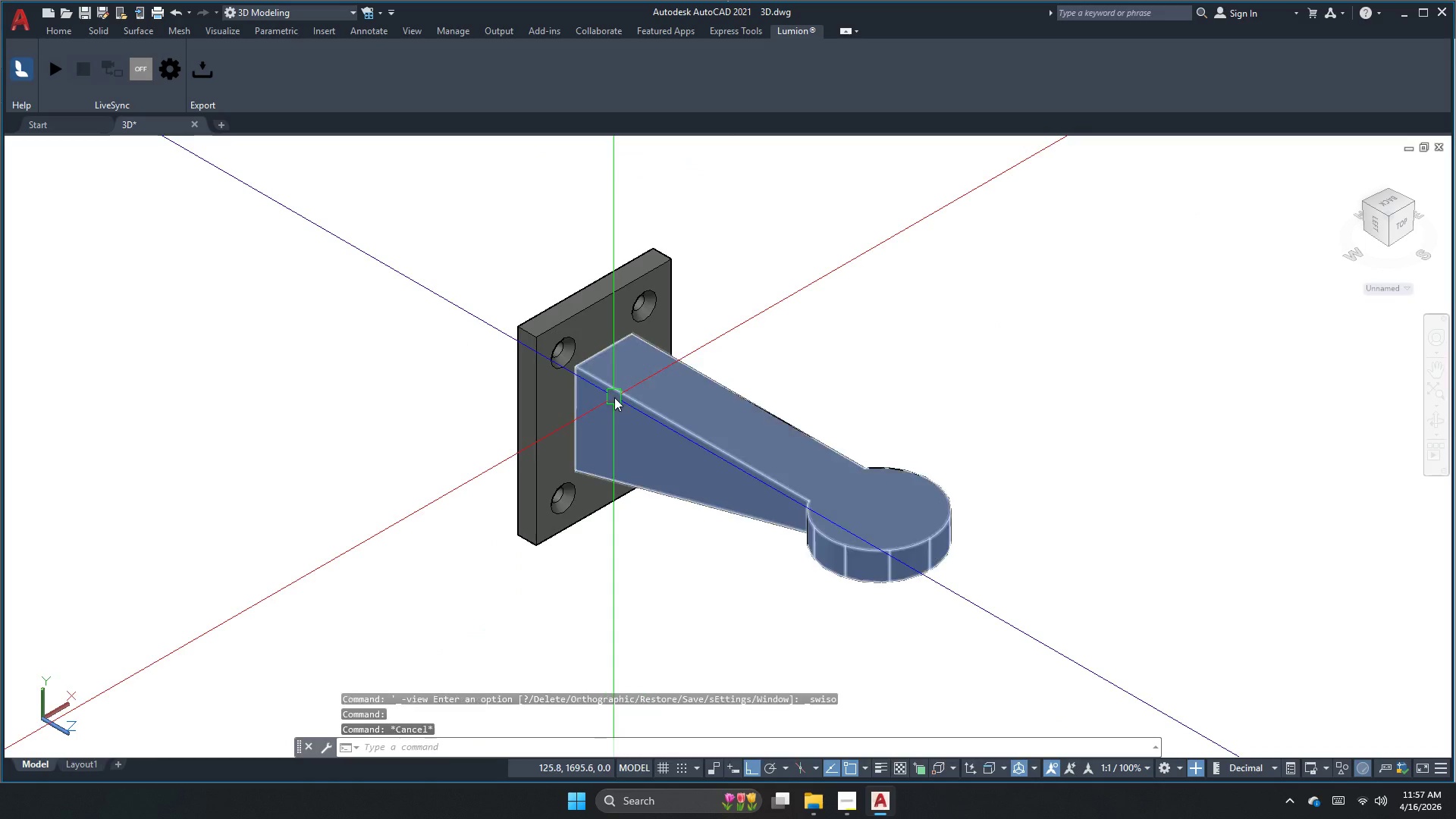 
key(Escape)
 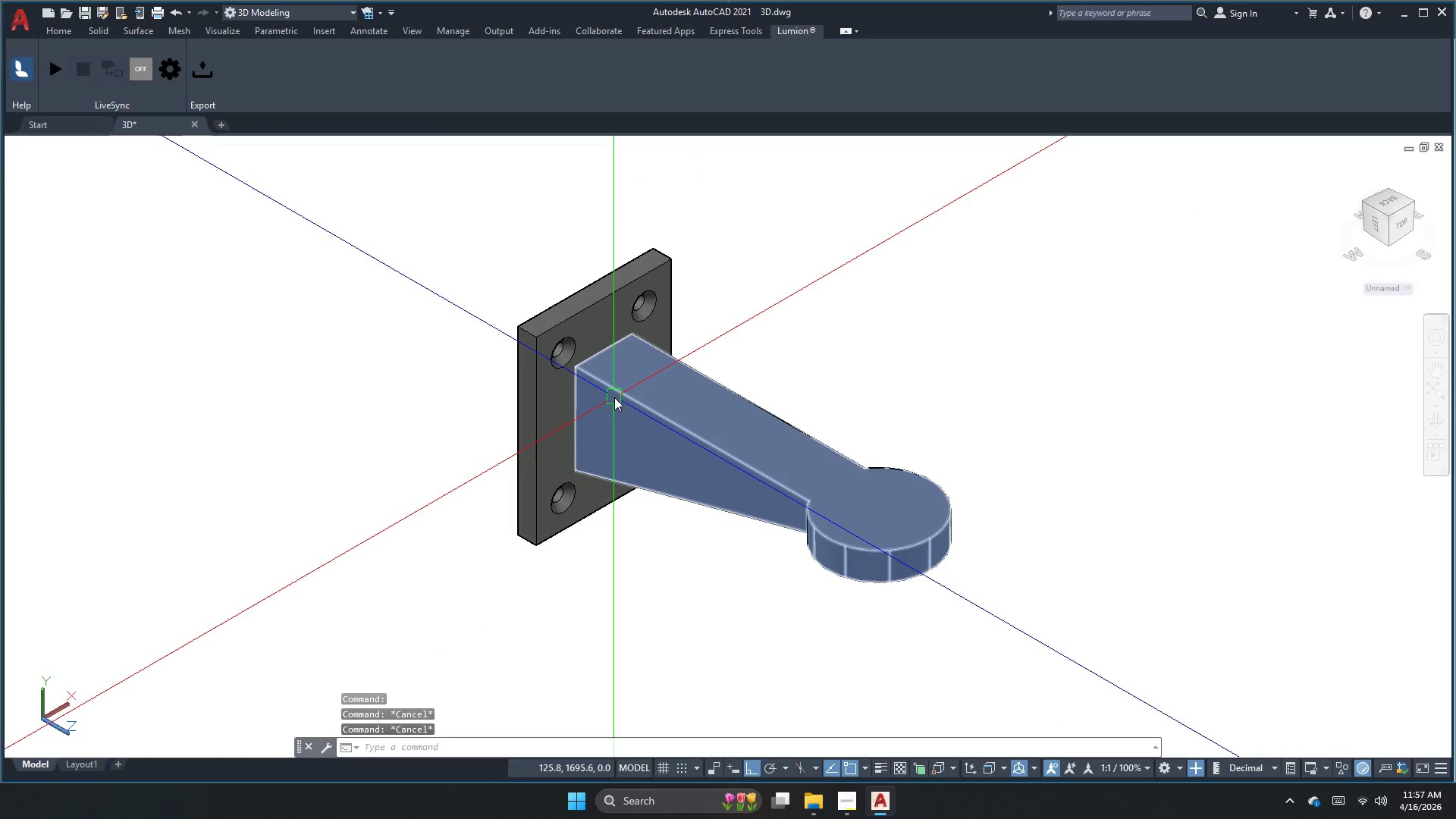 
scroll: coordinate [617, 397], scroll_direction: down, amount: 1.0
 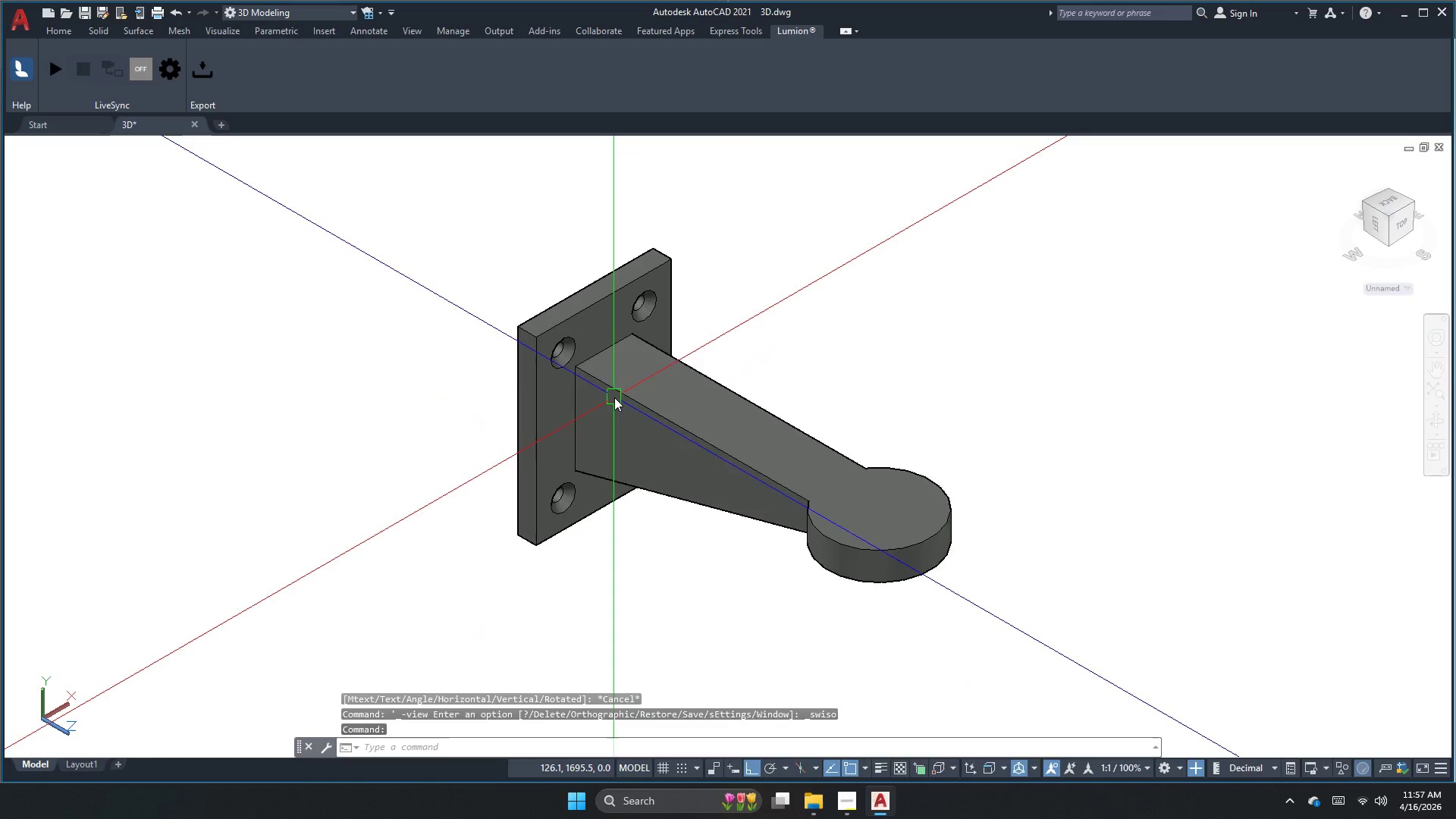 
type(uni)
 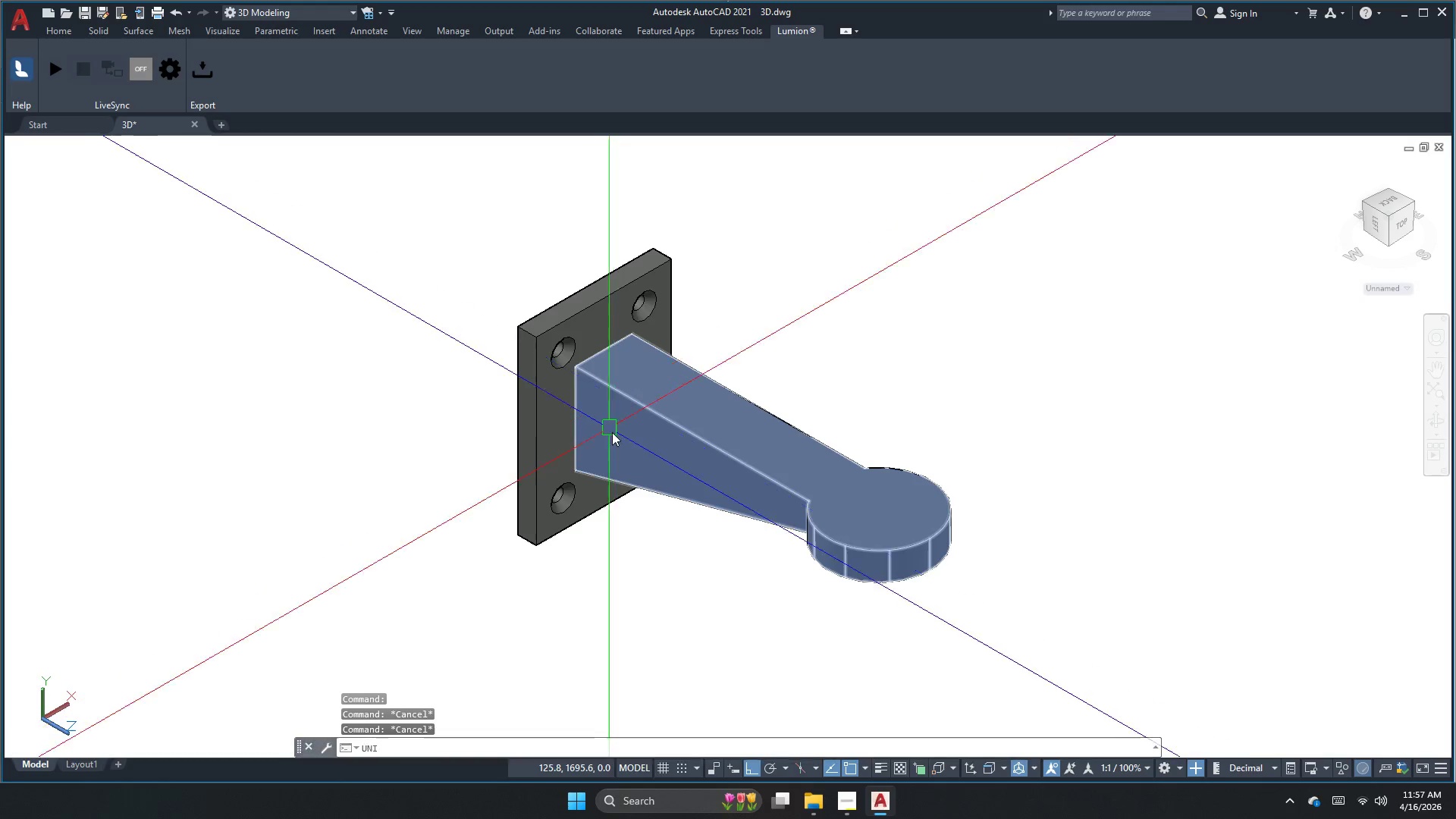 
key(Space)
 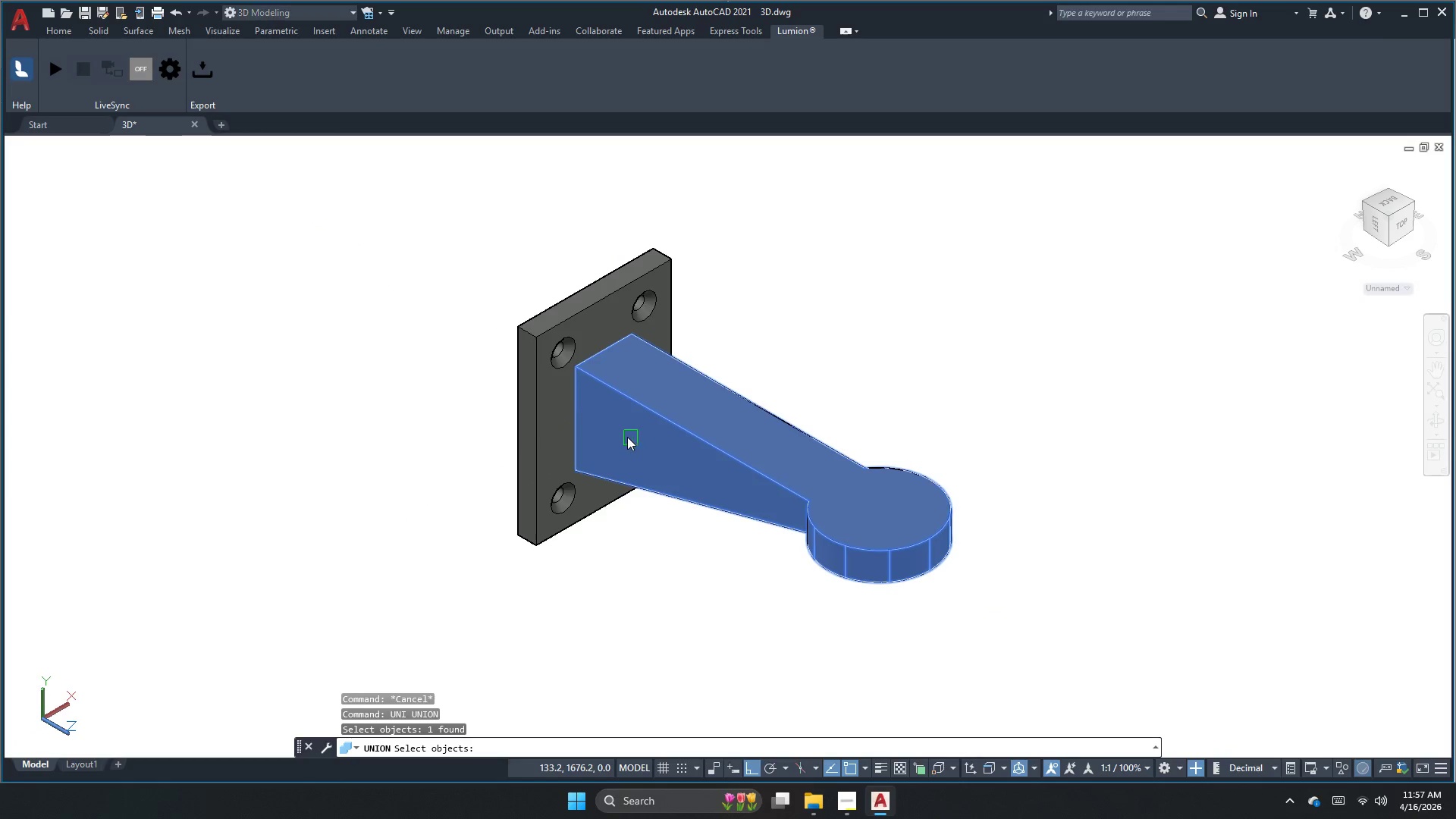 
double_click([507, 434])
 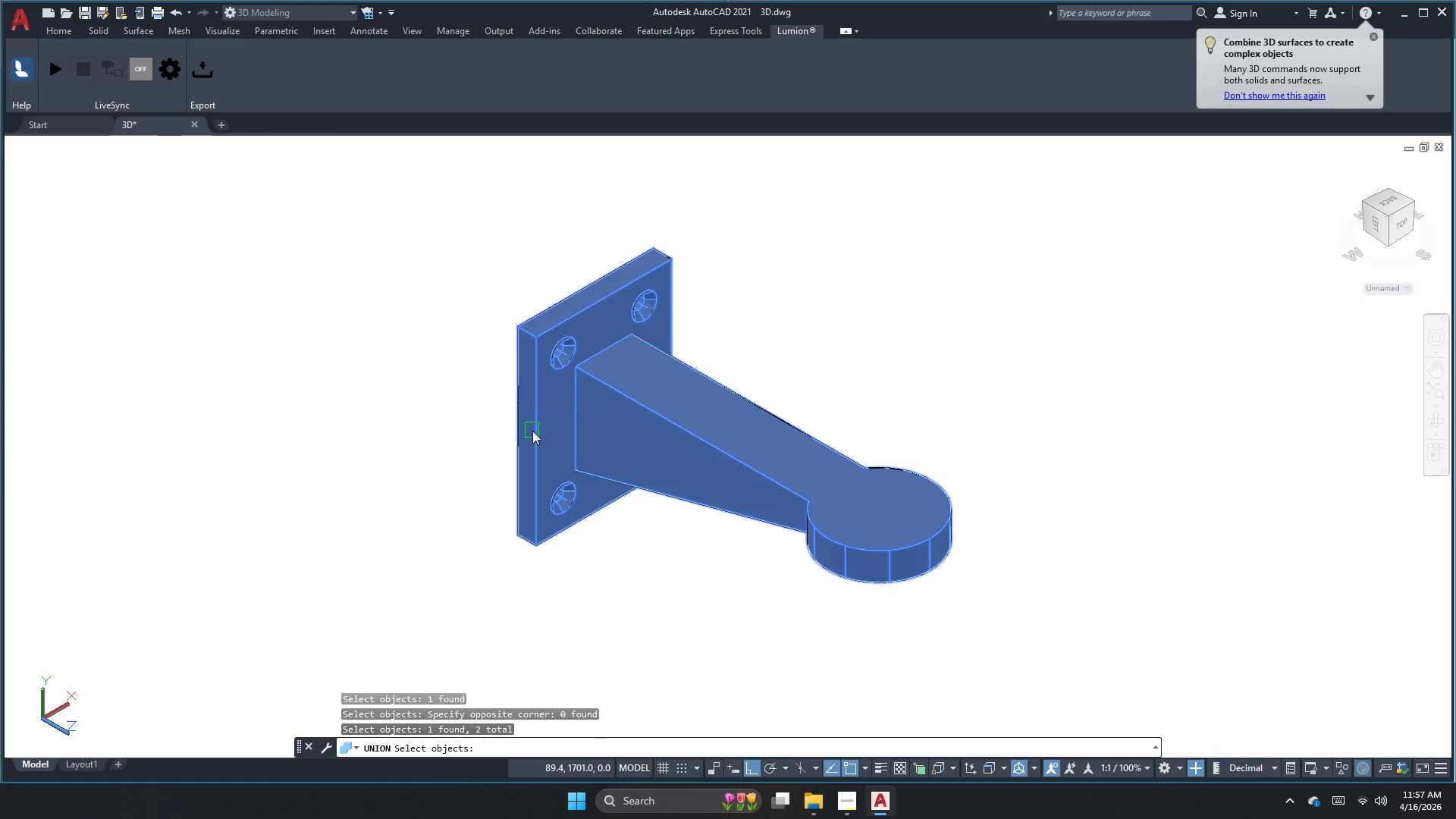 
key(Space)
 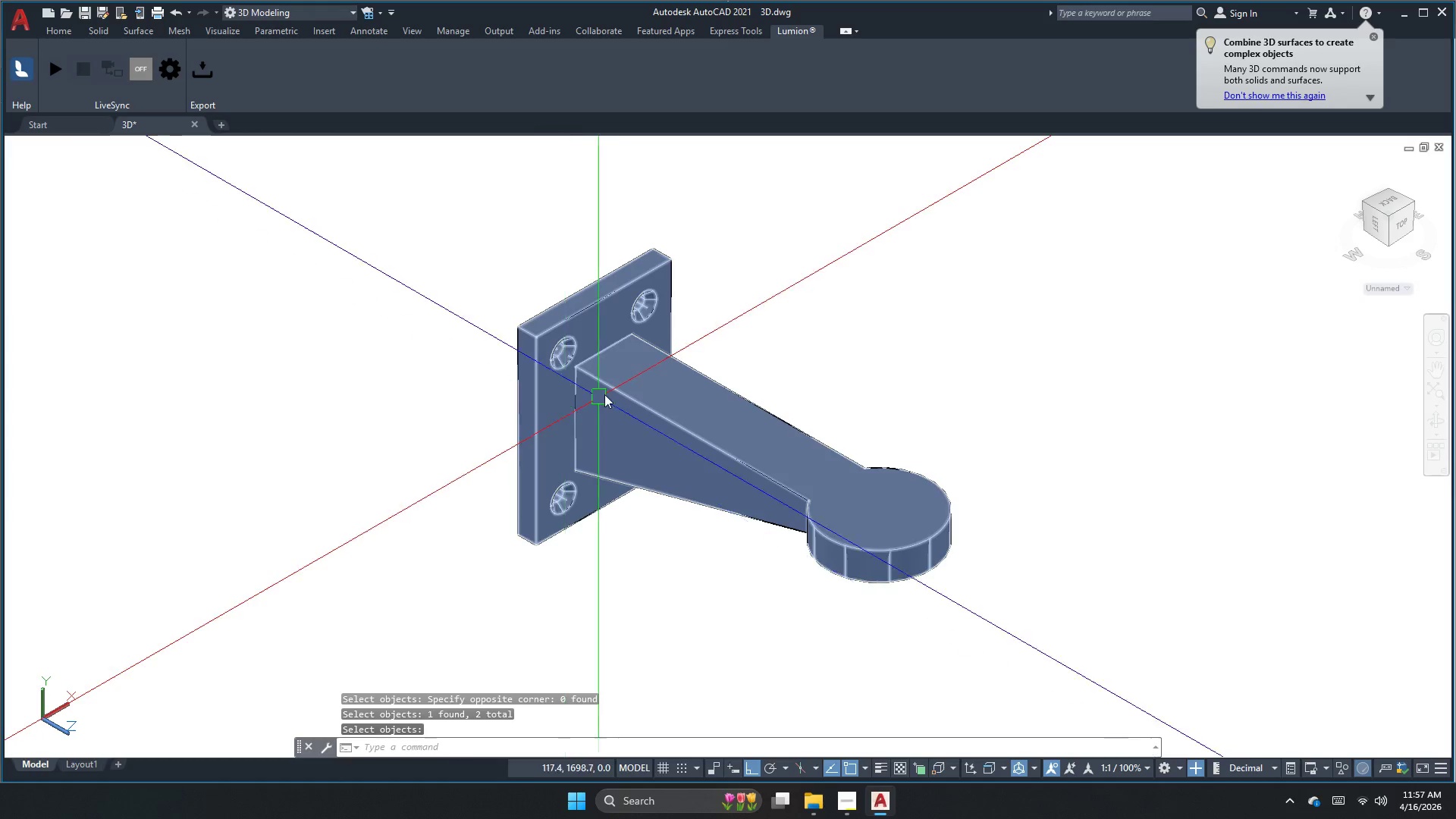 
key(Escape)
 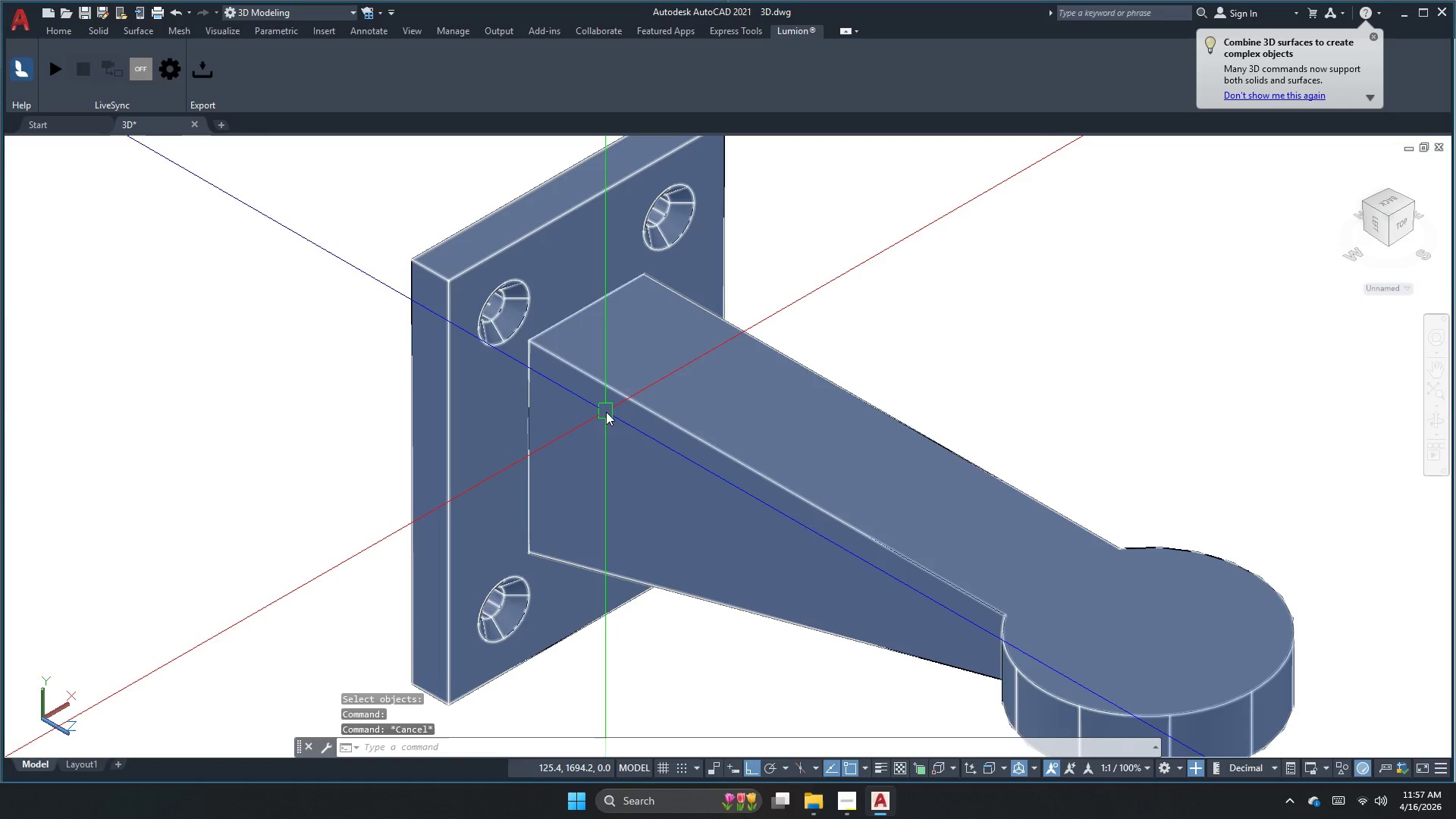 
scroll: coordinate [620, 392], scroll_direction: up, amount: 2.0
 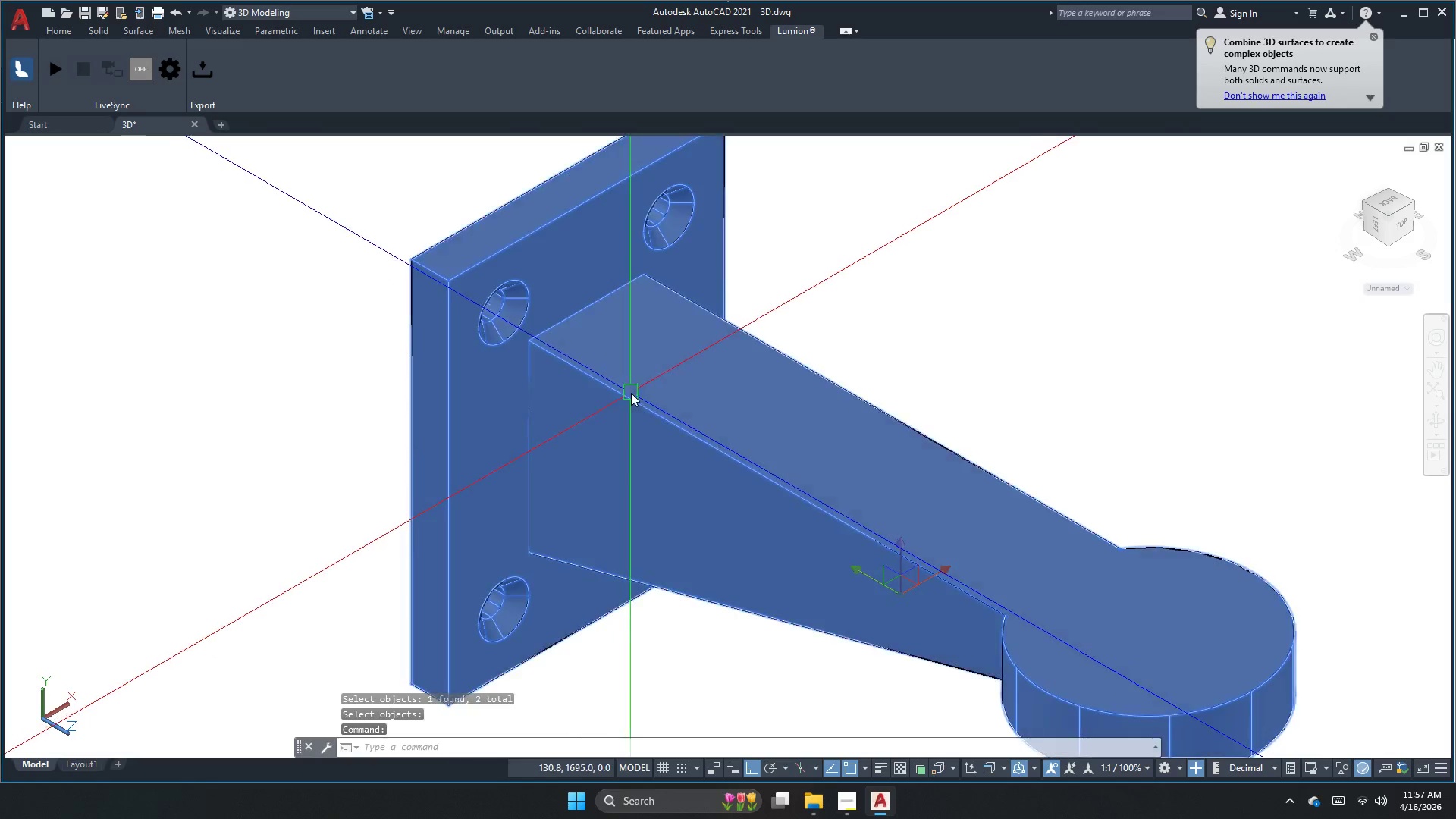 
key(Escape)
 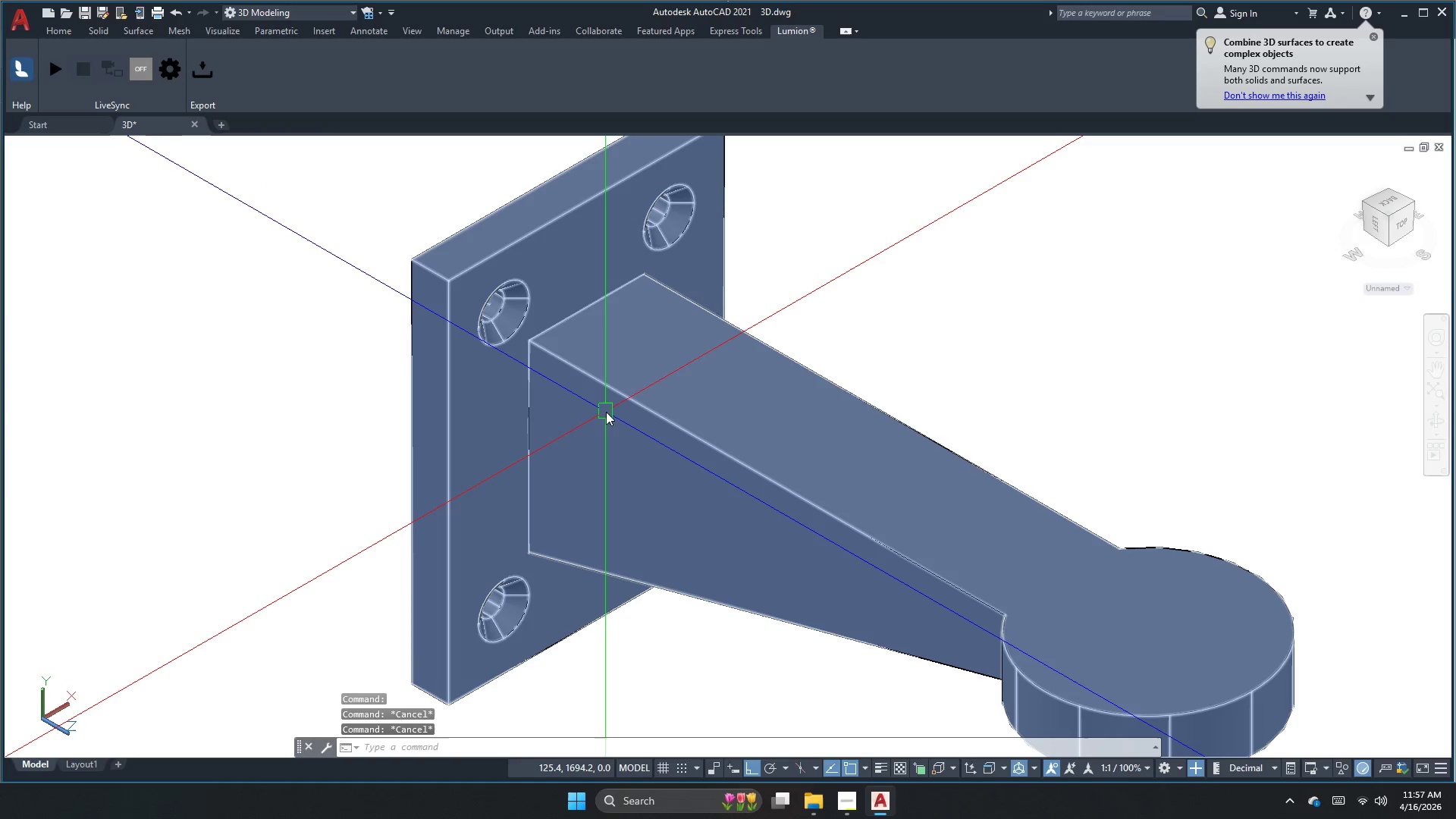 
key(Escape)
 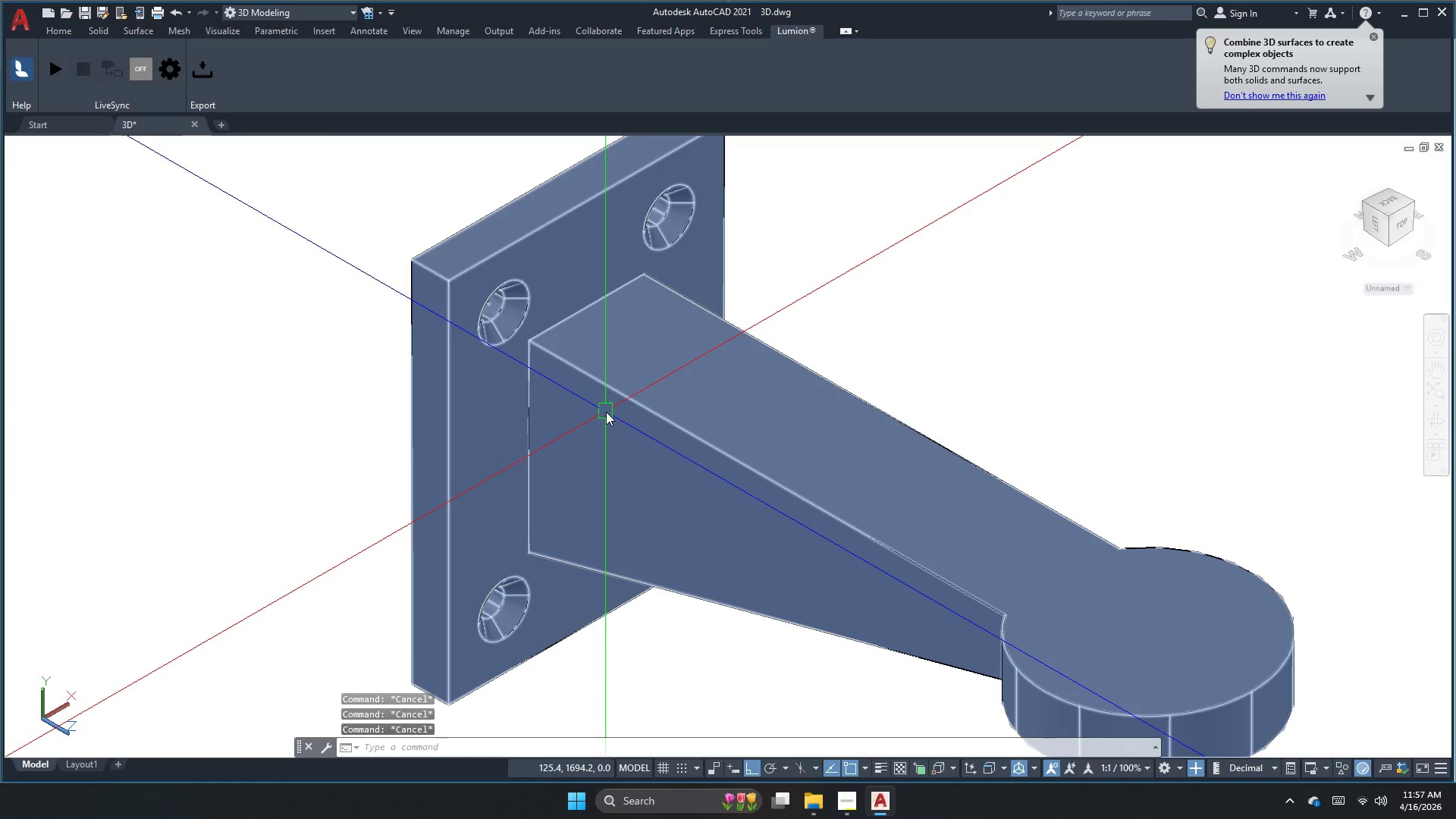 
key(F)
 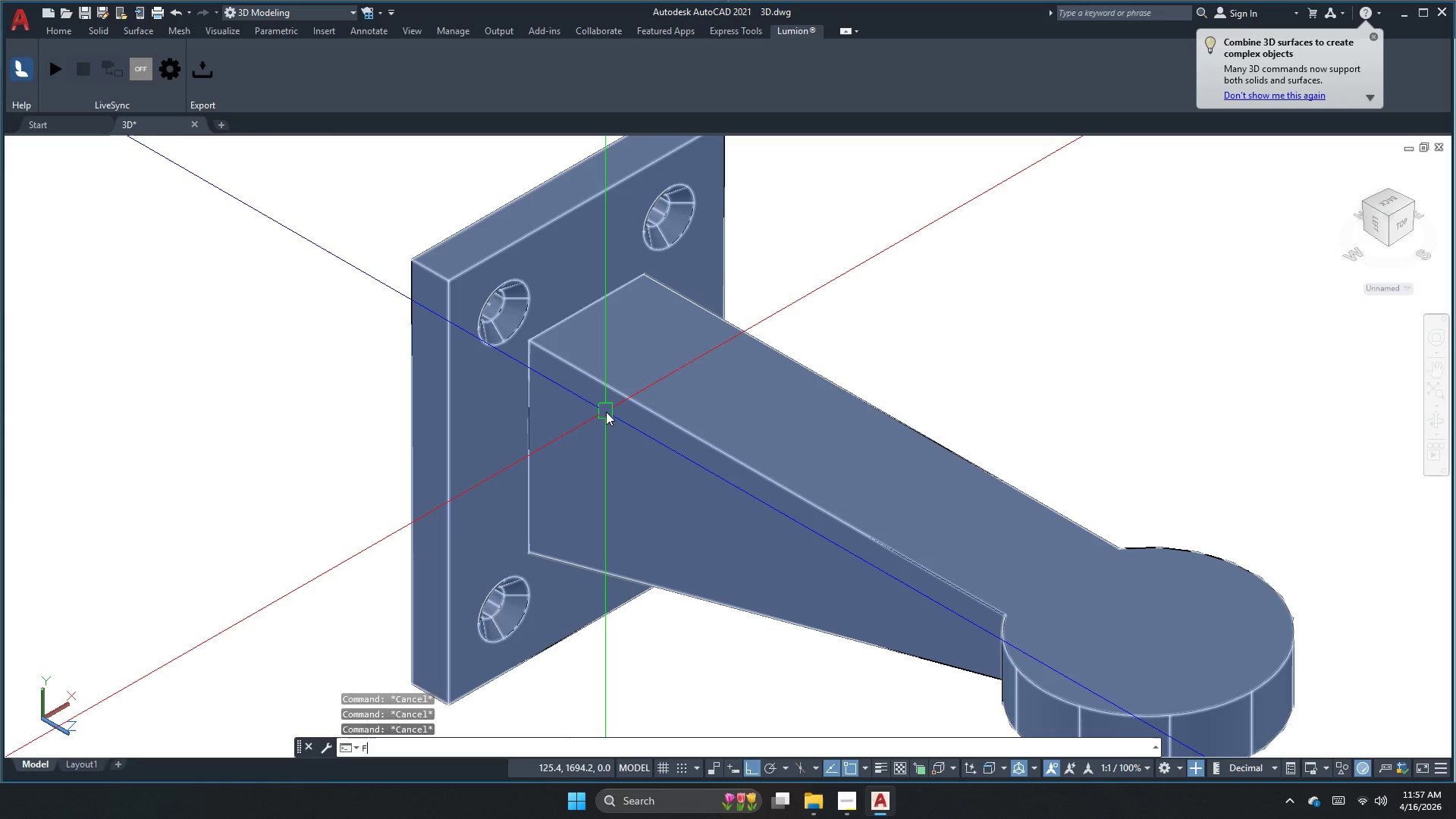 
key(Space)
 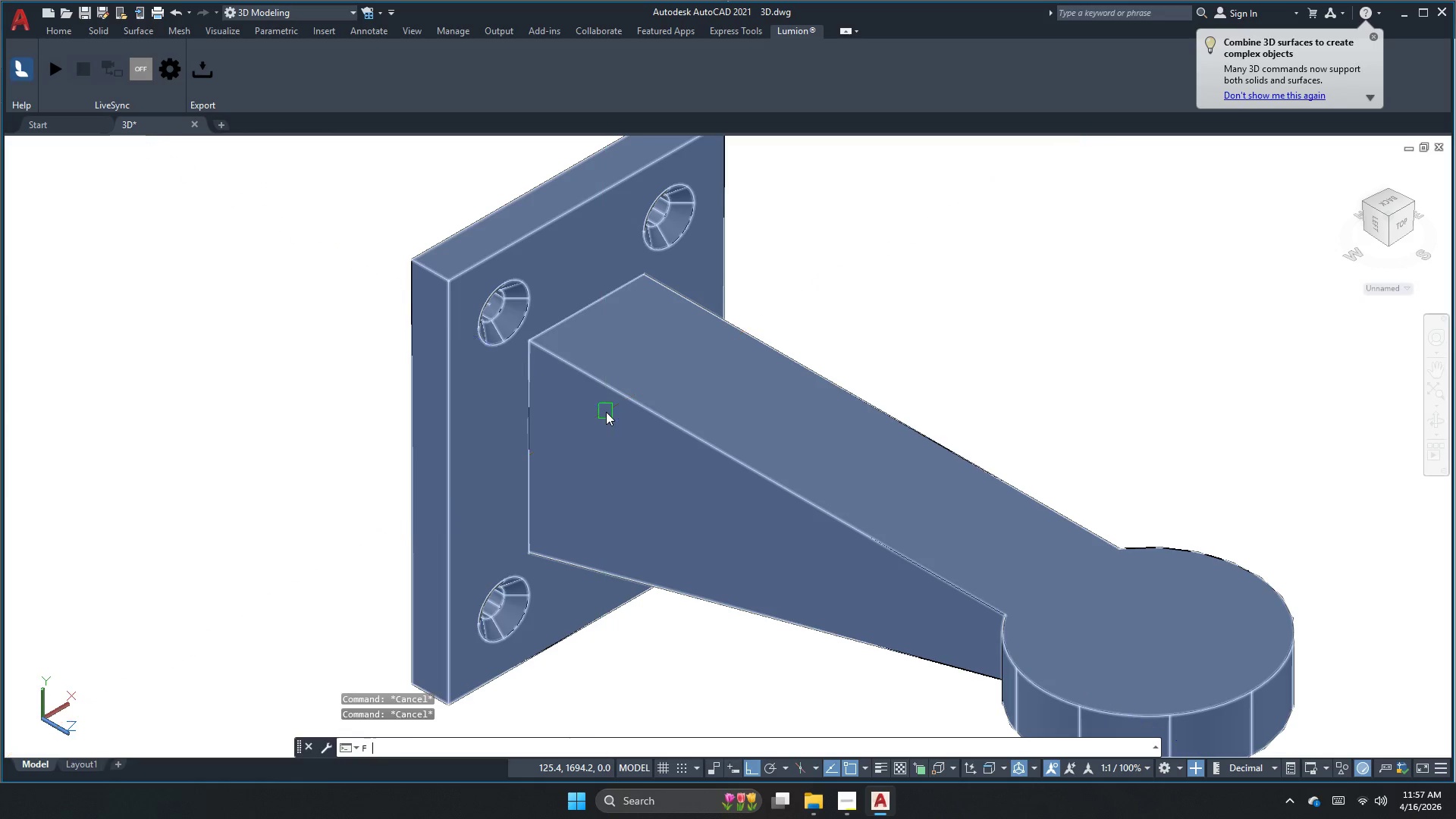 
key(R)
 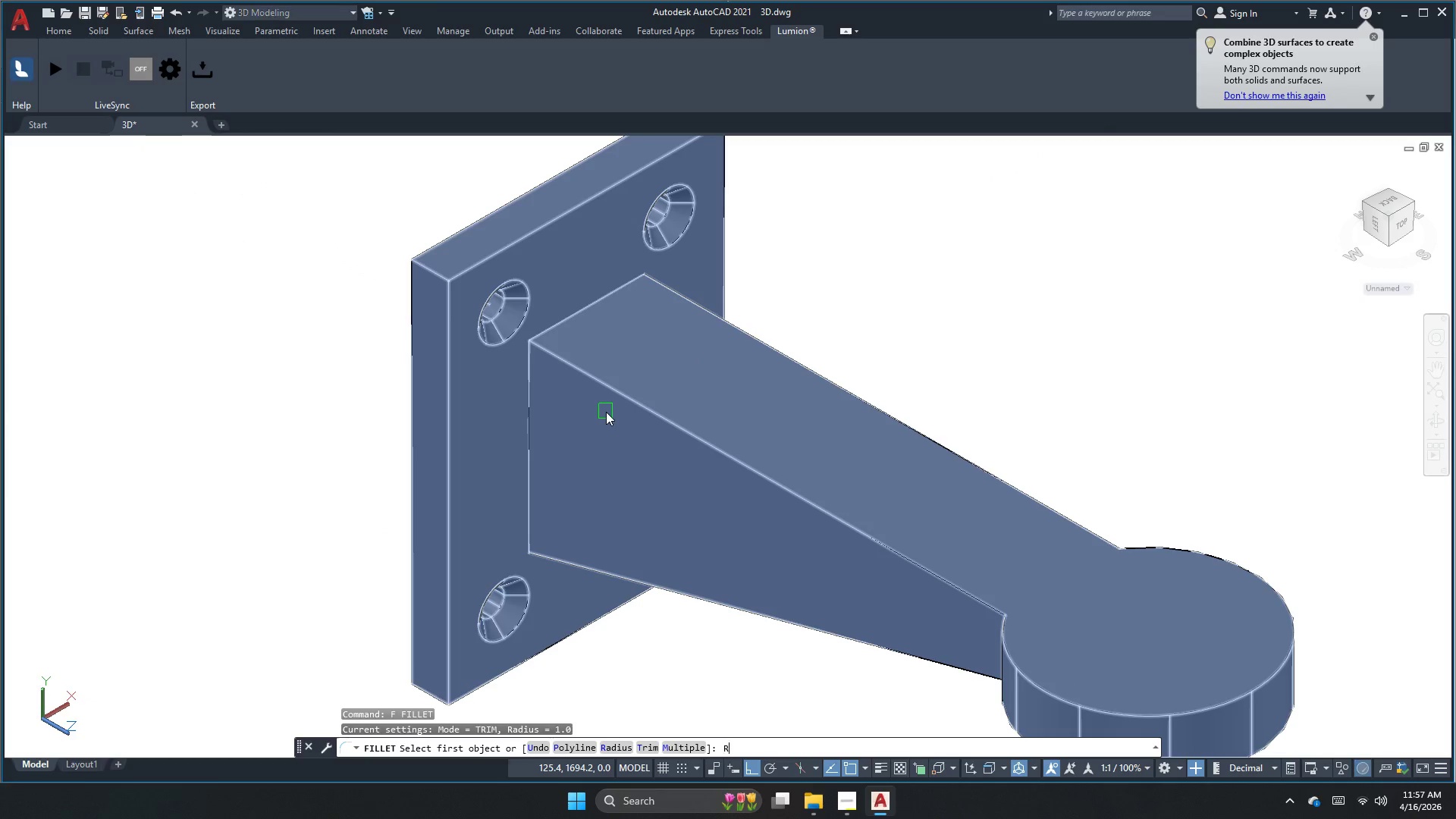 
key(Space)
 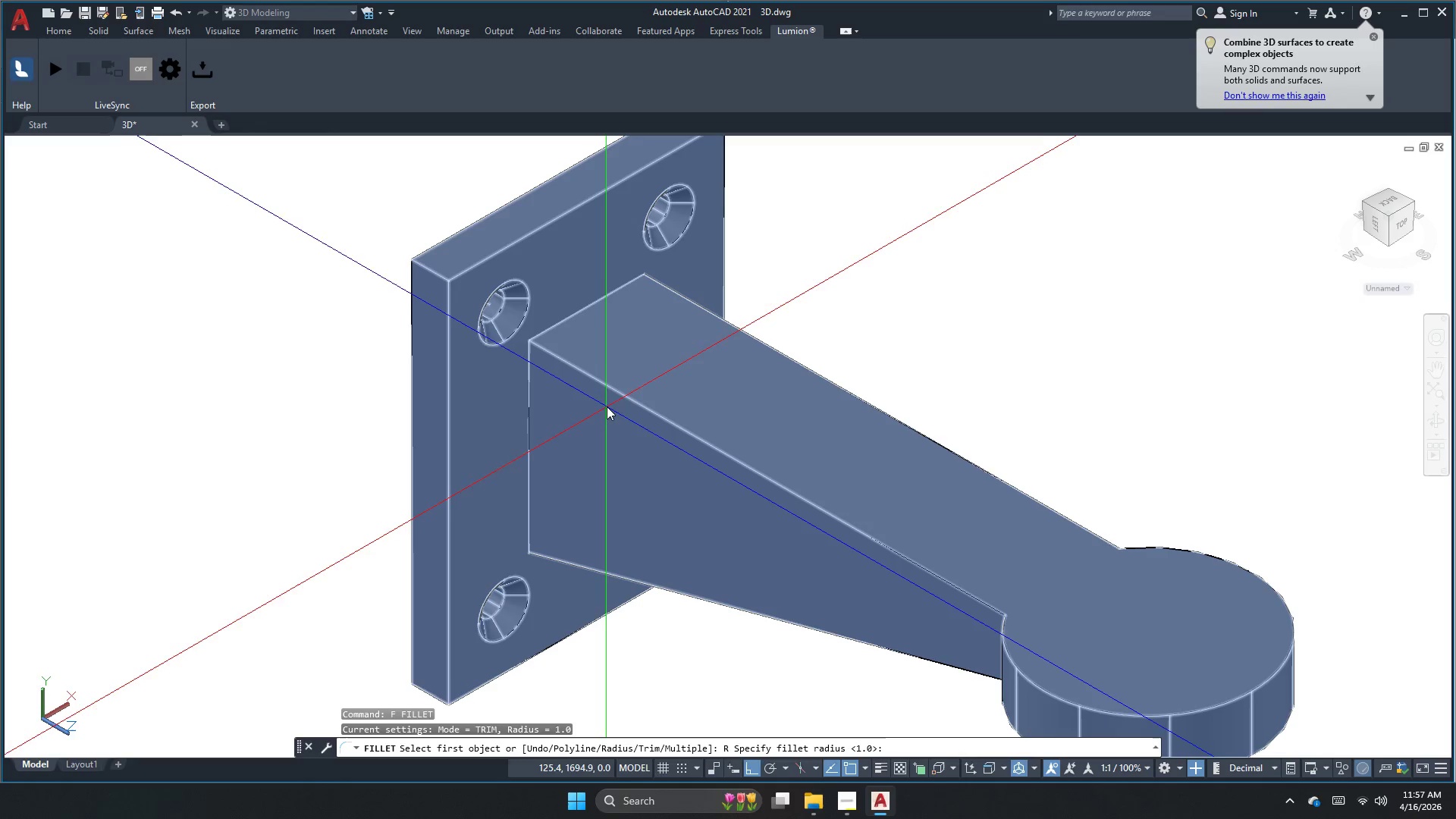 
key(Numpad5)
 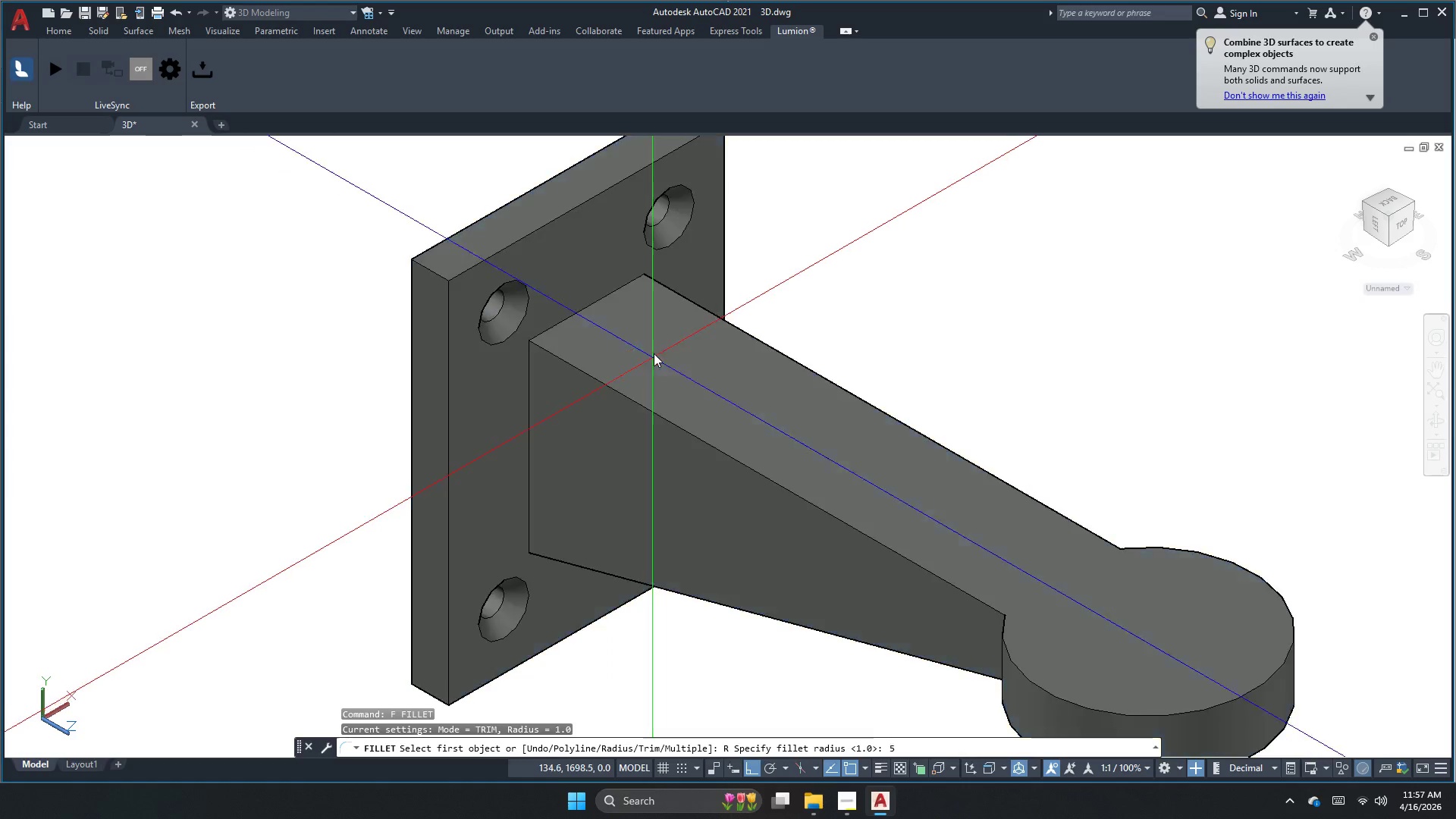 
key(NumpadEnter)
 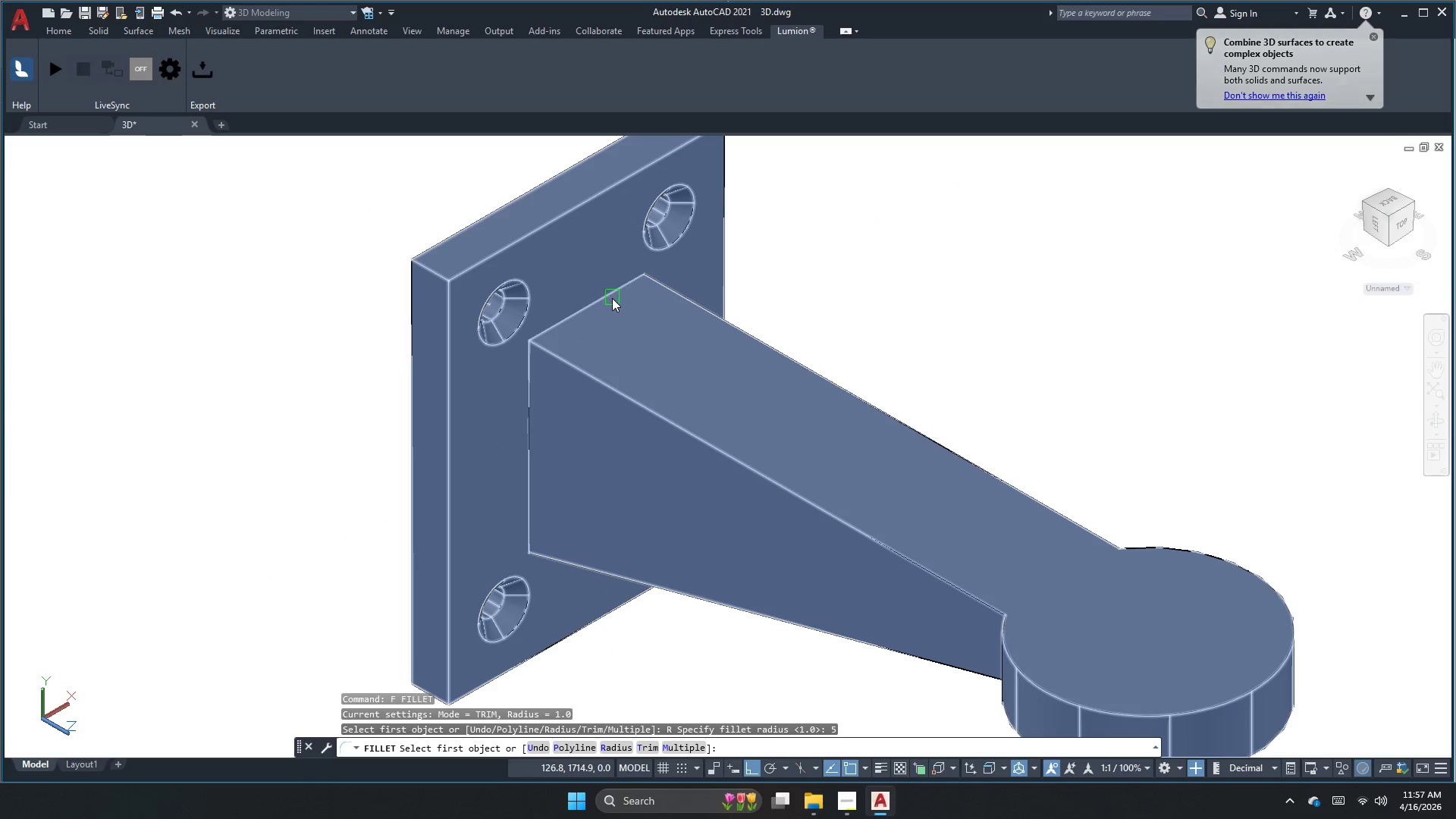 
left_click([611, 298])
 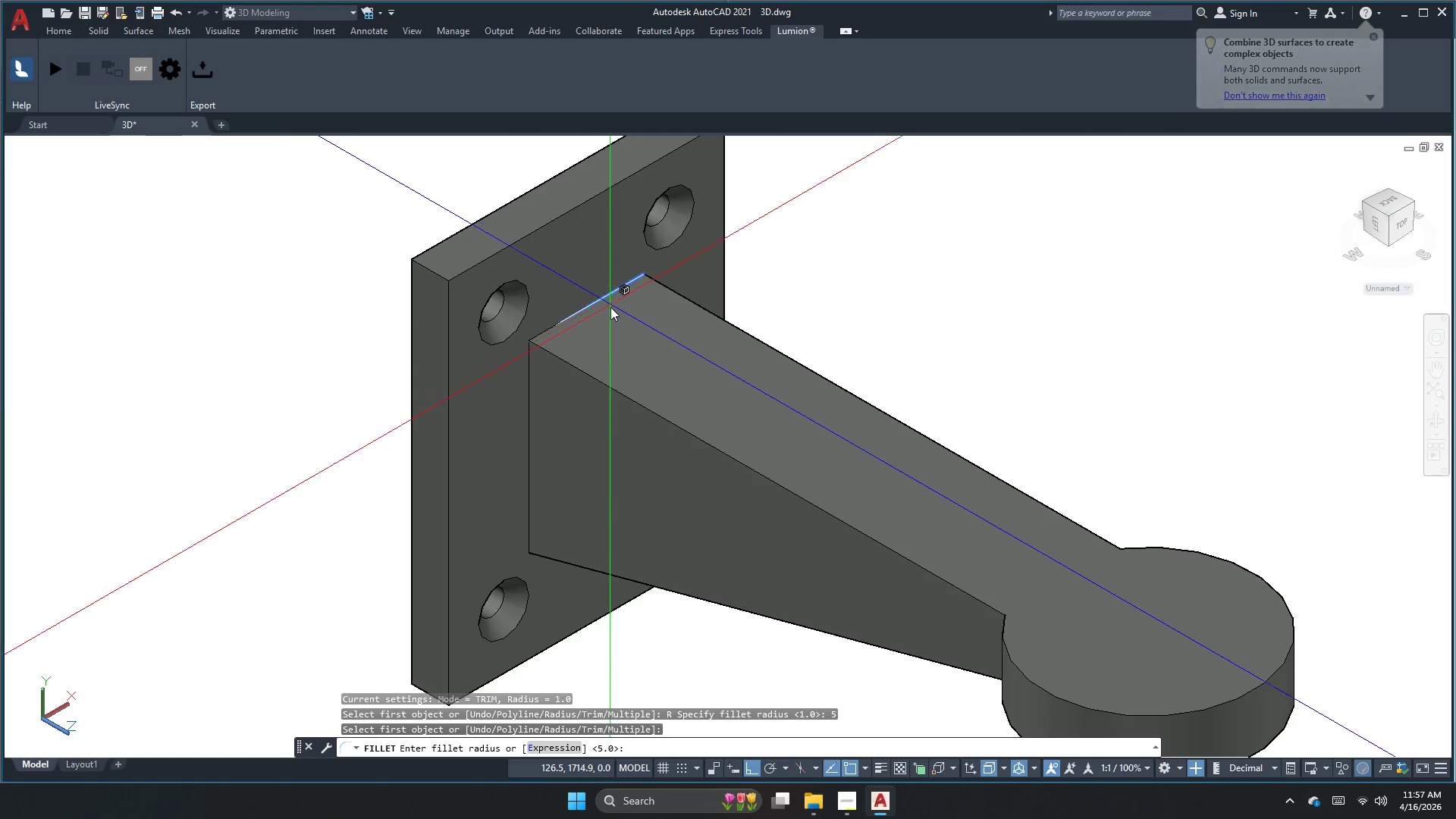 
key(Space)
 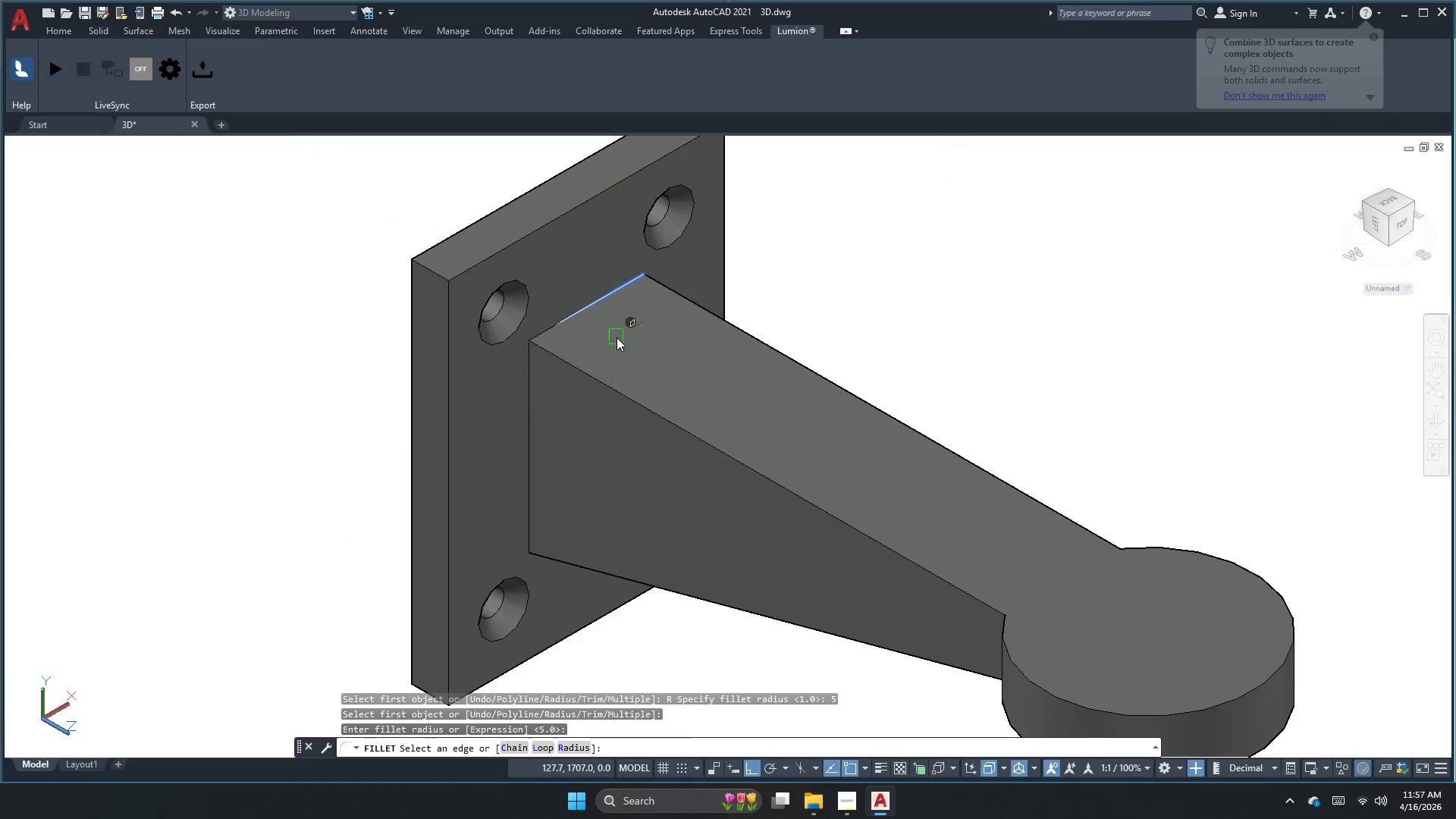 
key(Space)
 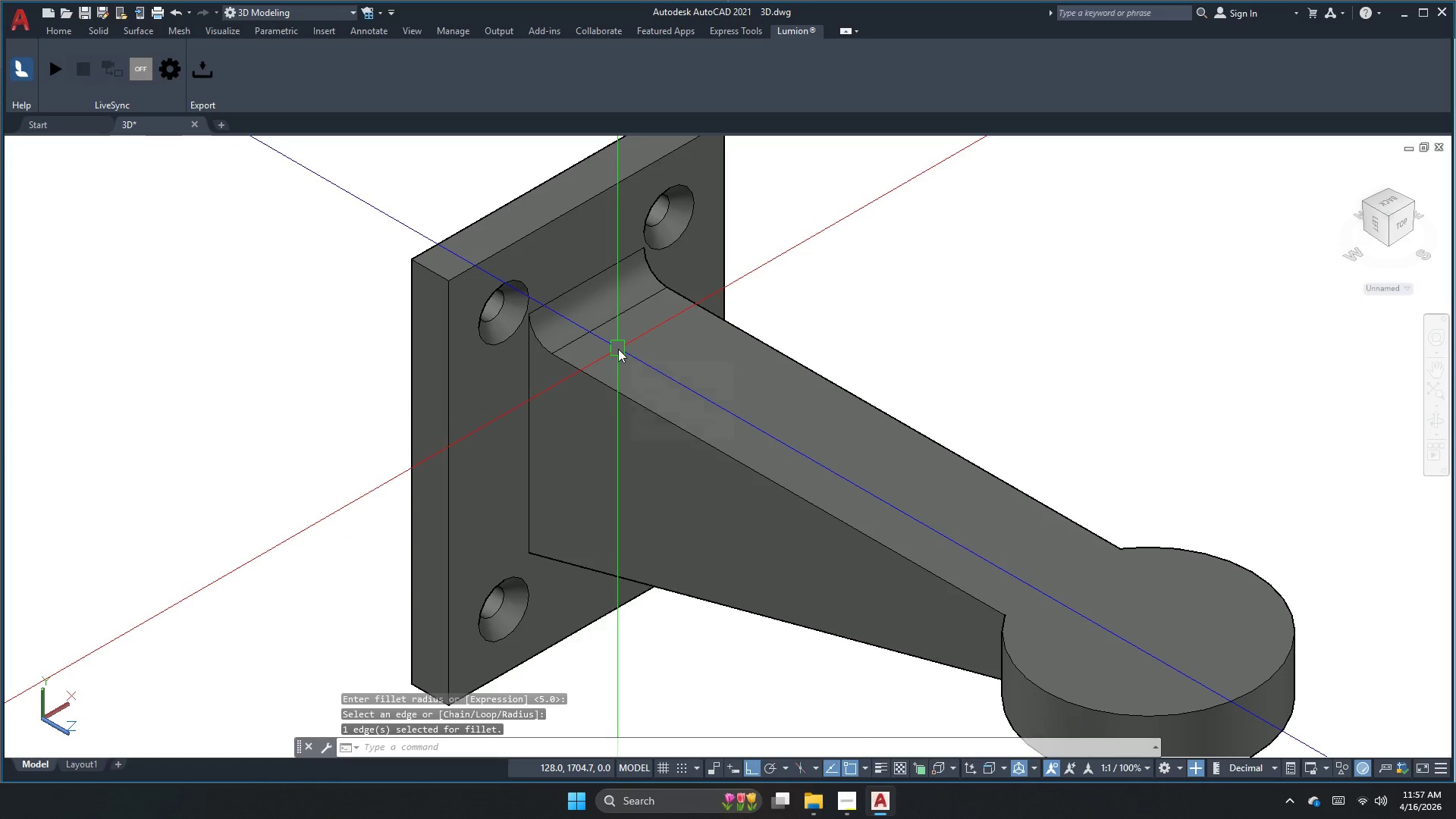 
key(Control+Z)
 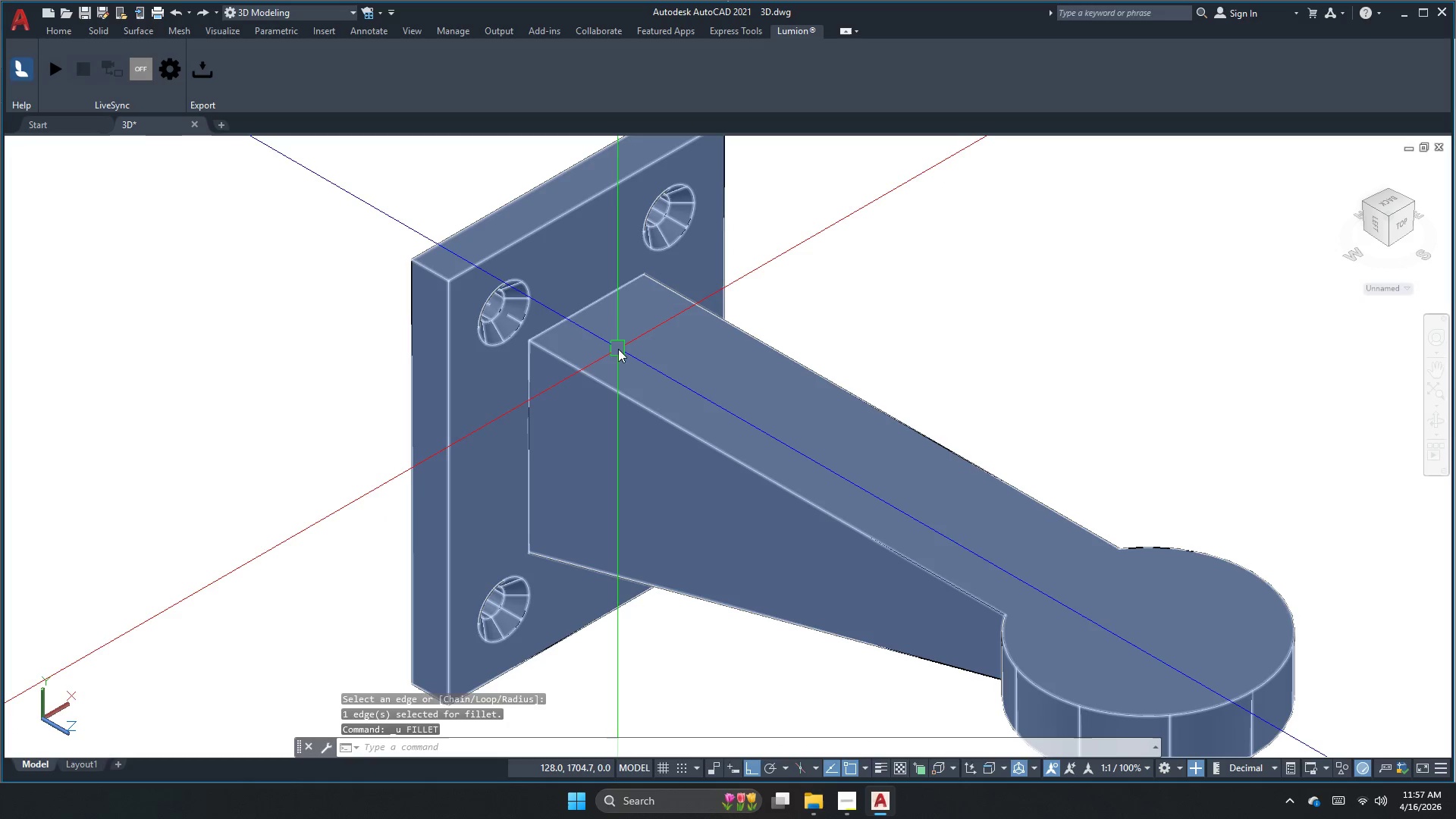 
key(Escape)
 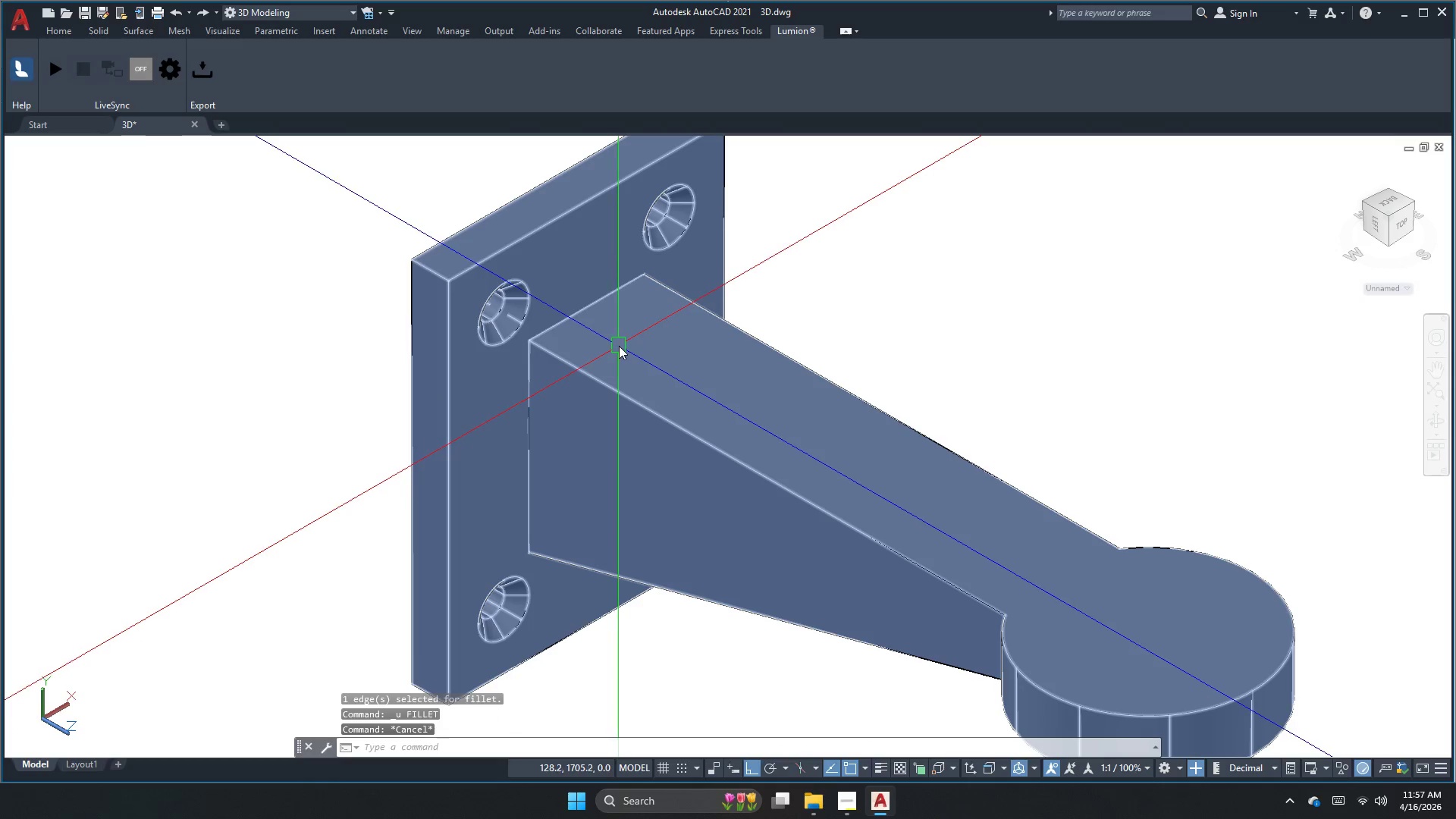 
key(Escape)
 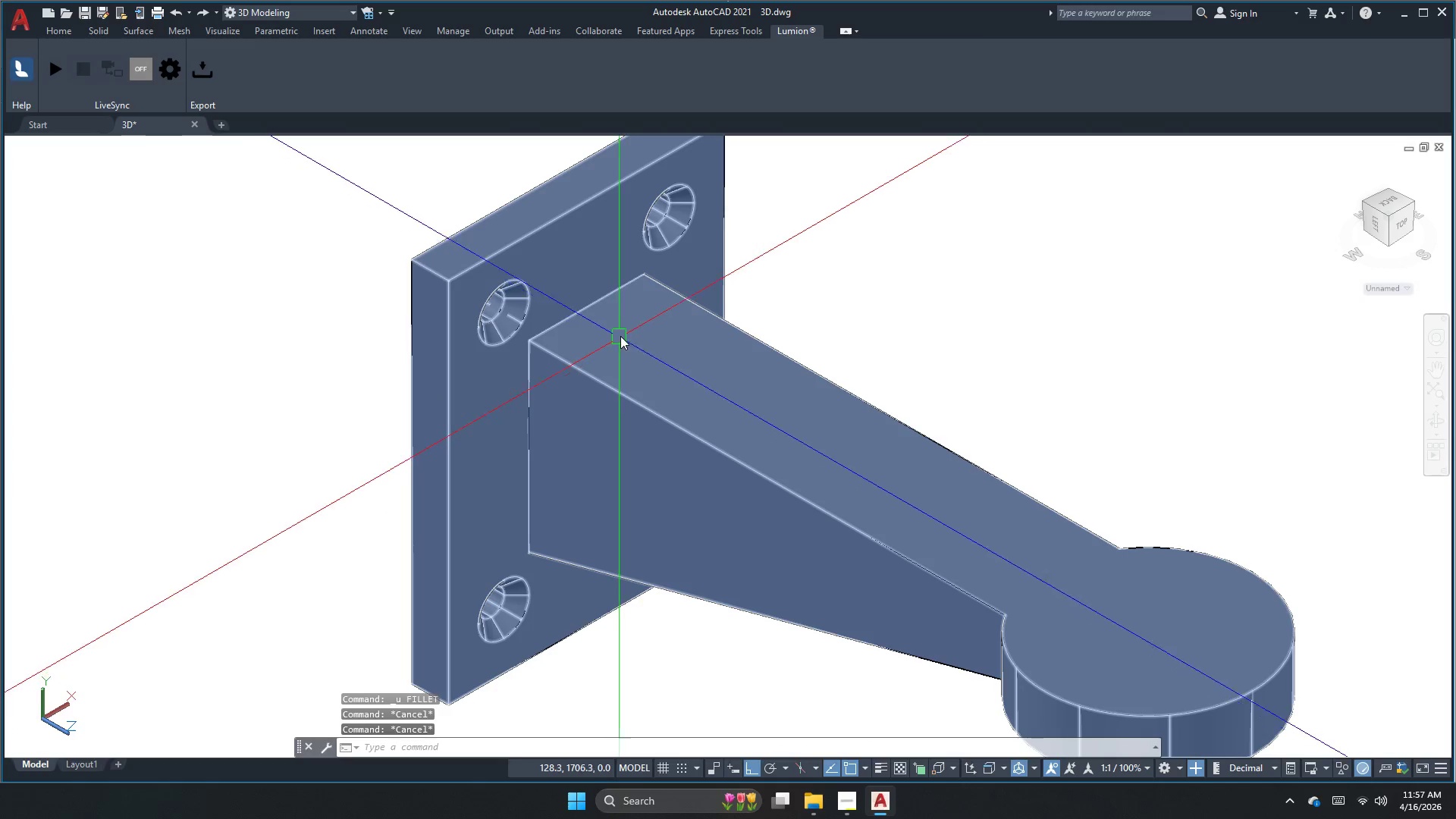 
key(F)
 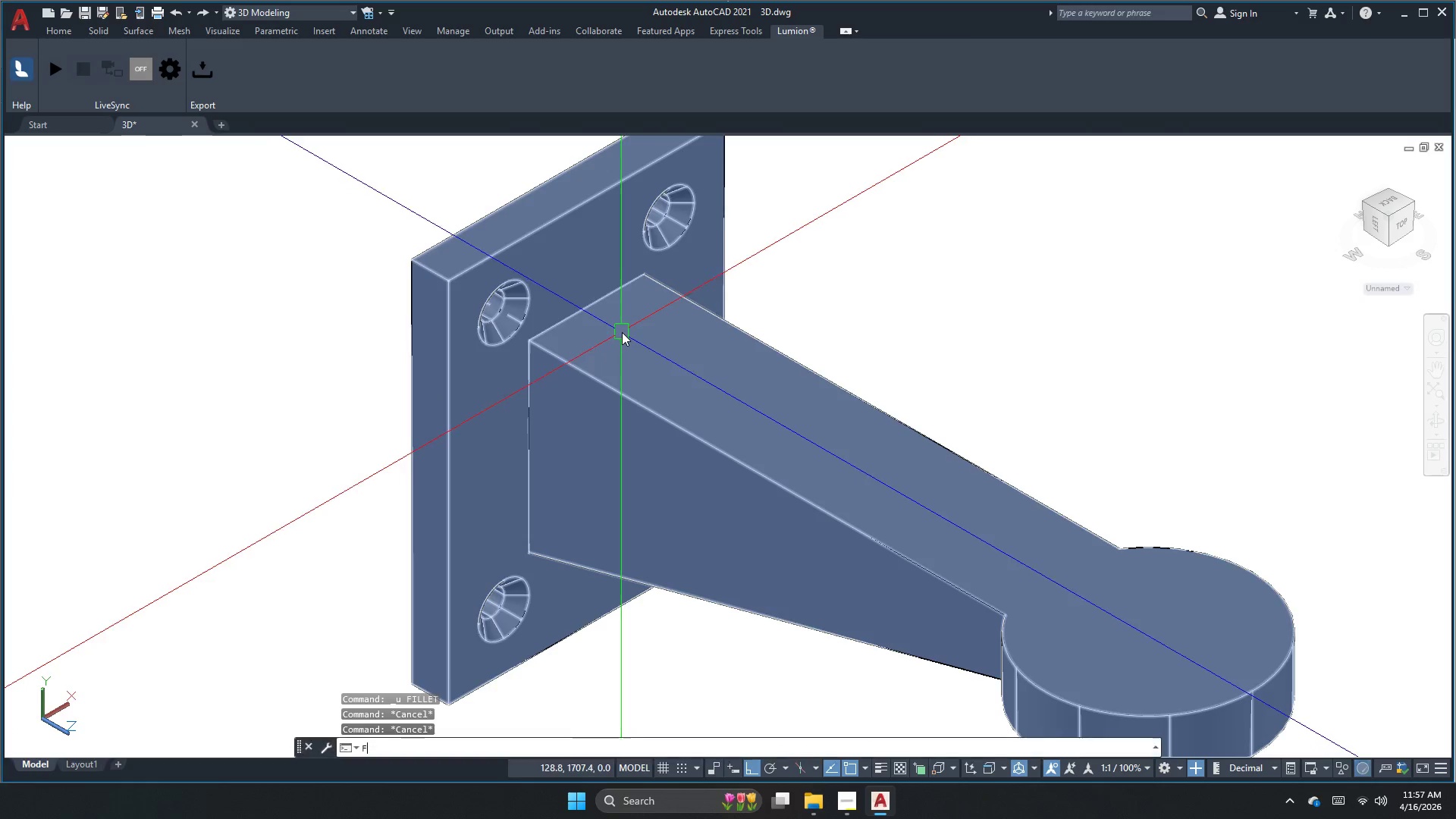 
key(Space)
 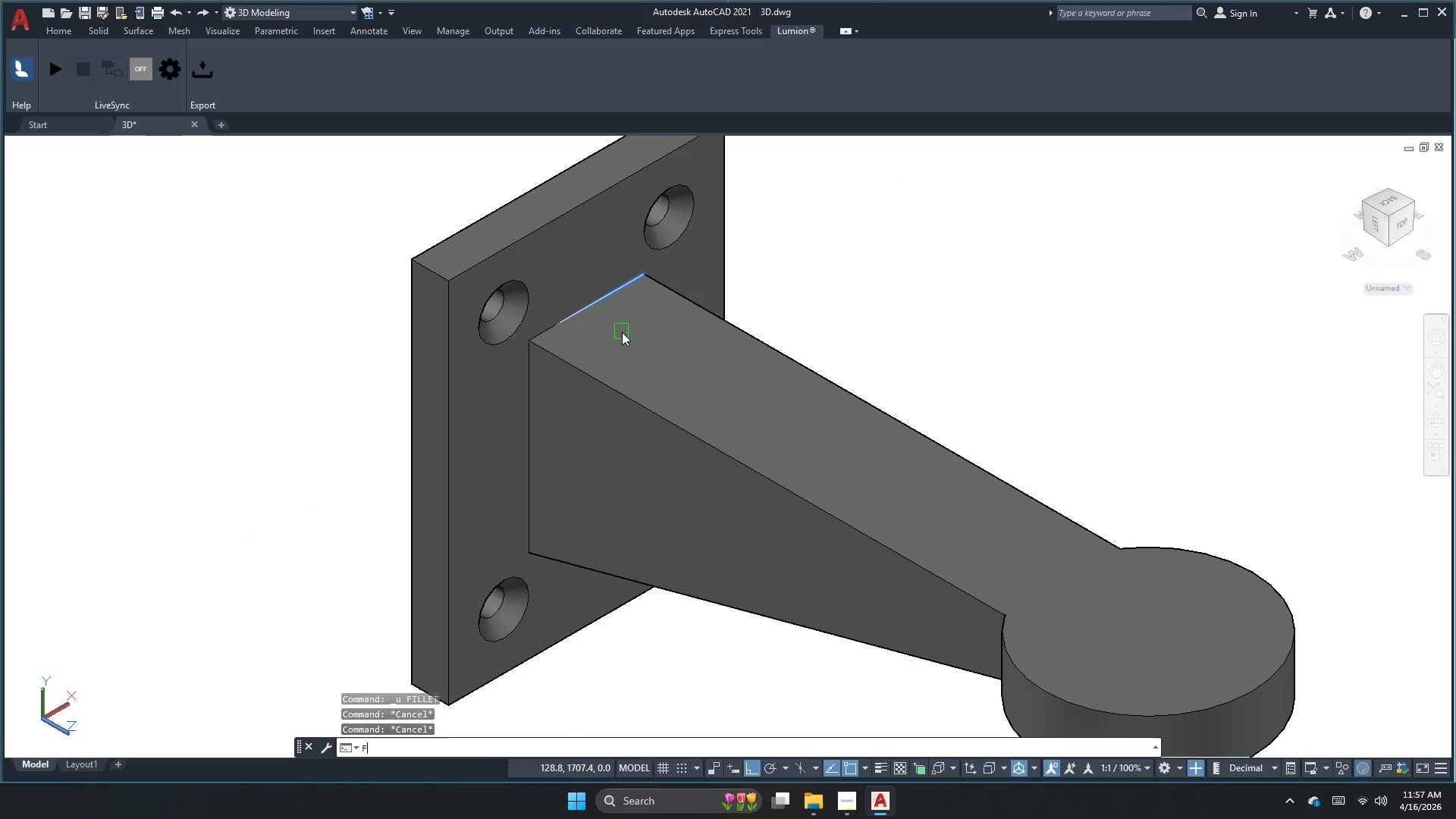 
key(R)
 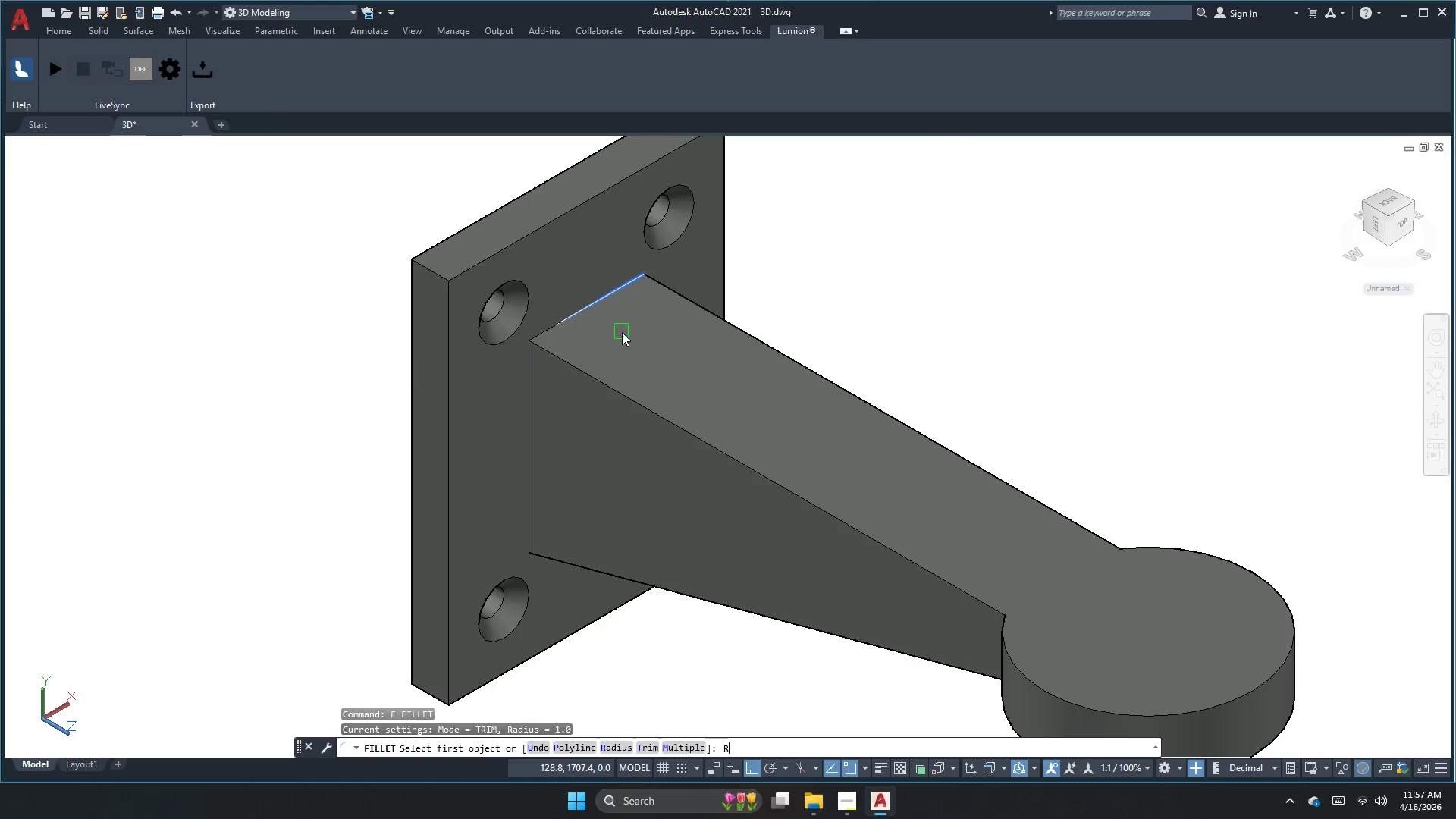 
key(Space)
 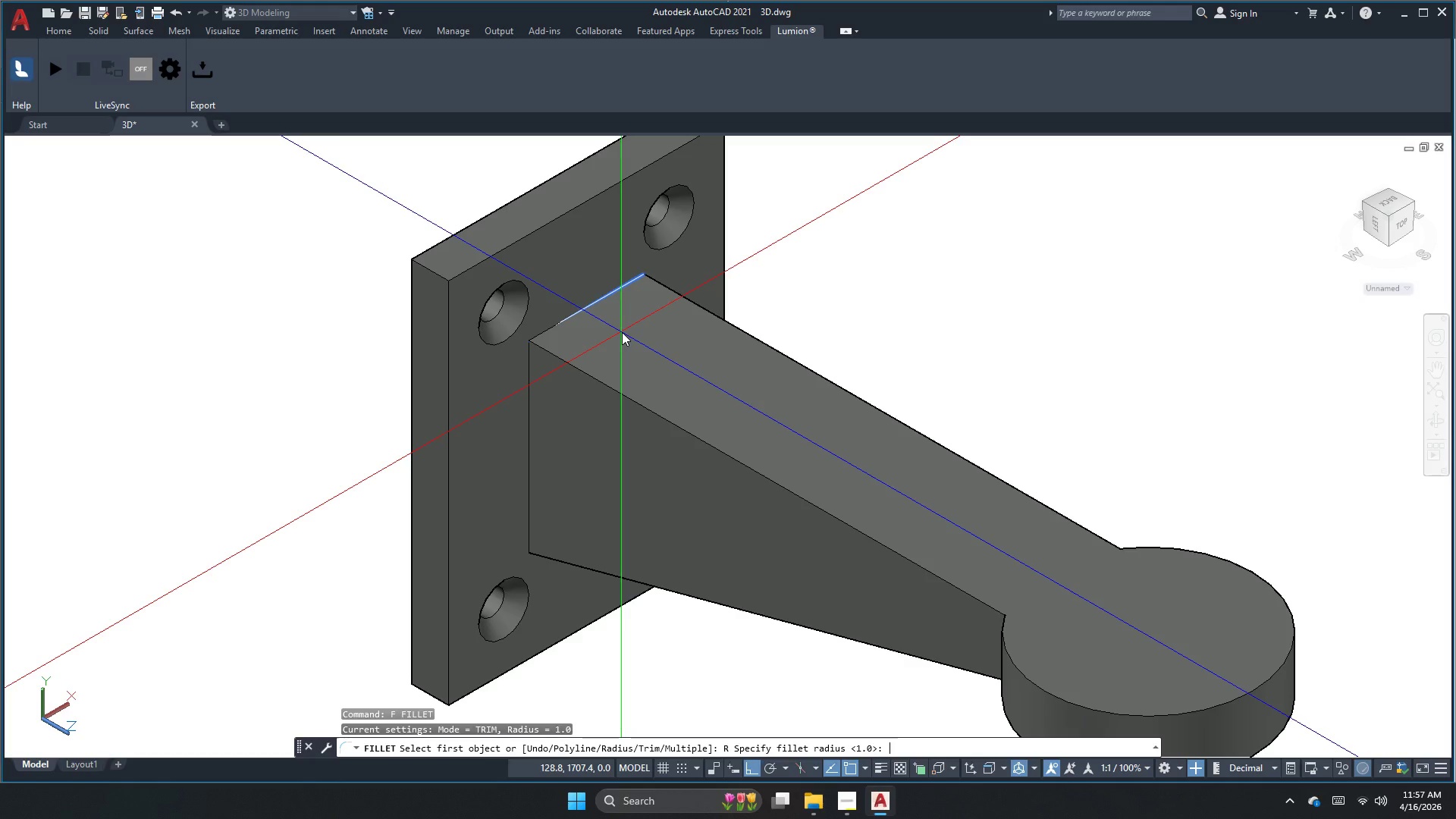 
key(Numpad2)
 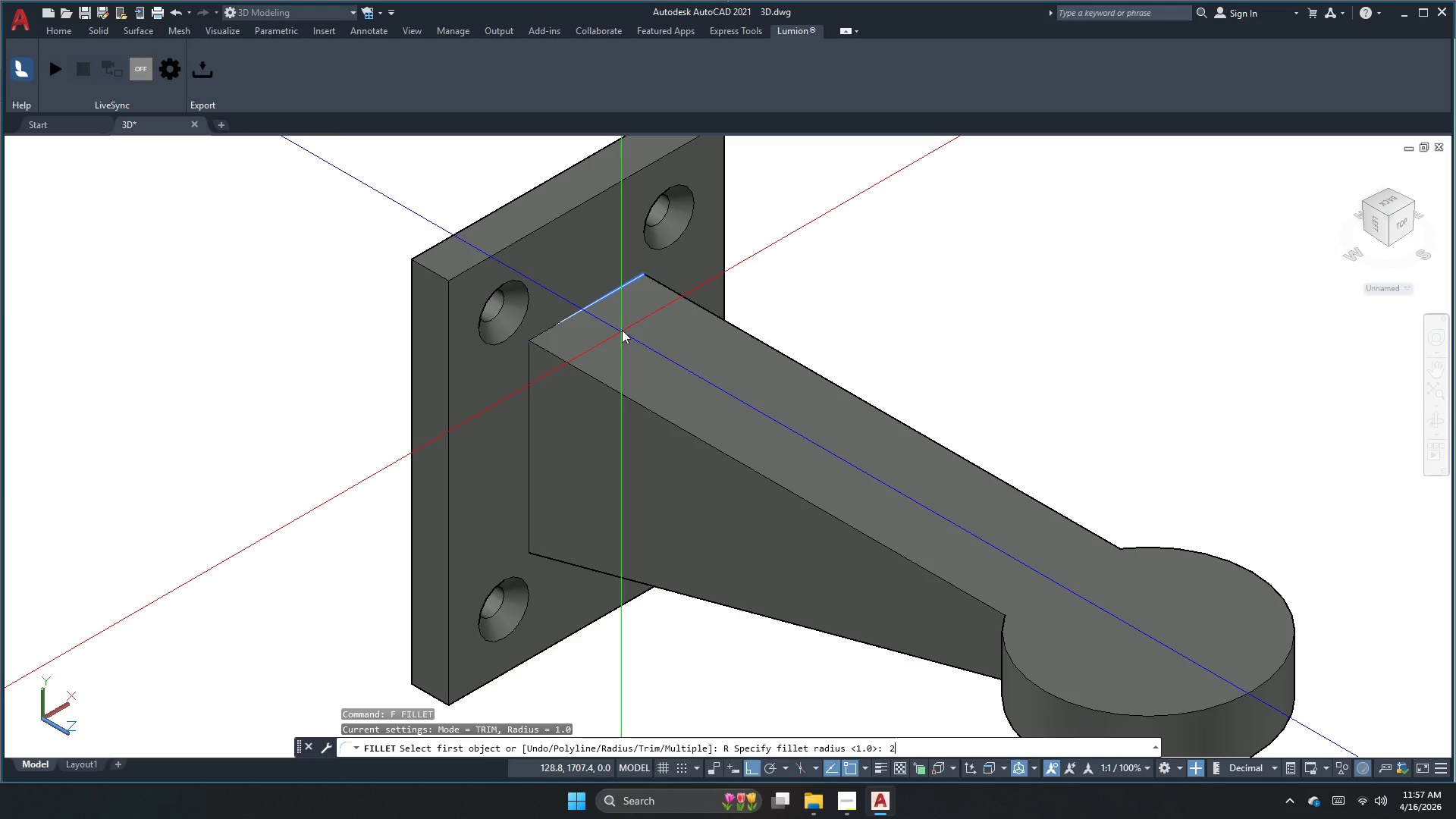 
key(NumpadEnter)
 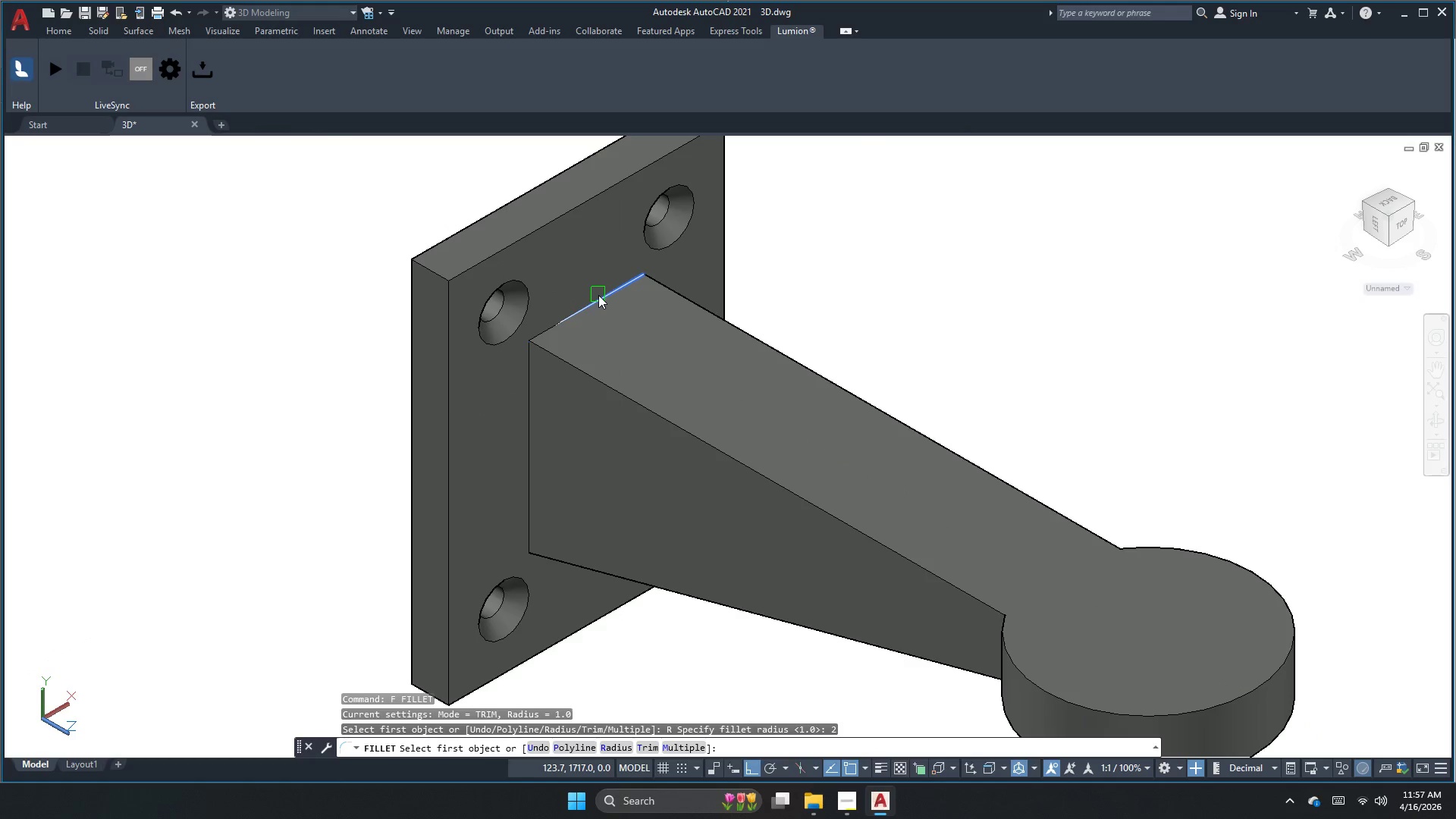 
left_click([598, 295])
 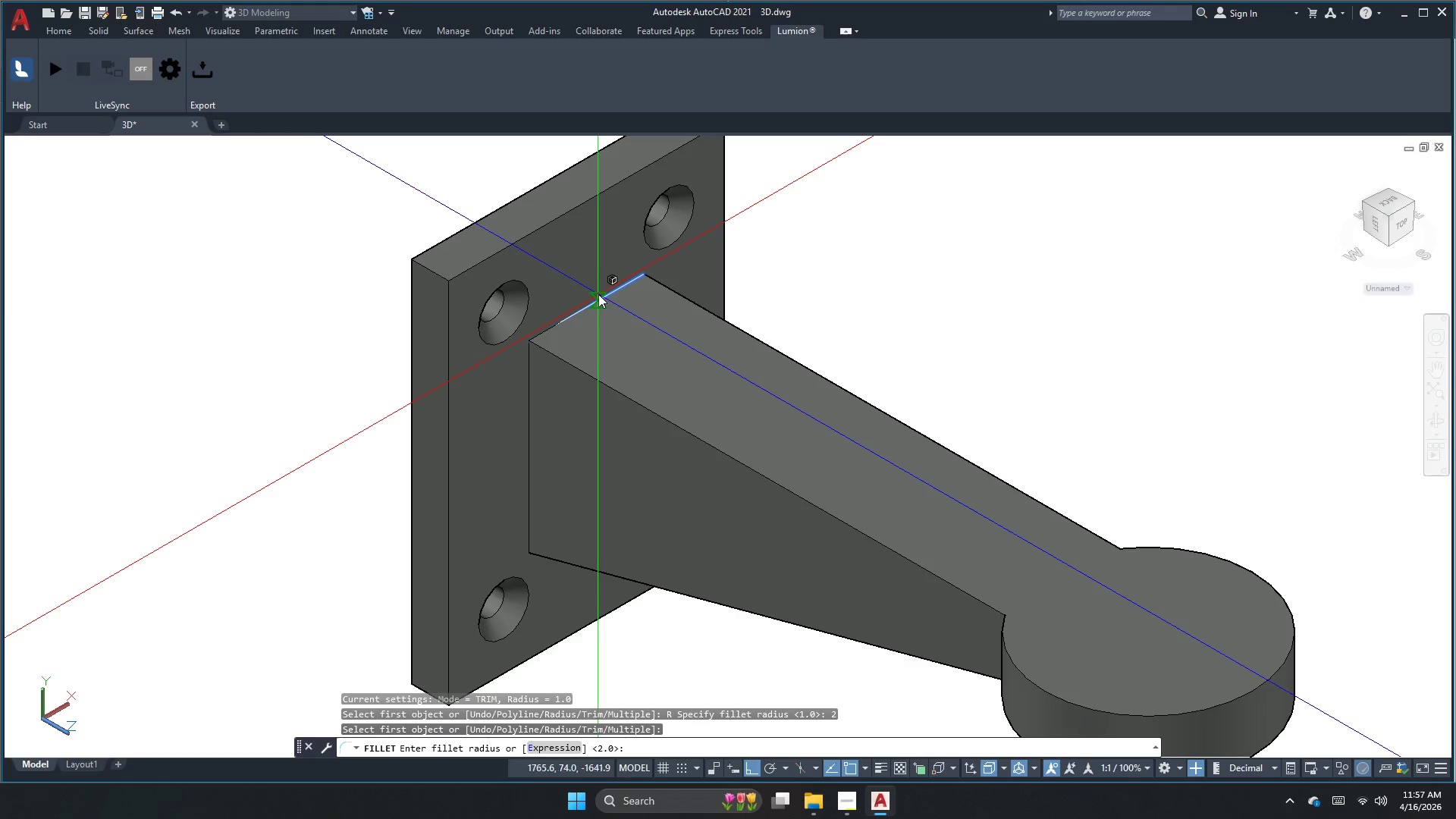 
key(Space)
 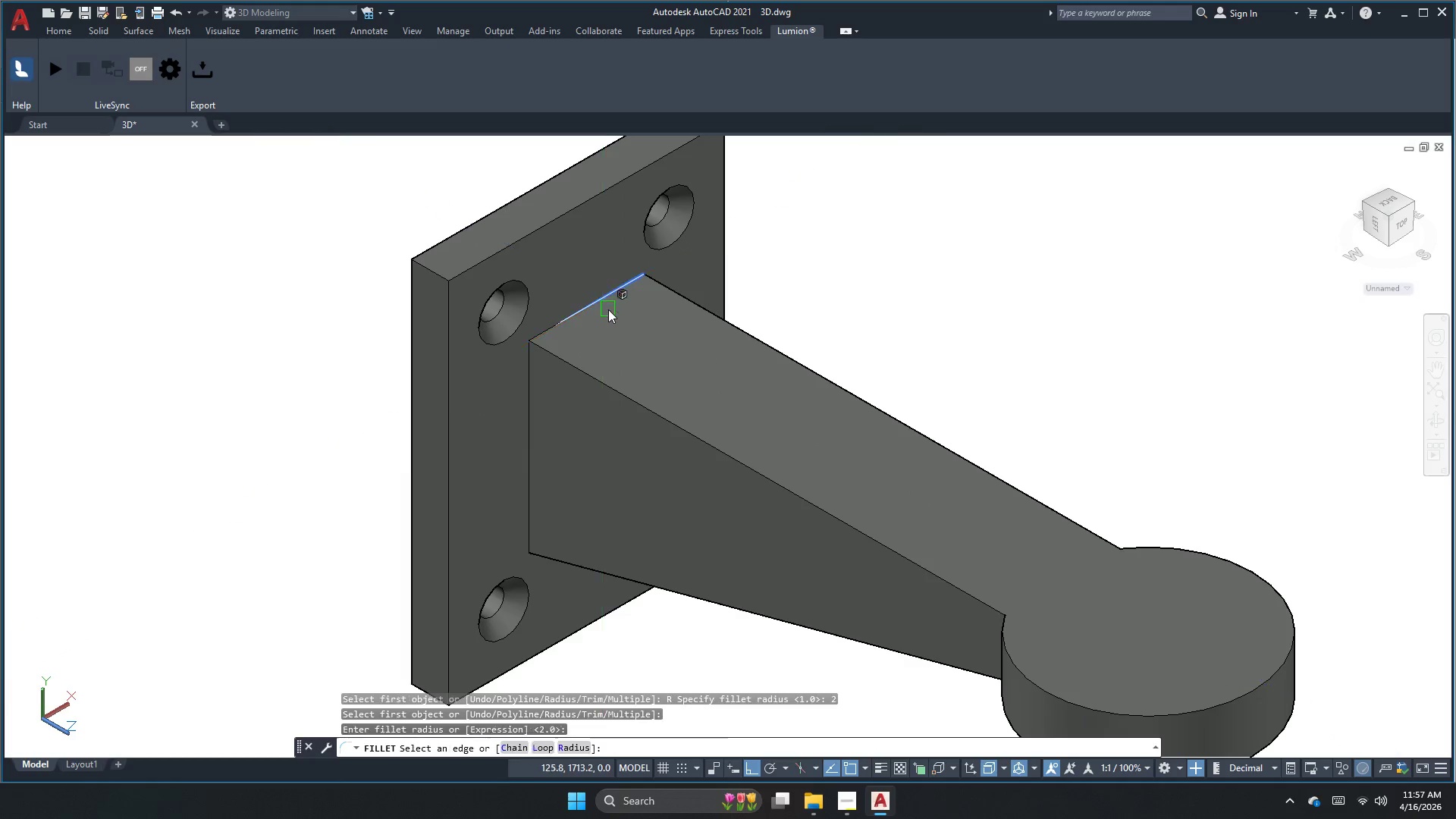 
key(Space)
 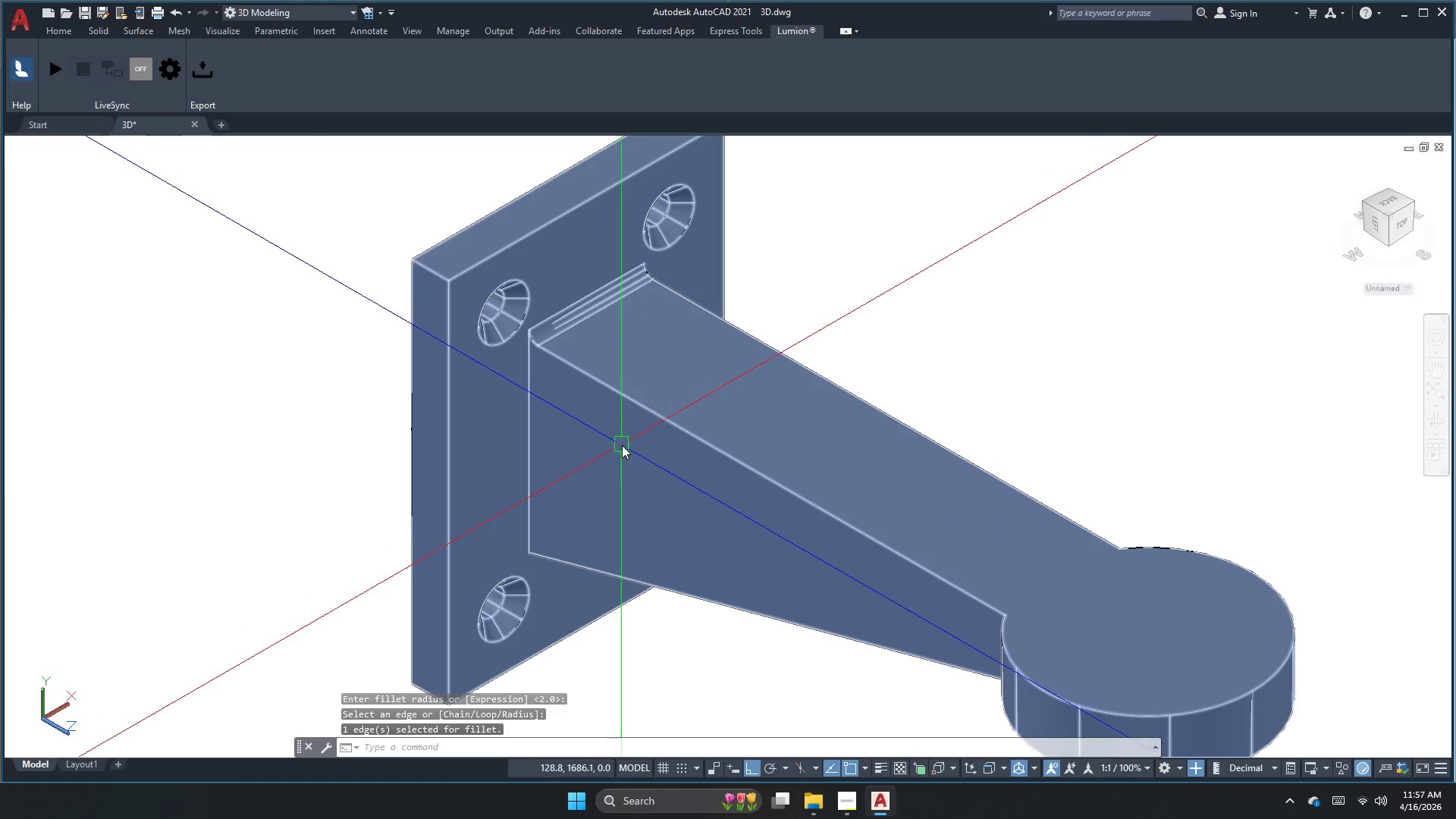 
key(Escape)
 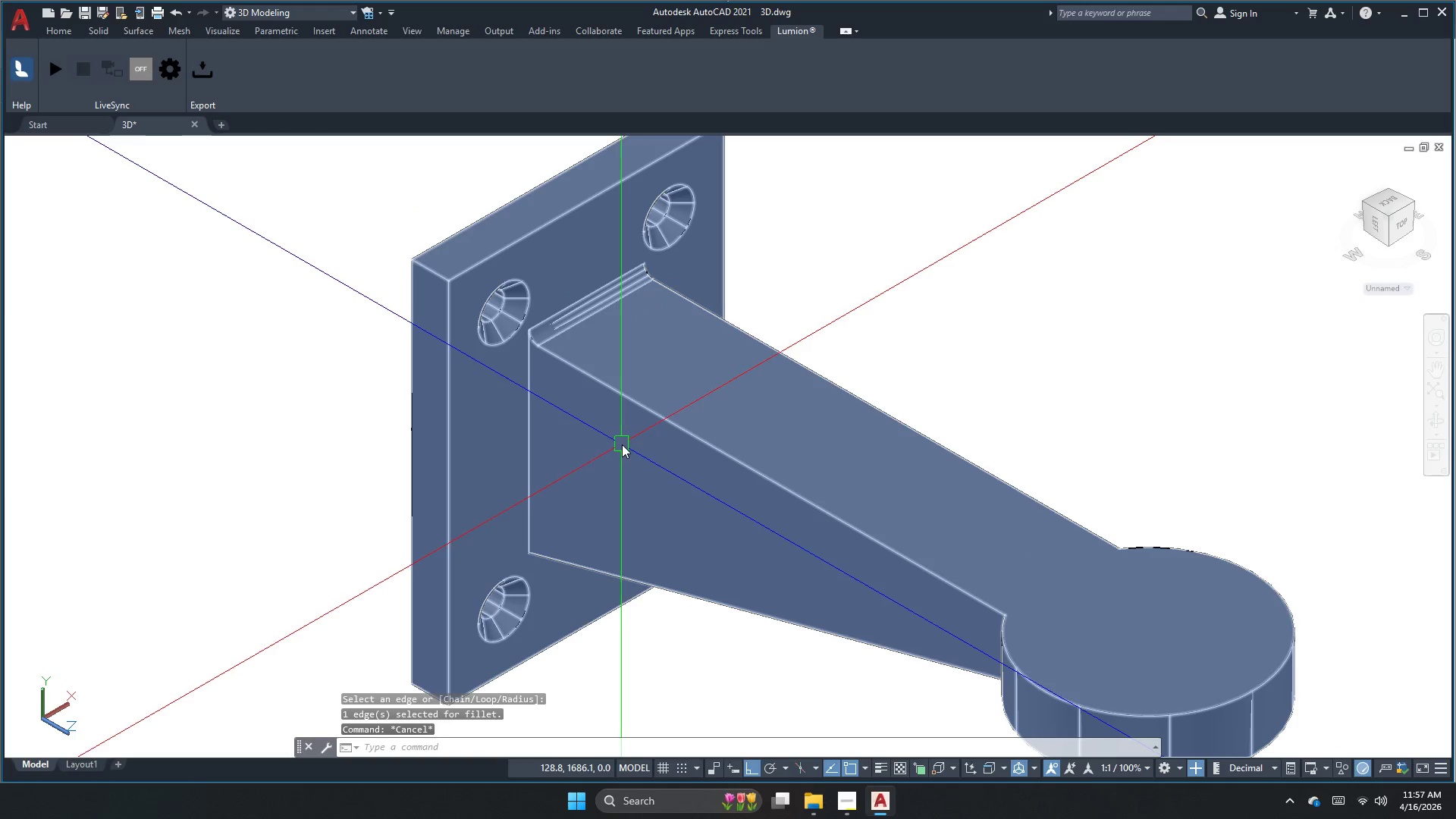 
key(Control+ControlLeft)
 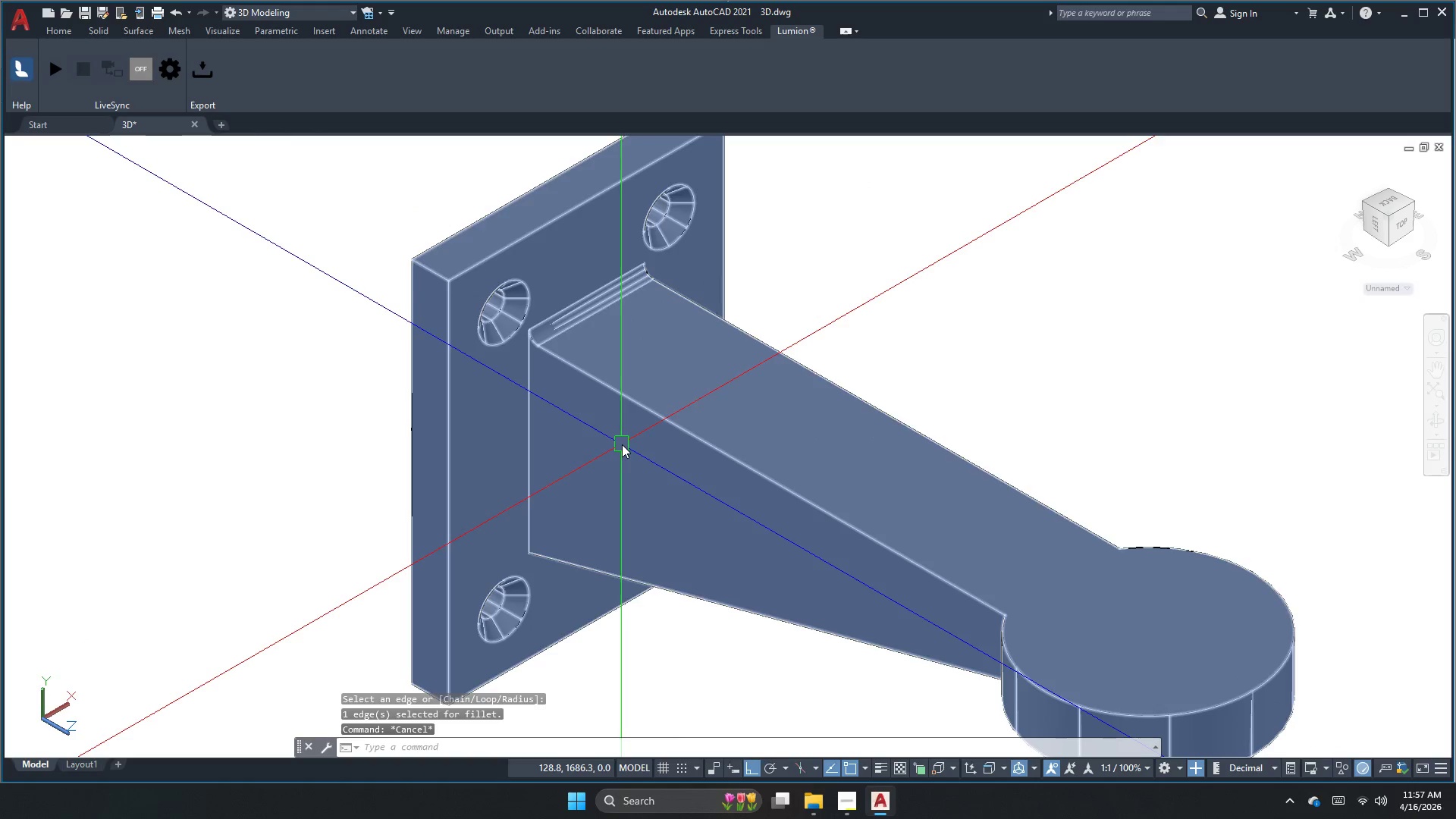 
key(Control+Z)
 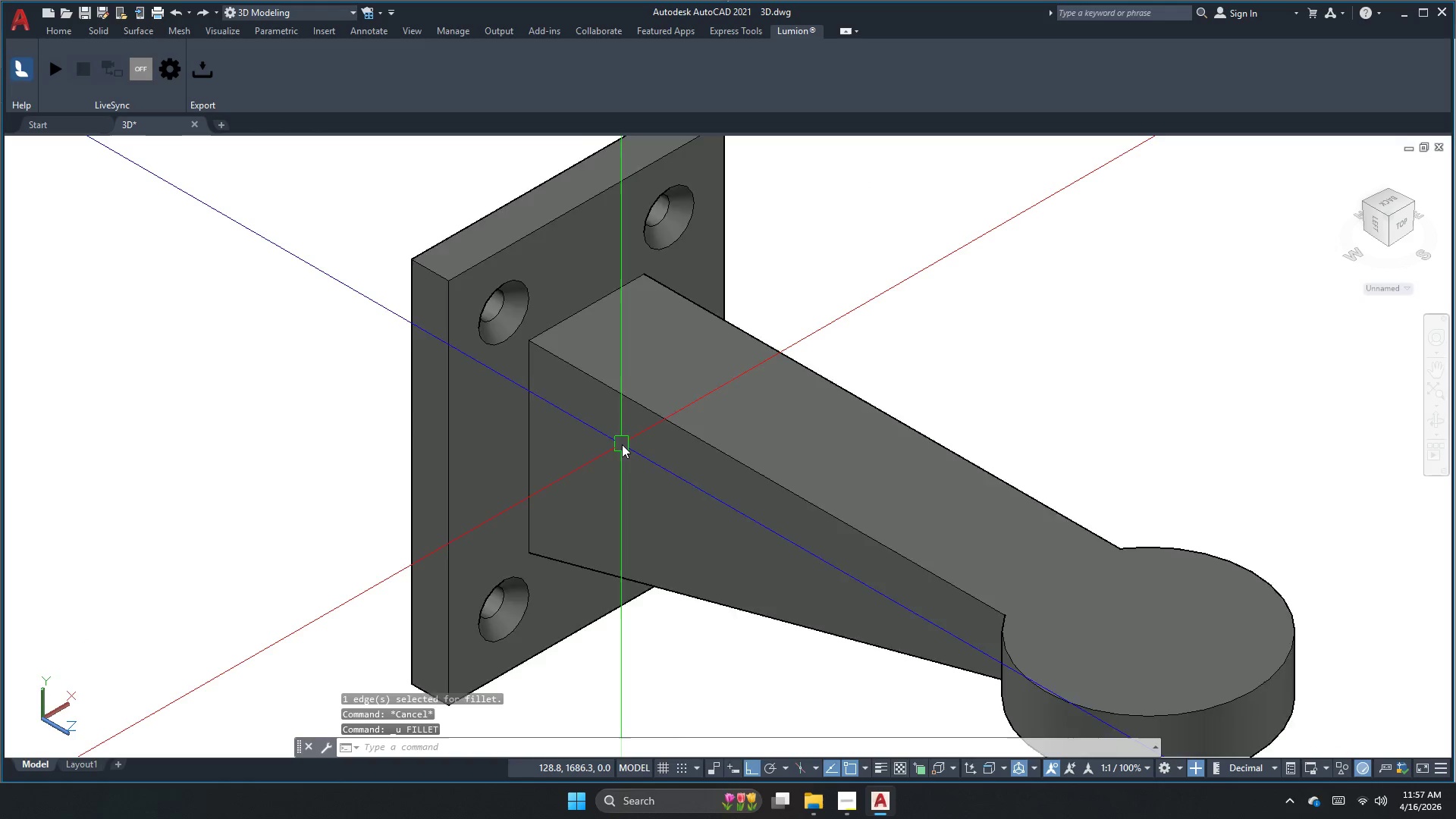 
key(Escape)
 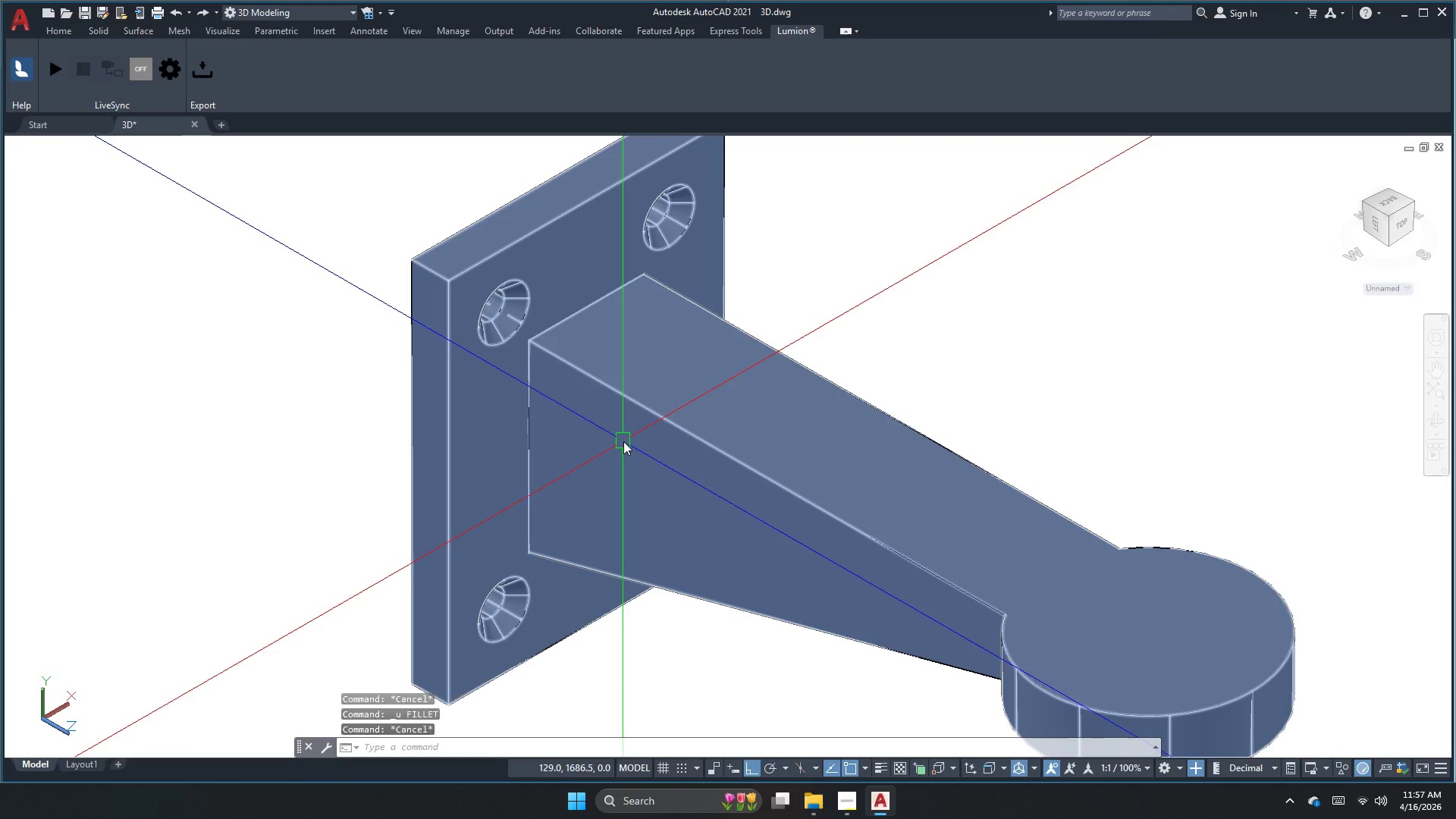 
key(Escape)
 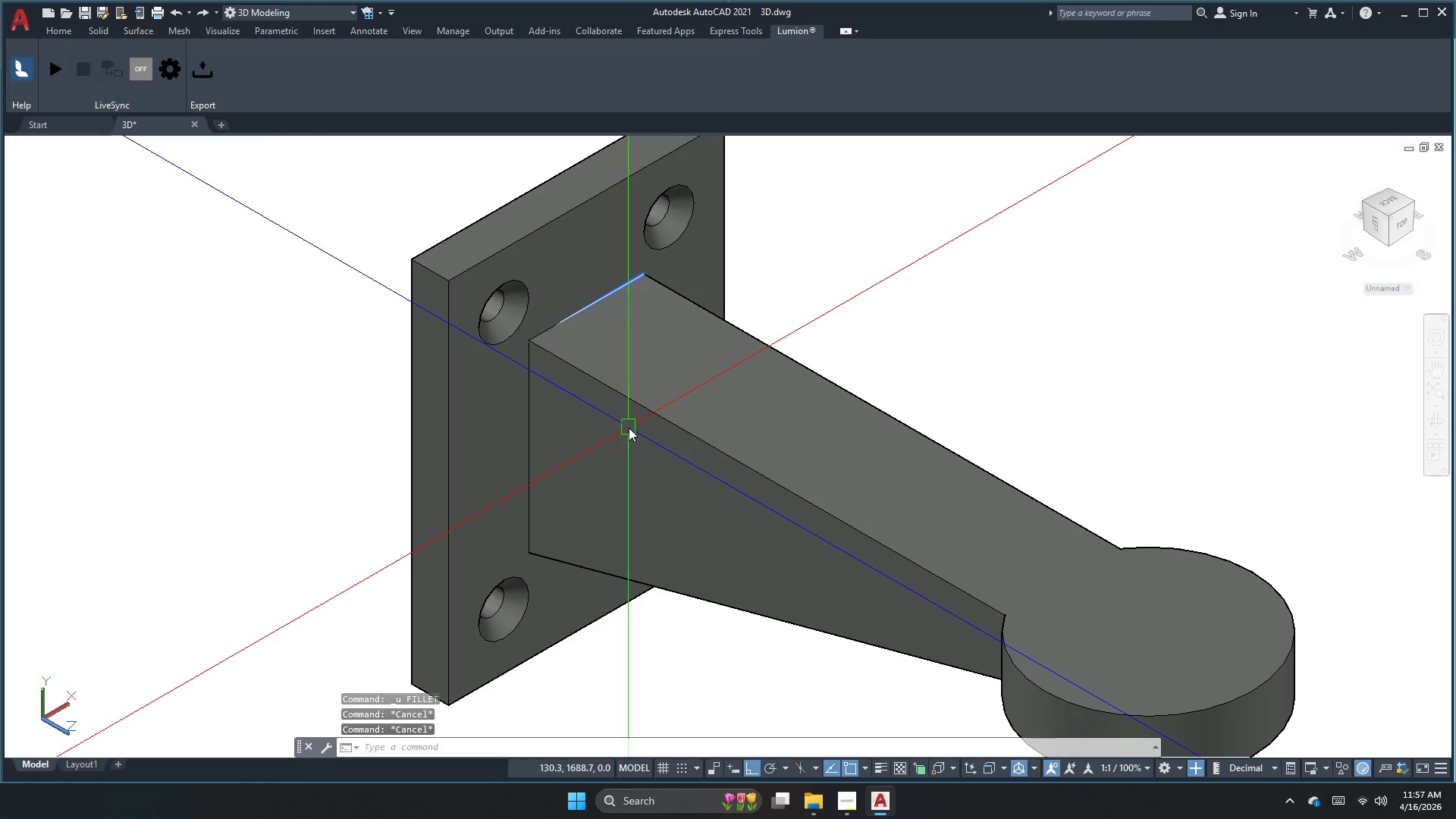 
key(Escape)
 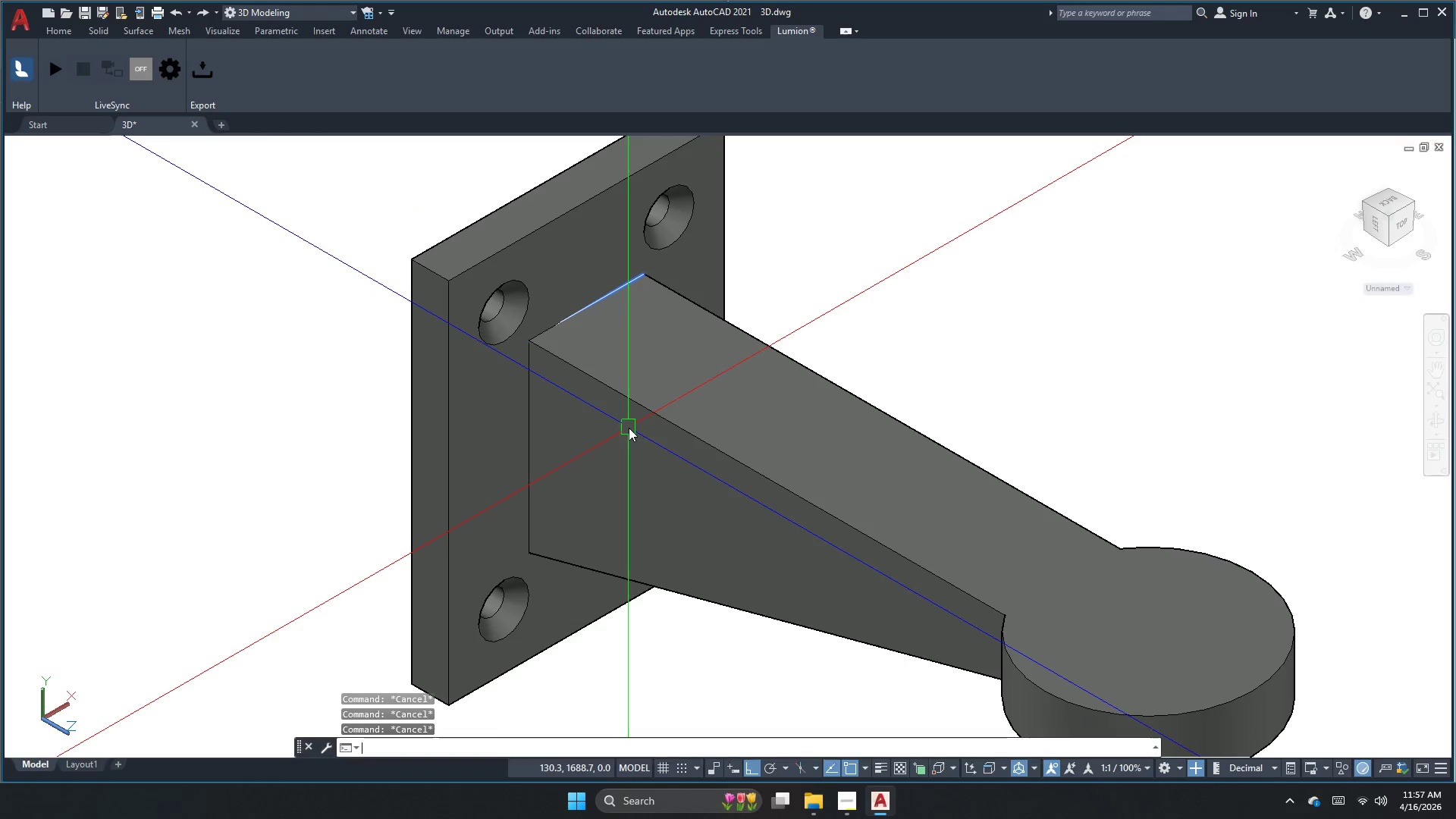 
key(F)
 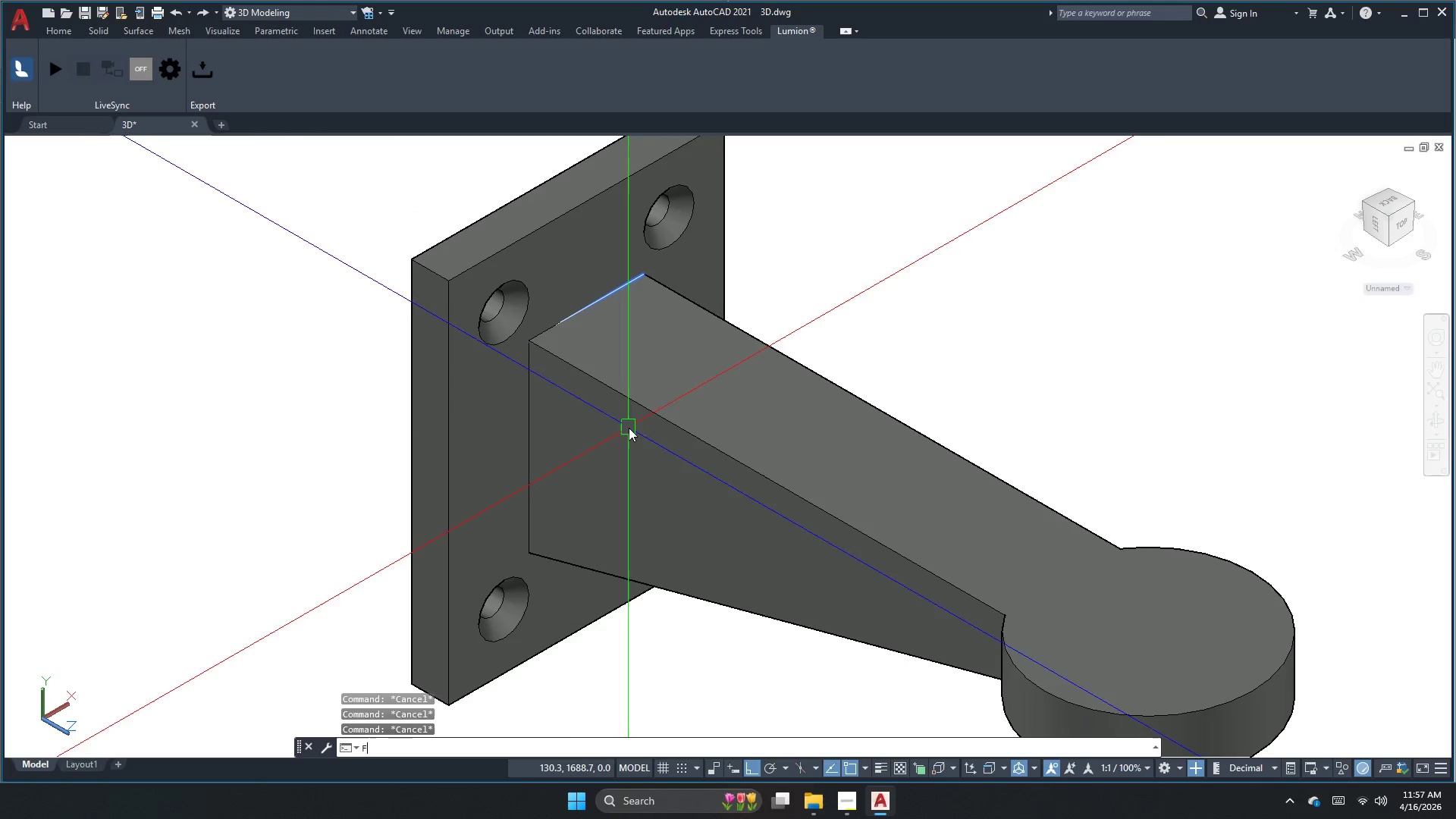 
key(Space)
 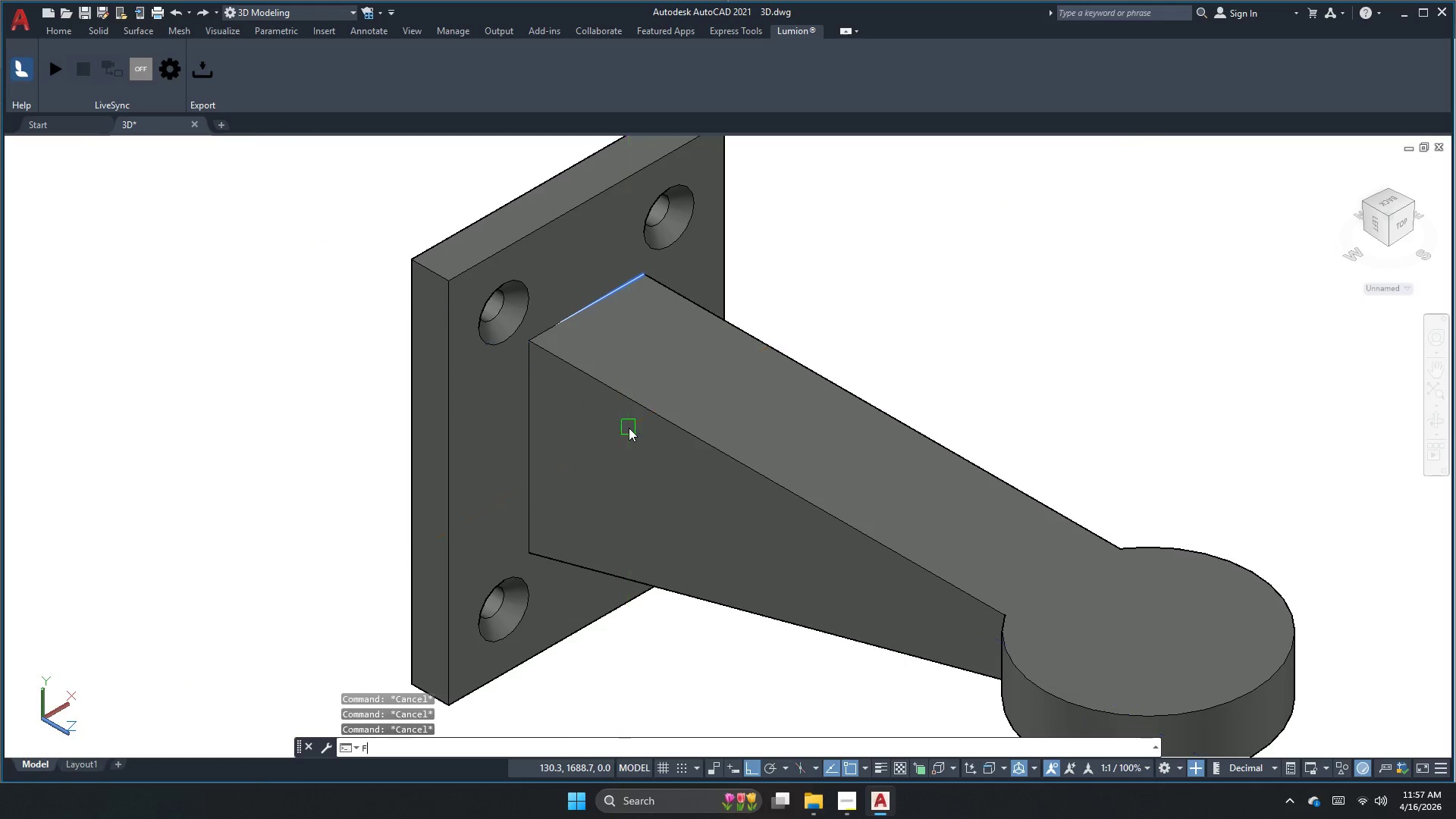 
key(R)
 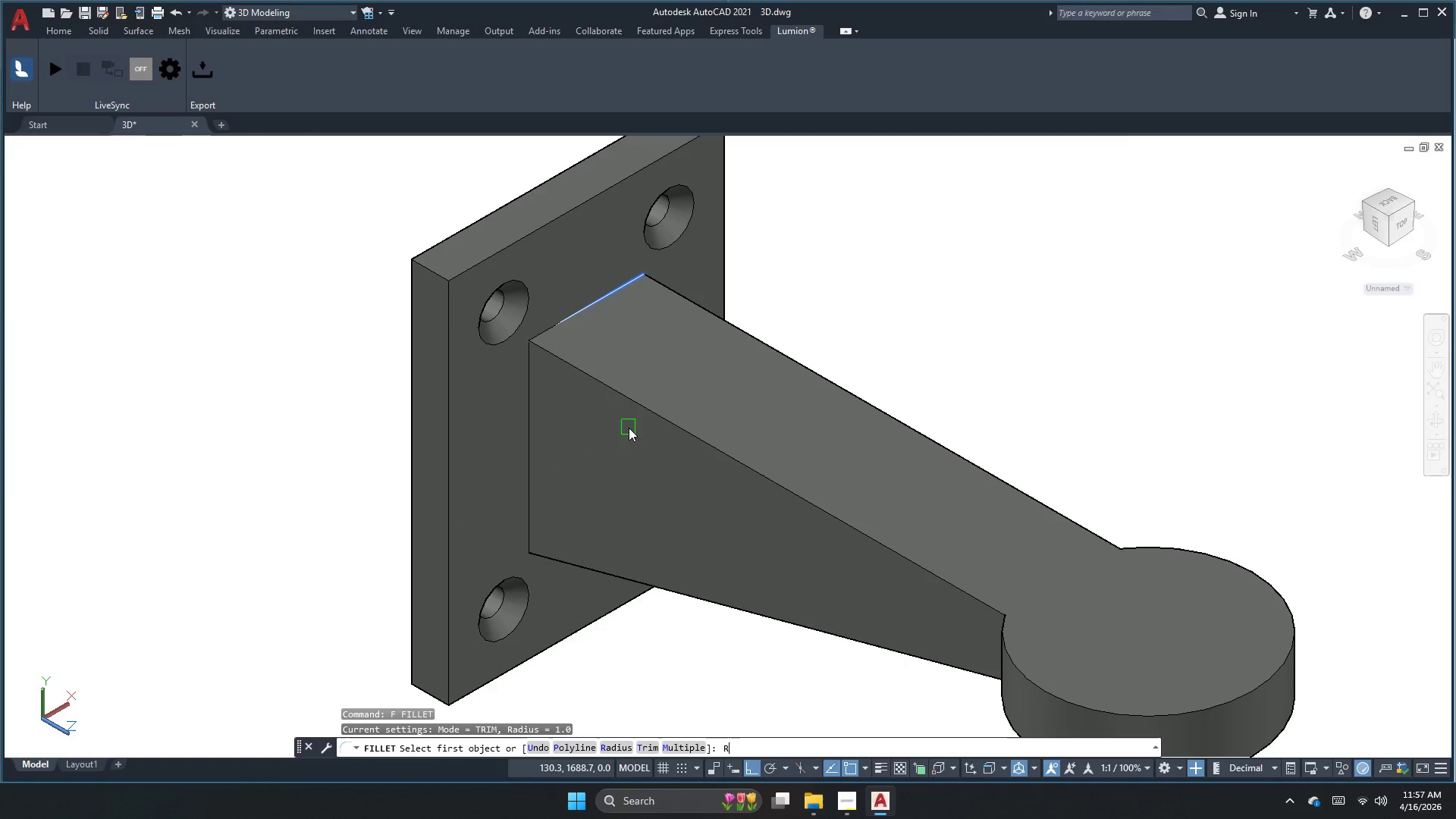 
key(Space)
 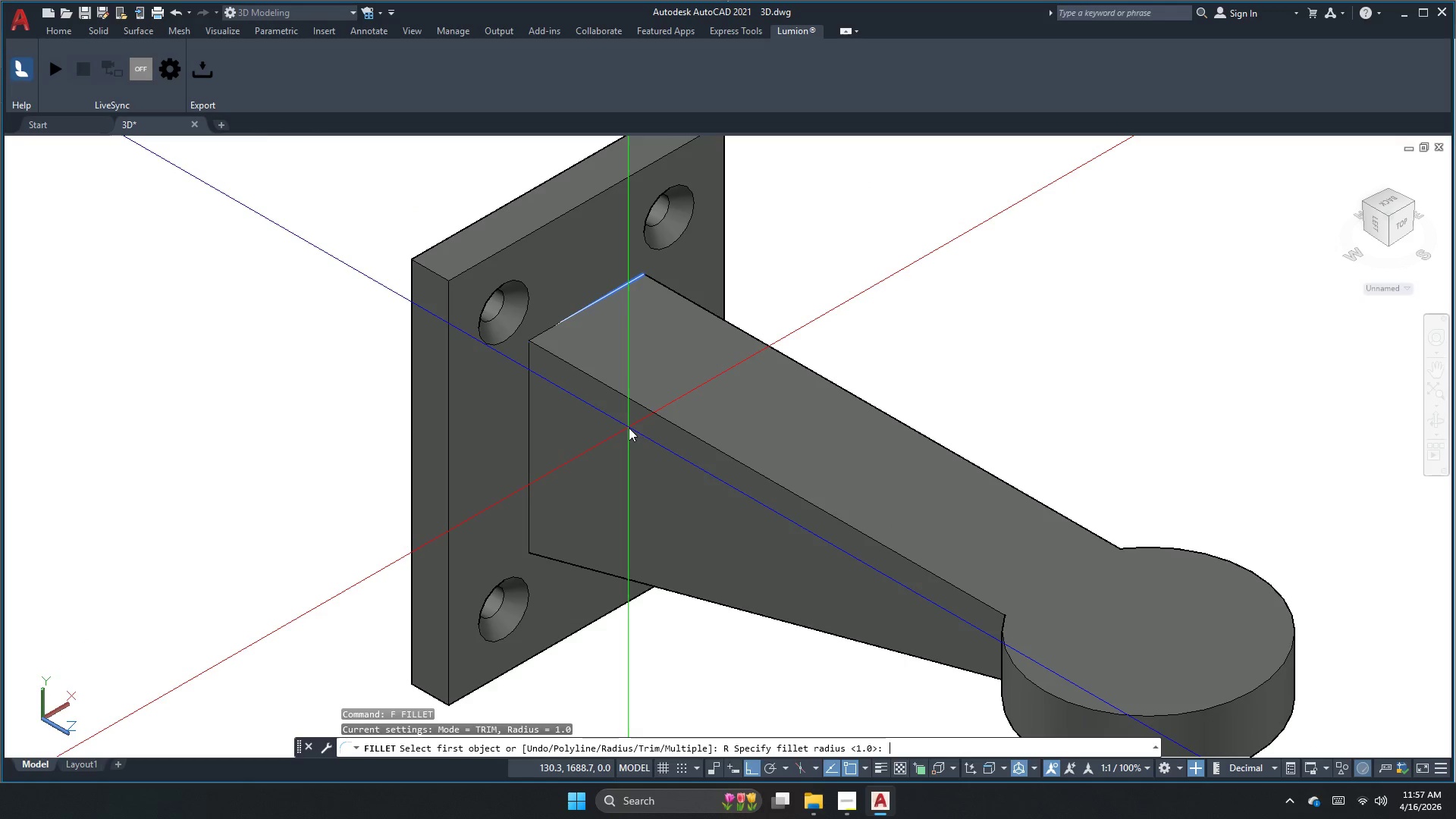 
key(Numpad1)
 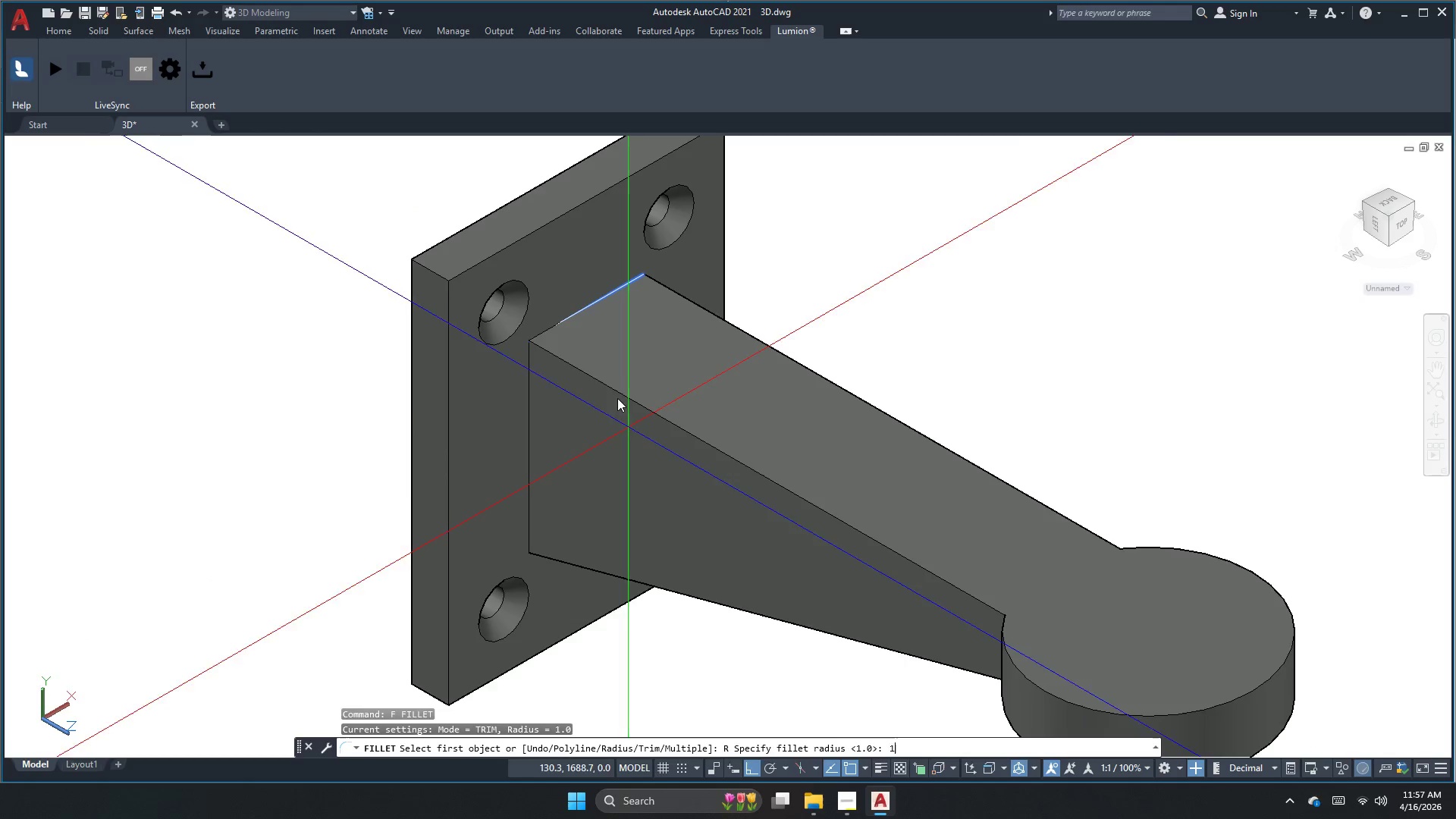 
key(NumpadEnter)
 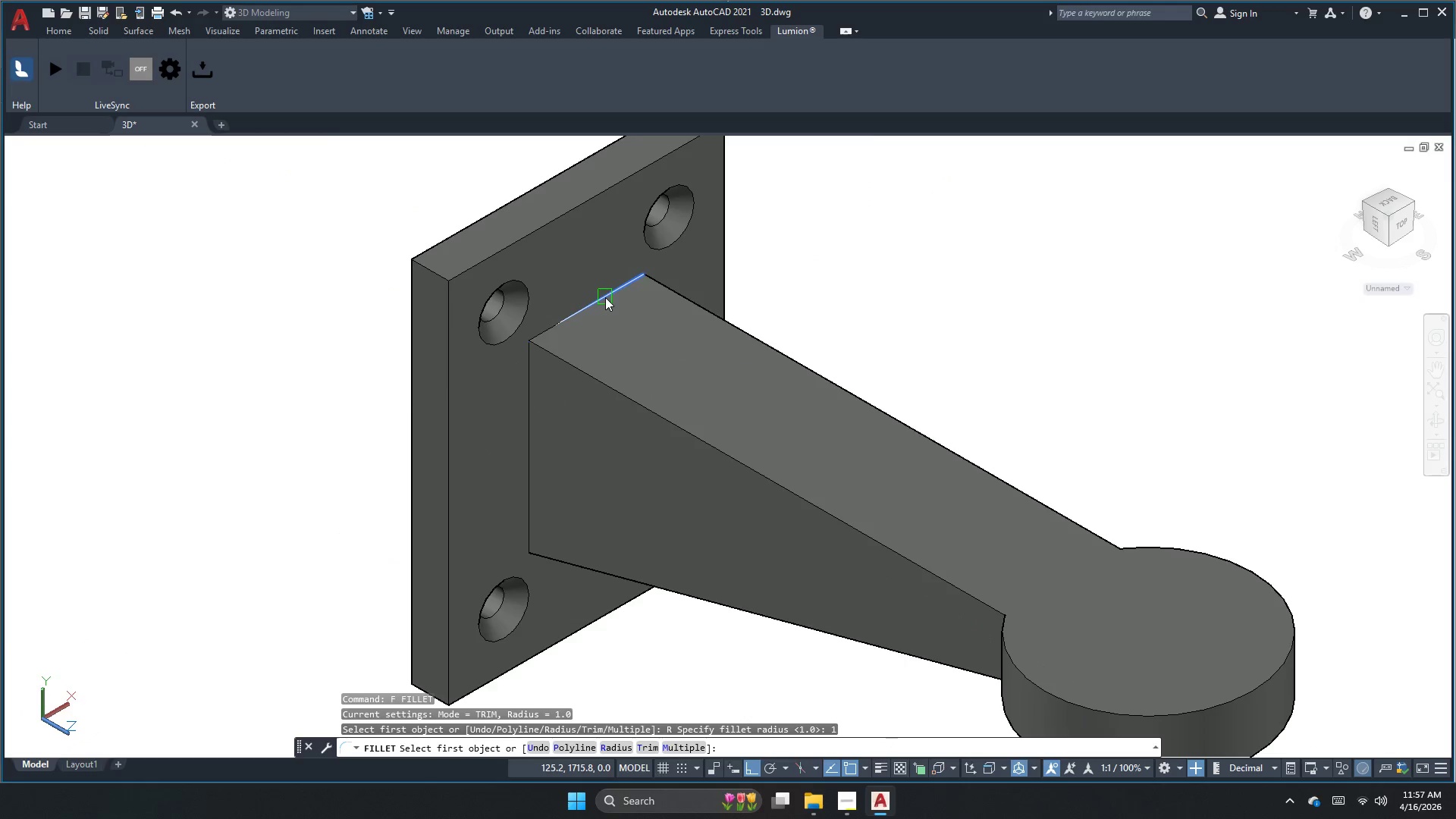 
left_click([605, 297])
 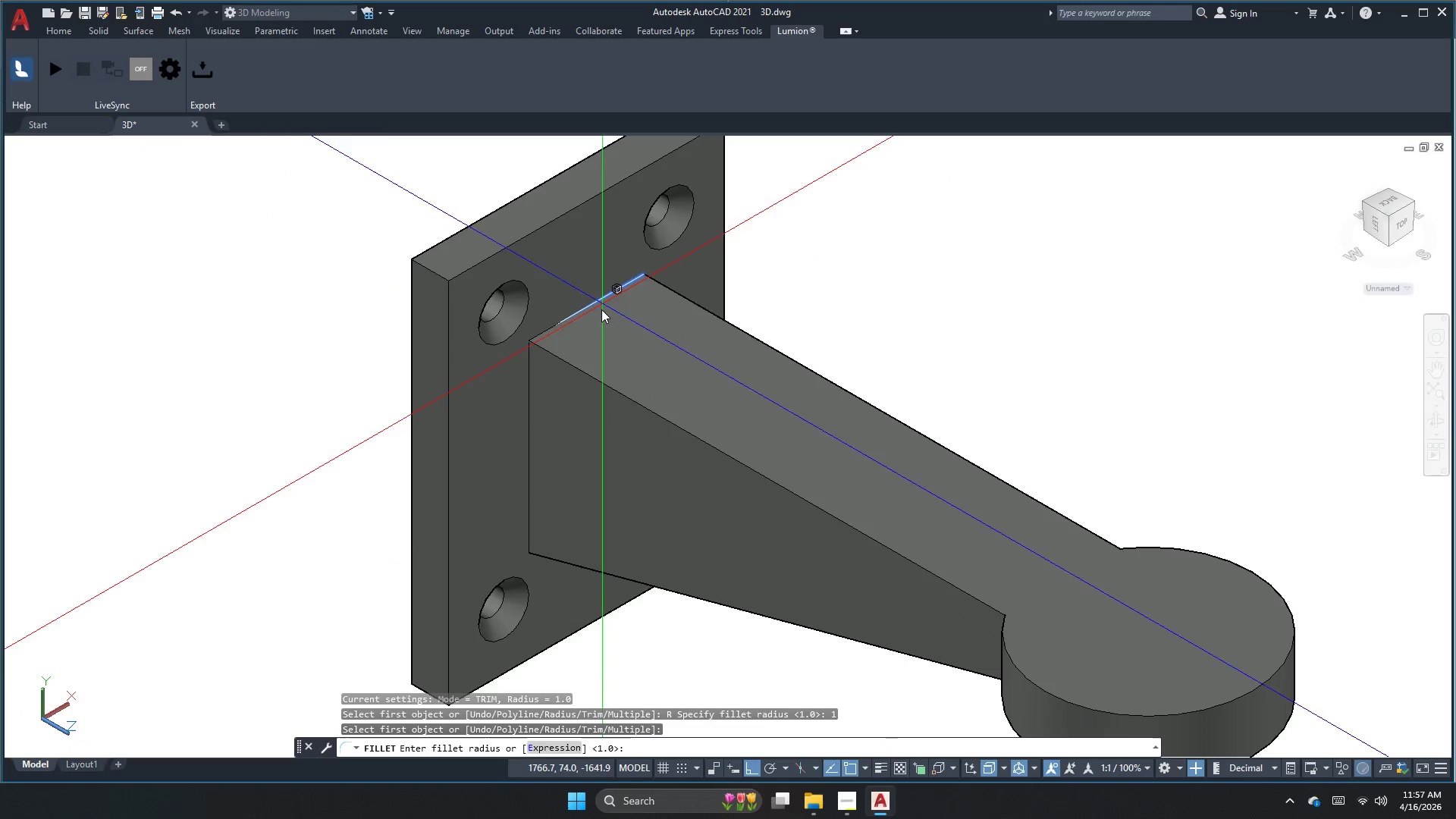 
key(Space)
 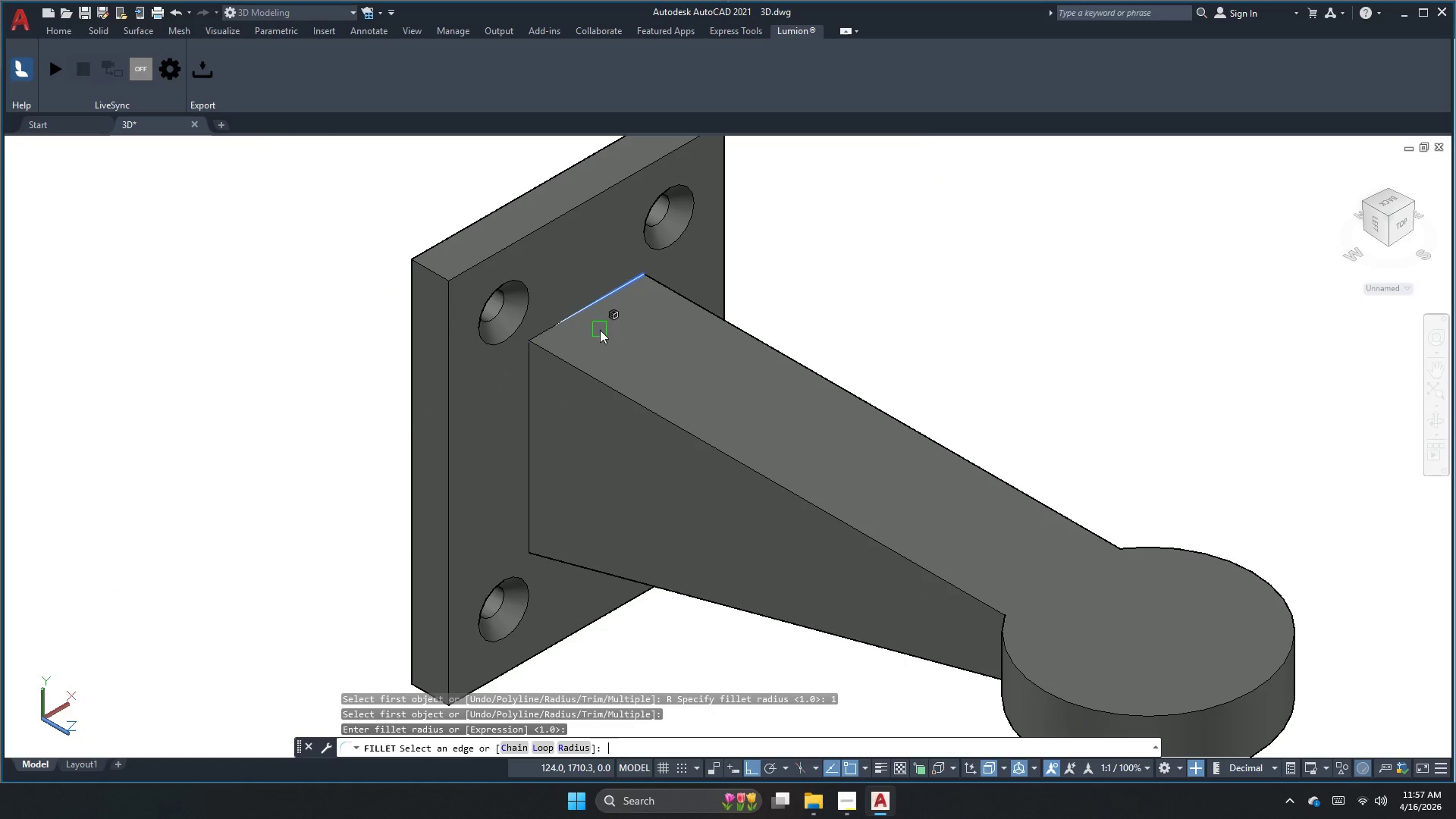 
key(Space)
 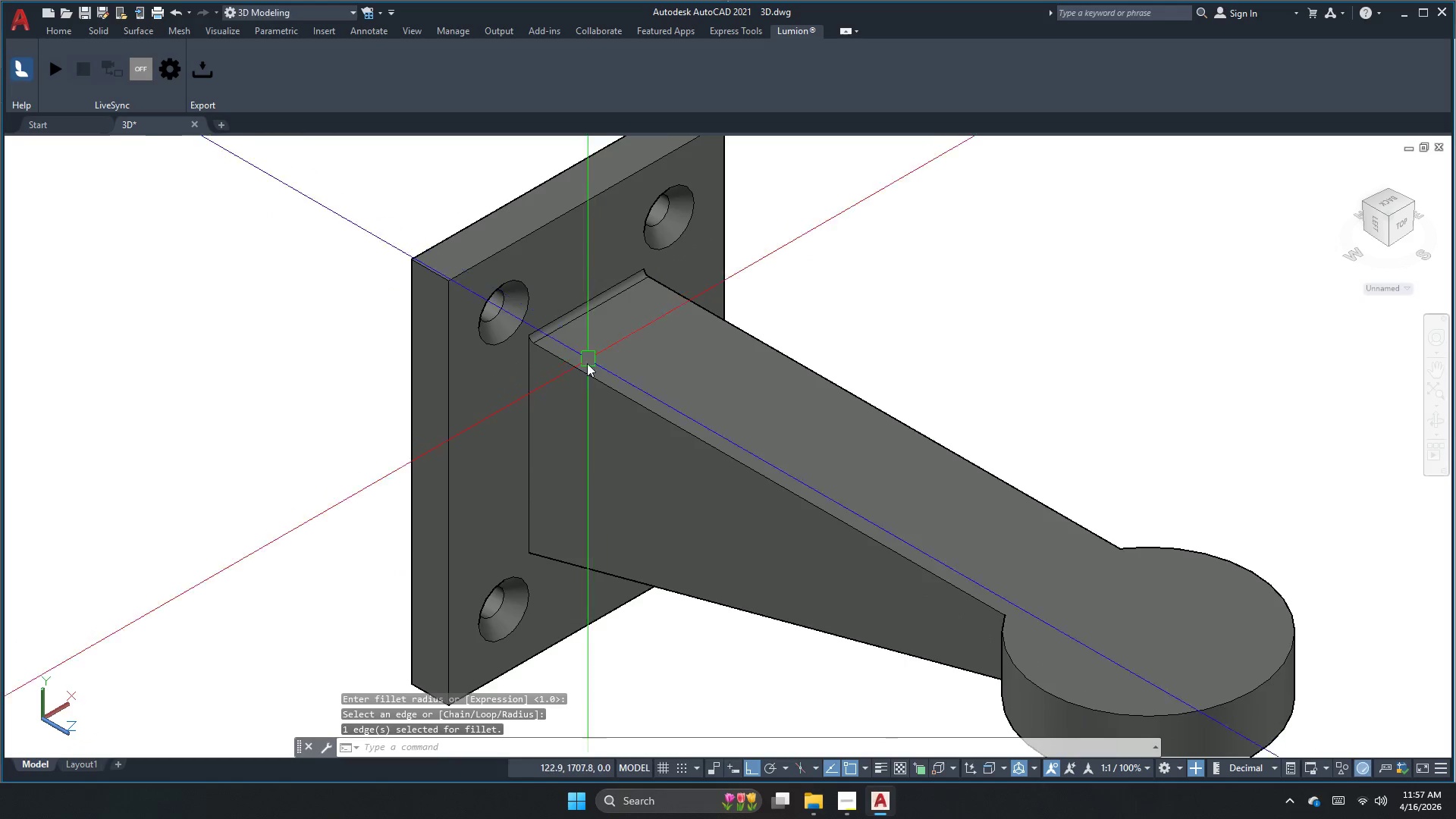 
key(Space)
 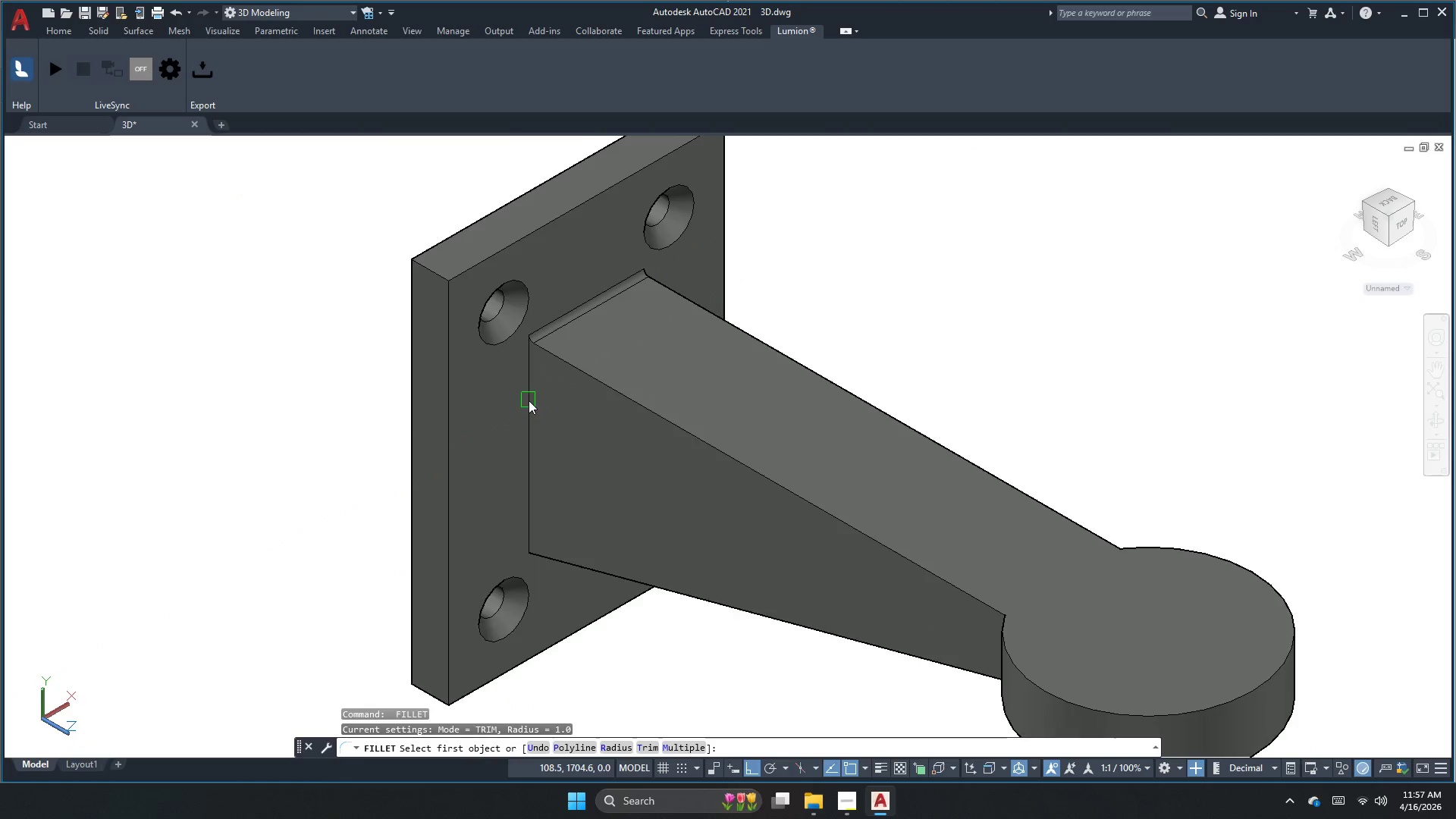 
left_click([533, 392])
 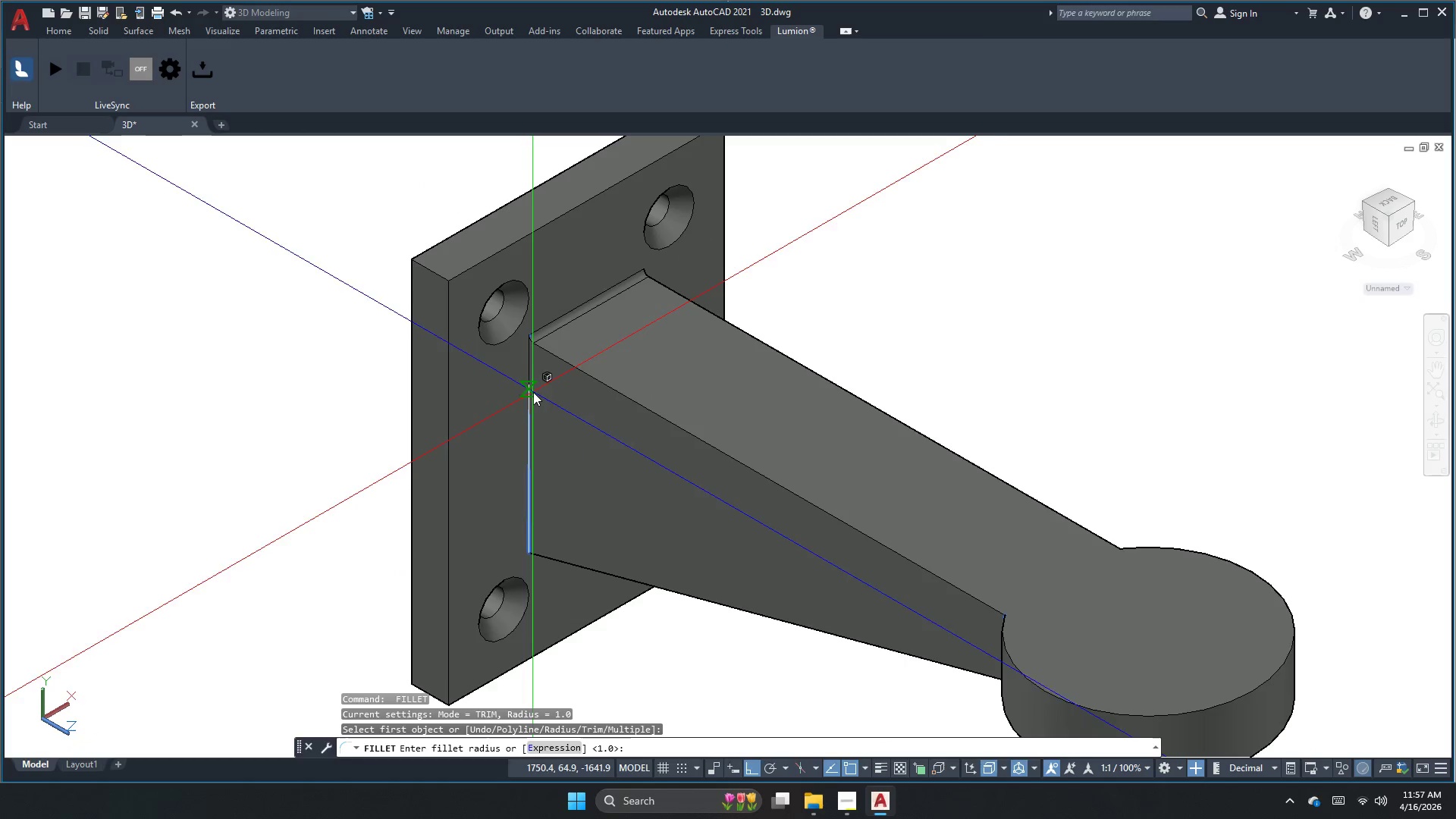 
key(Space)
 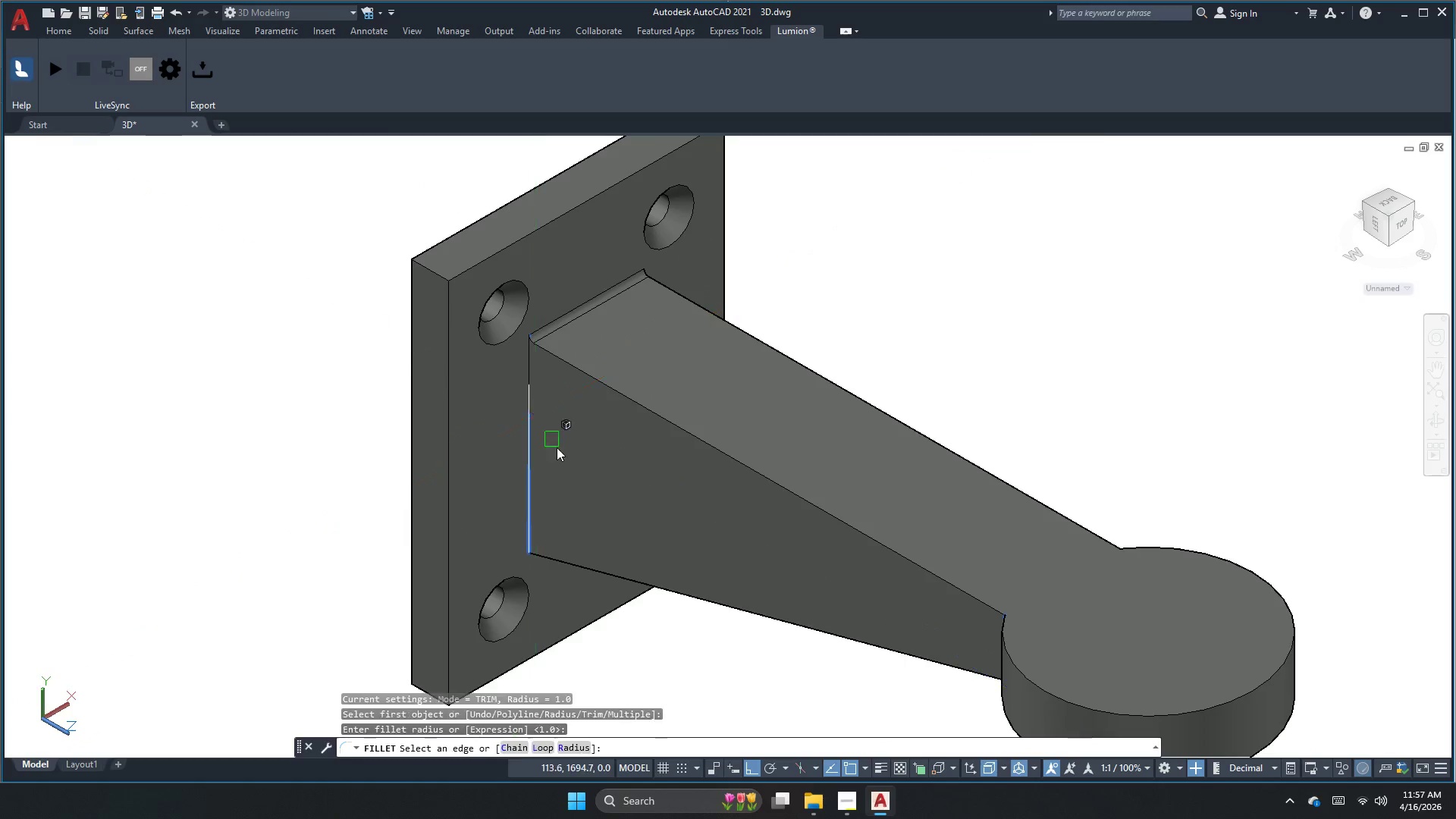 
key(Space)
 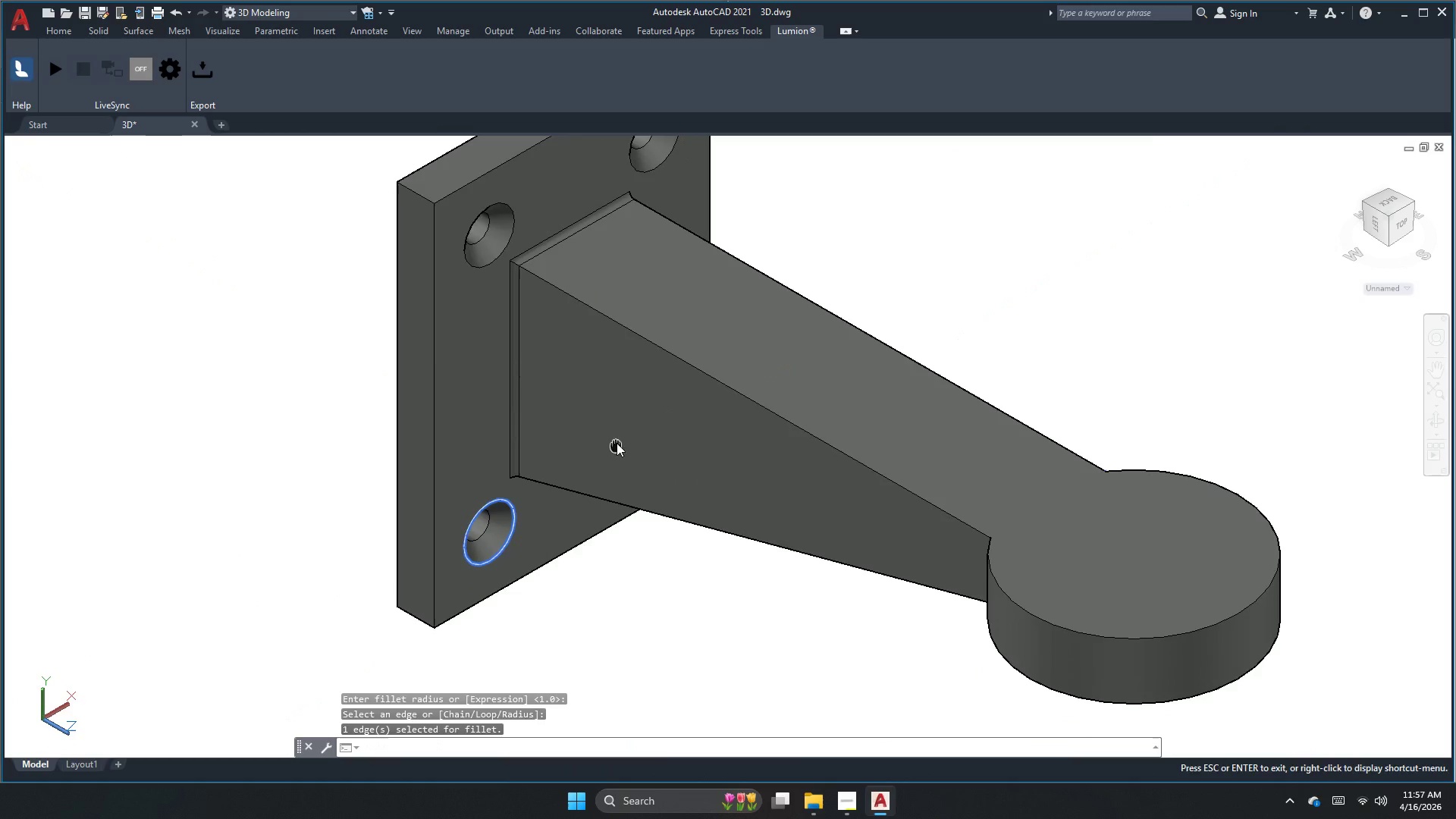 
scroll: coordinate [604, 475], scroll_direction: down, amount: 1.0
 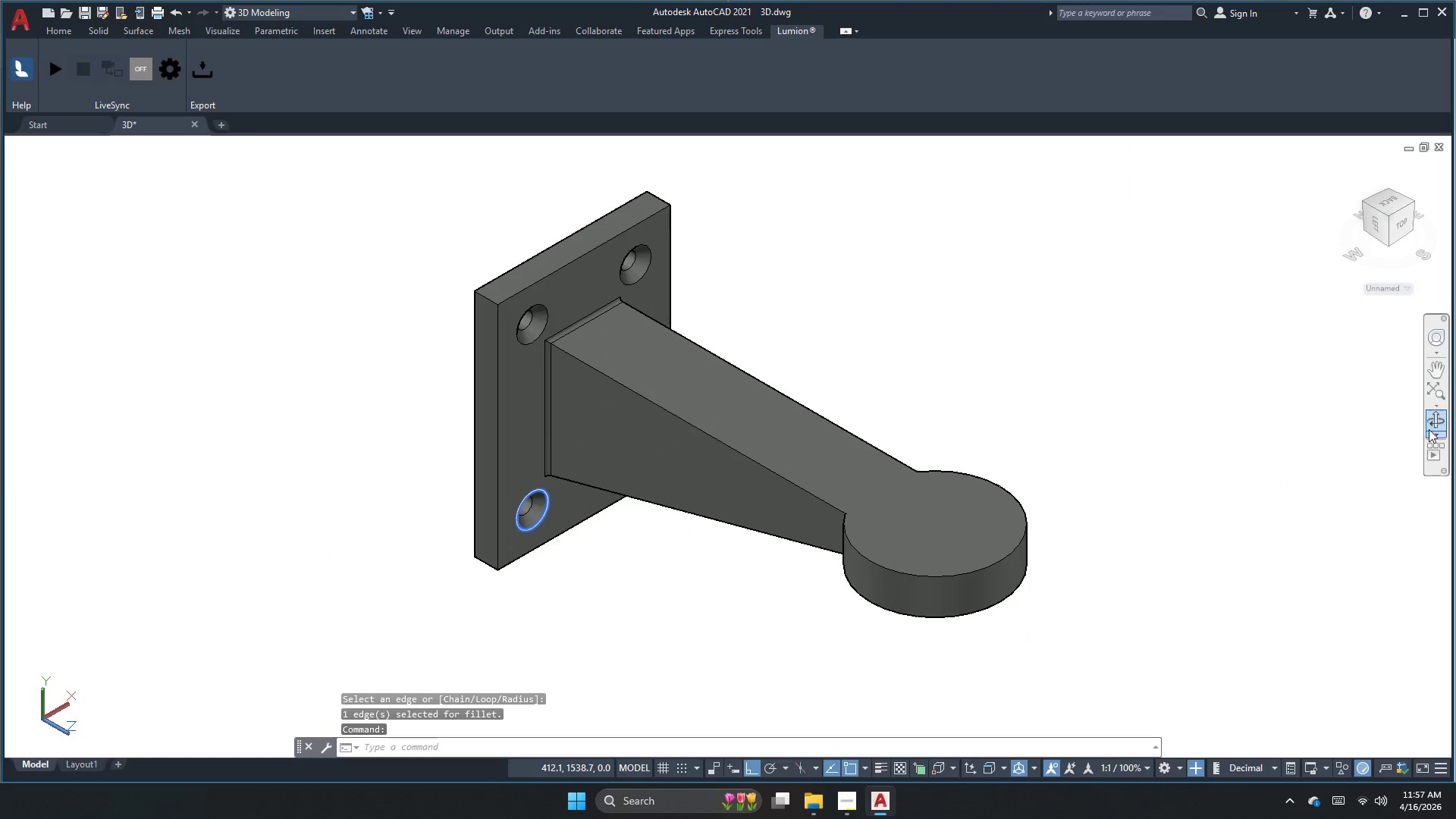 
left_click_drag(start_coordinate=[1199, 548], to_coordinate=[877, 504])
 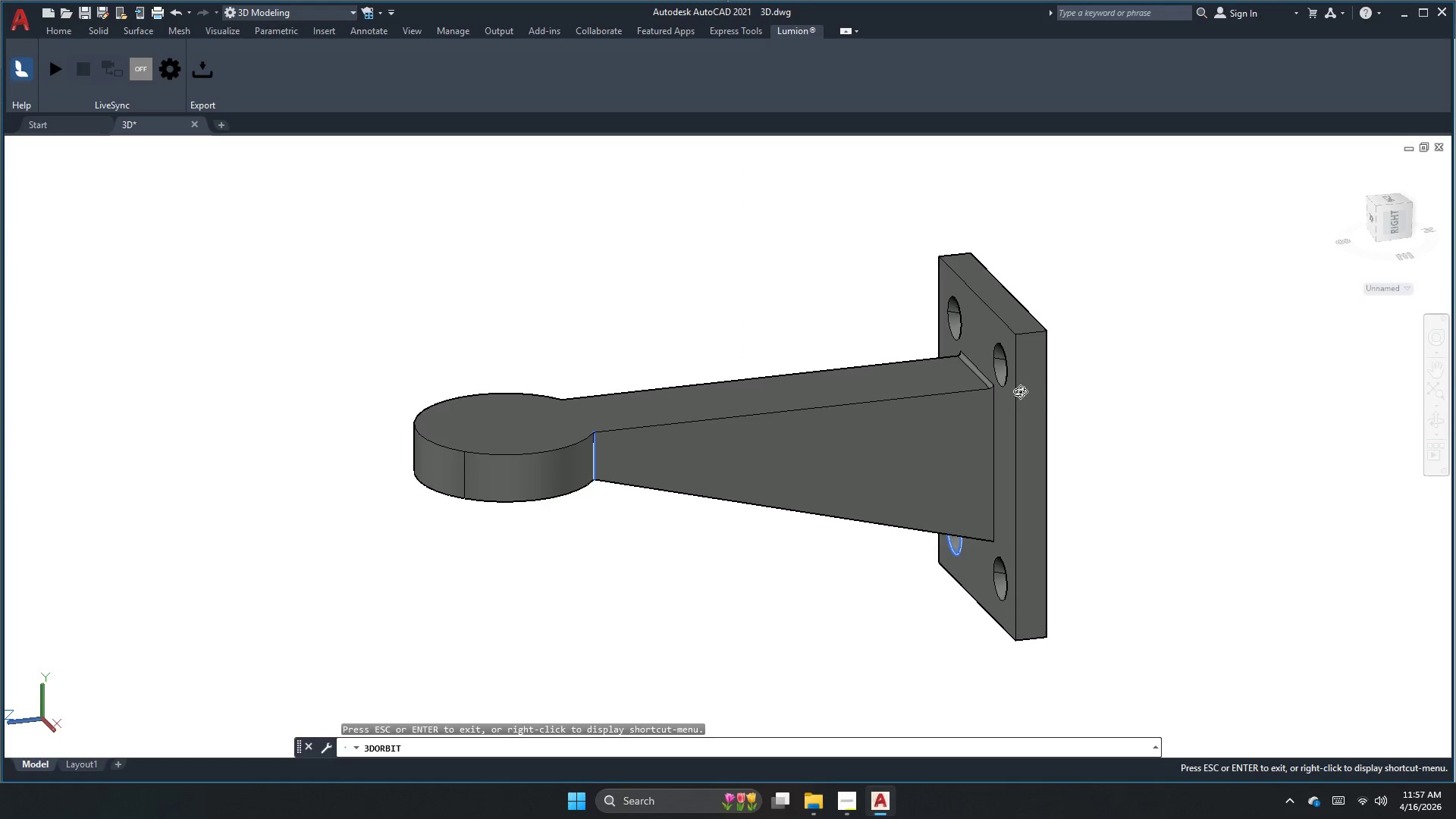 
key(Escape)
 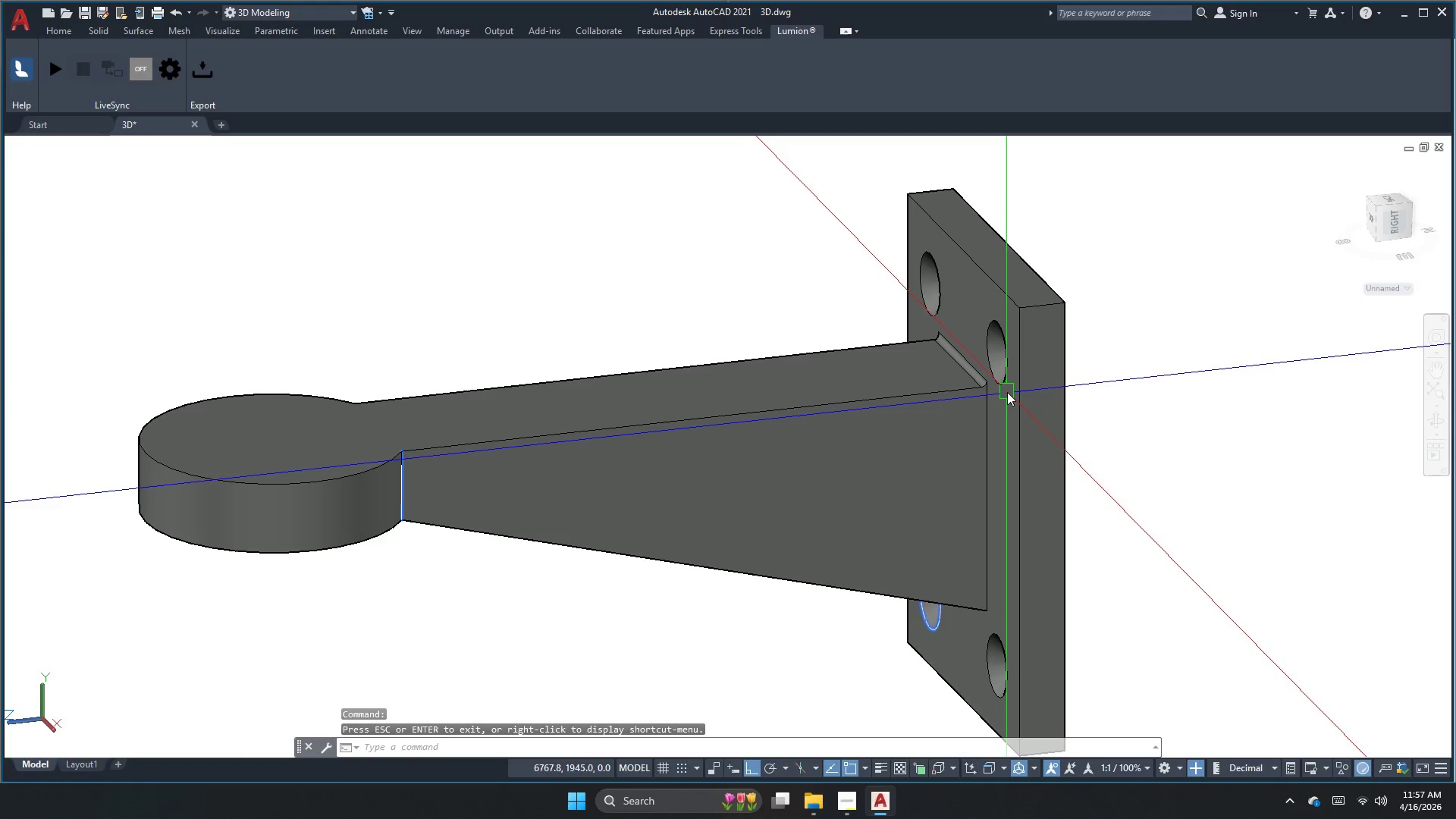 
key(Escape)
 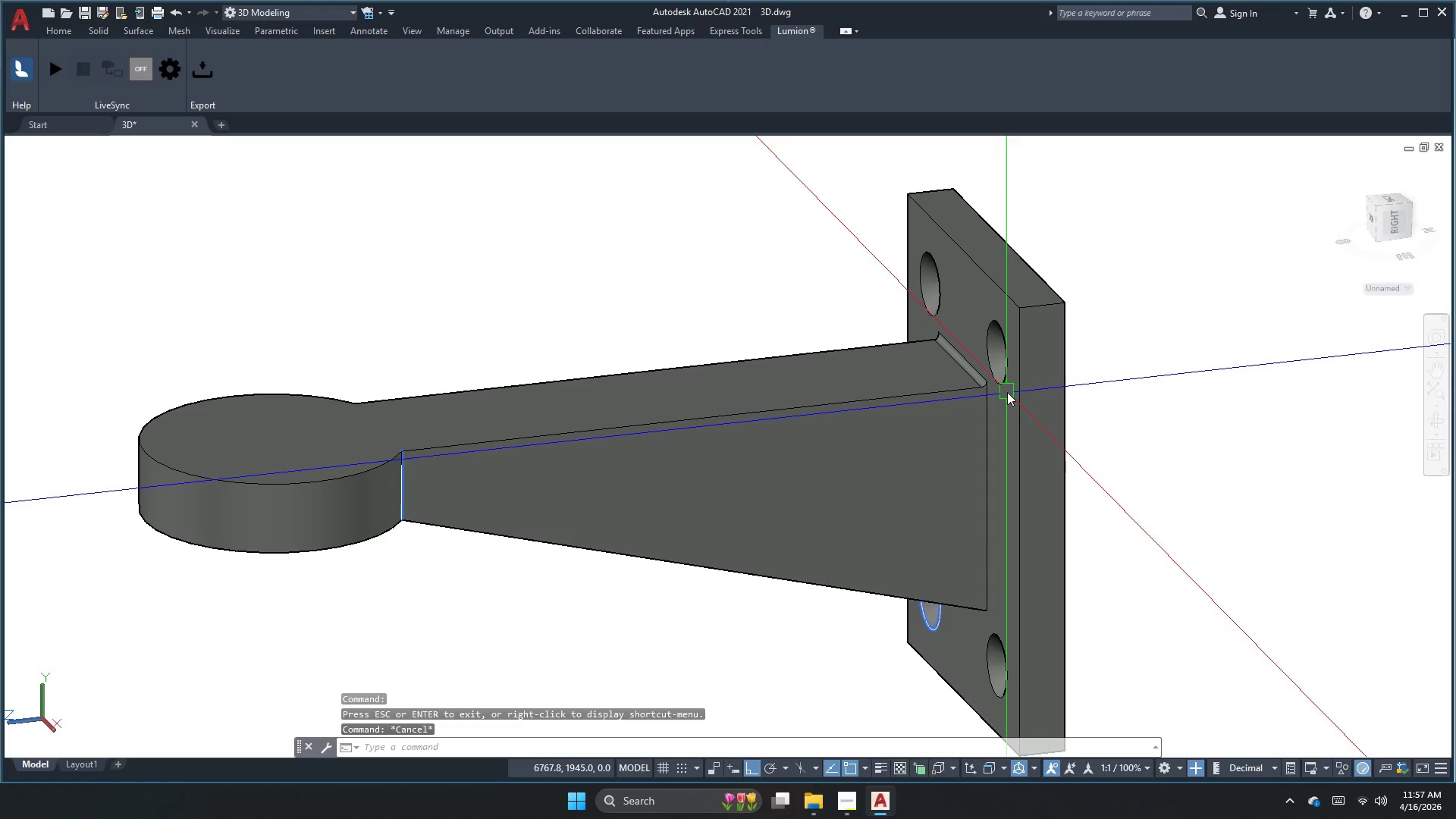 
scroll: coordinate [1007, 392], scroll_direction: up, amount: 4.0
 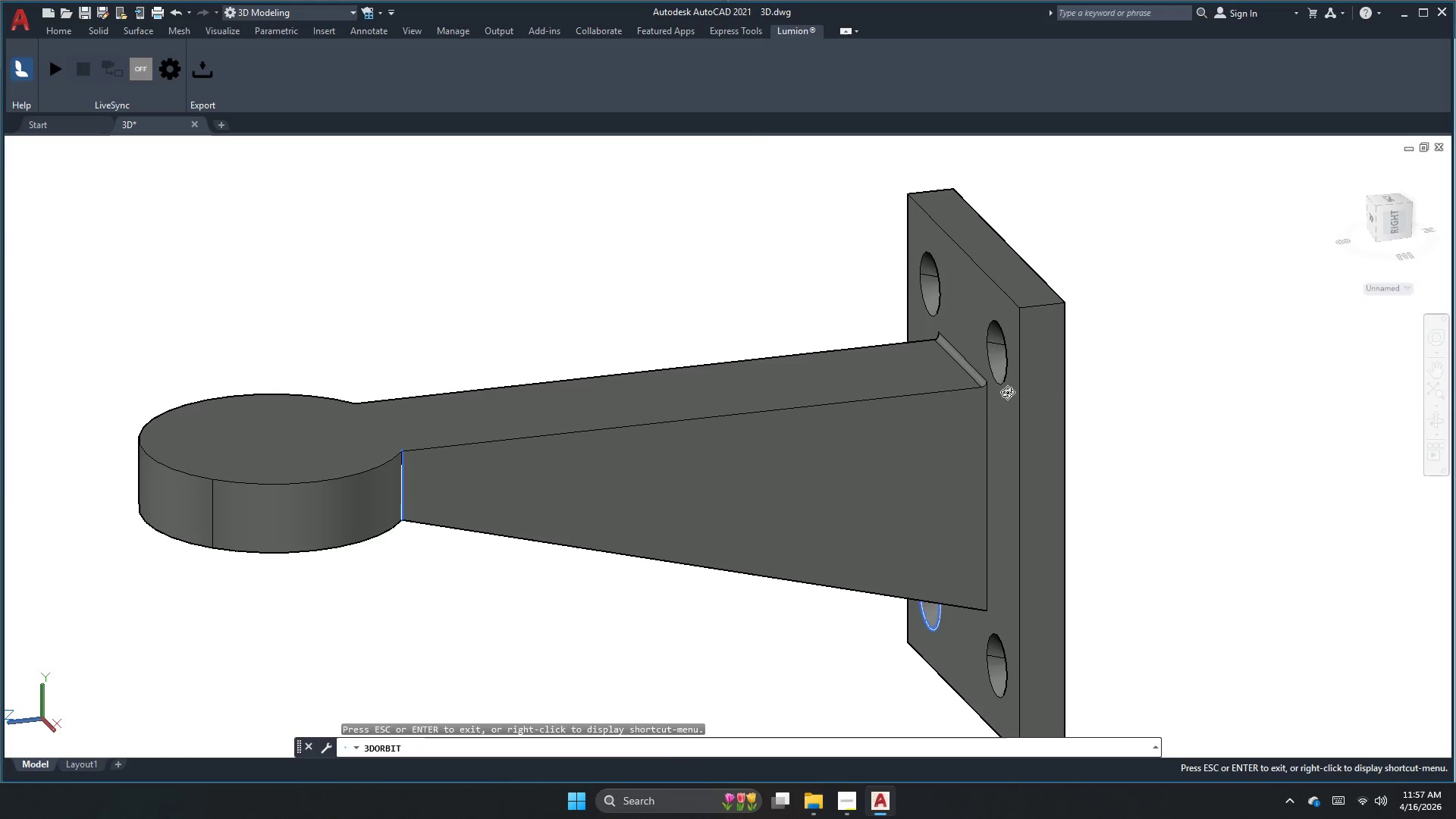 
key(Escape)
 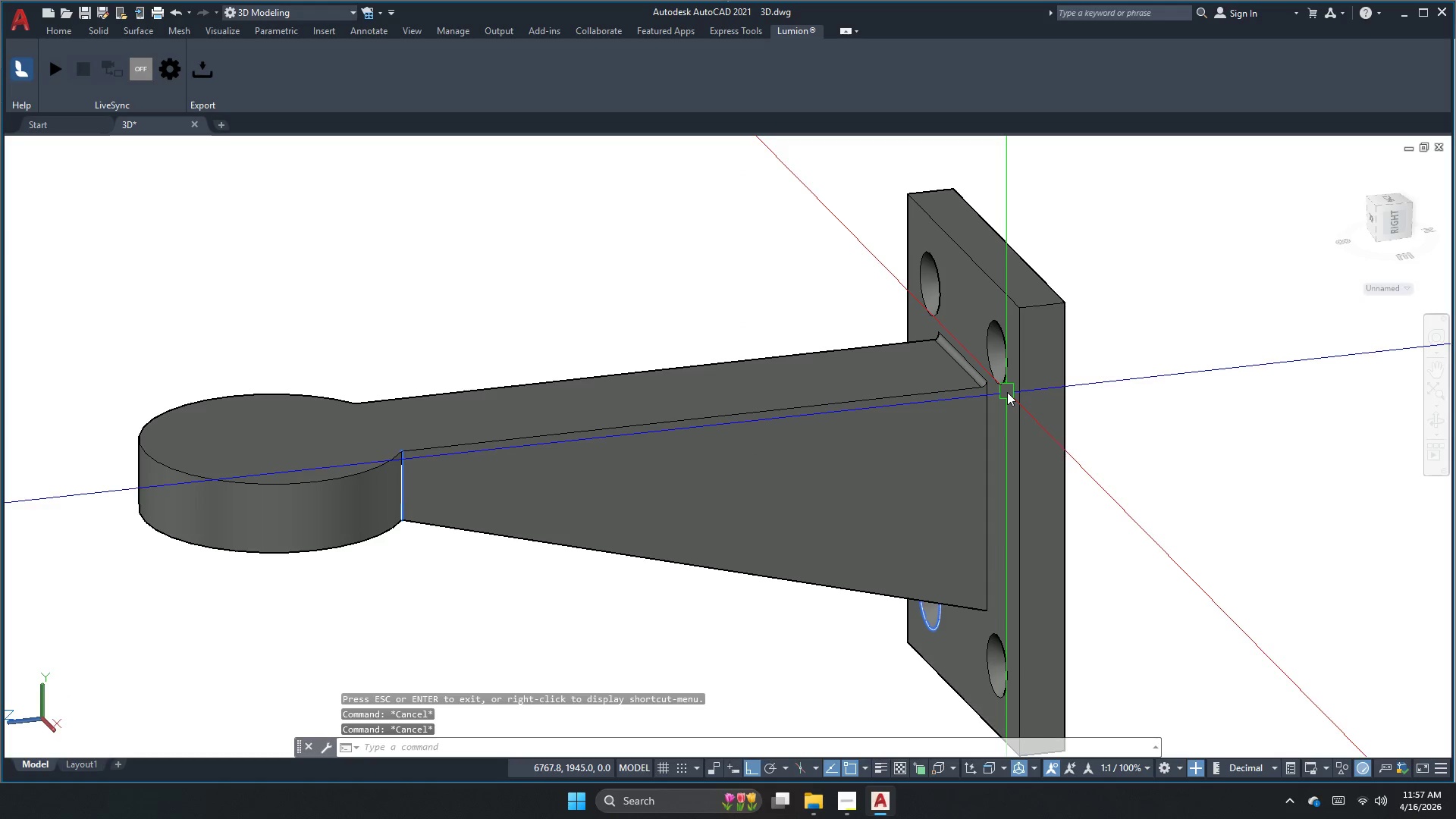 
key(F)
 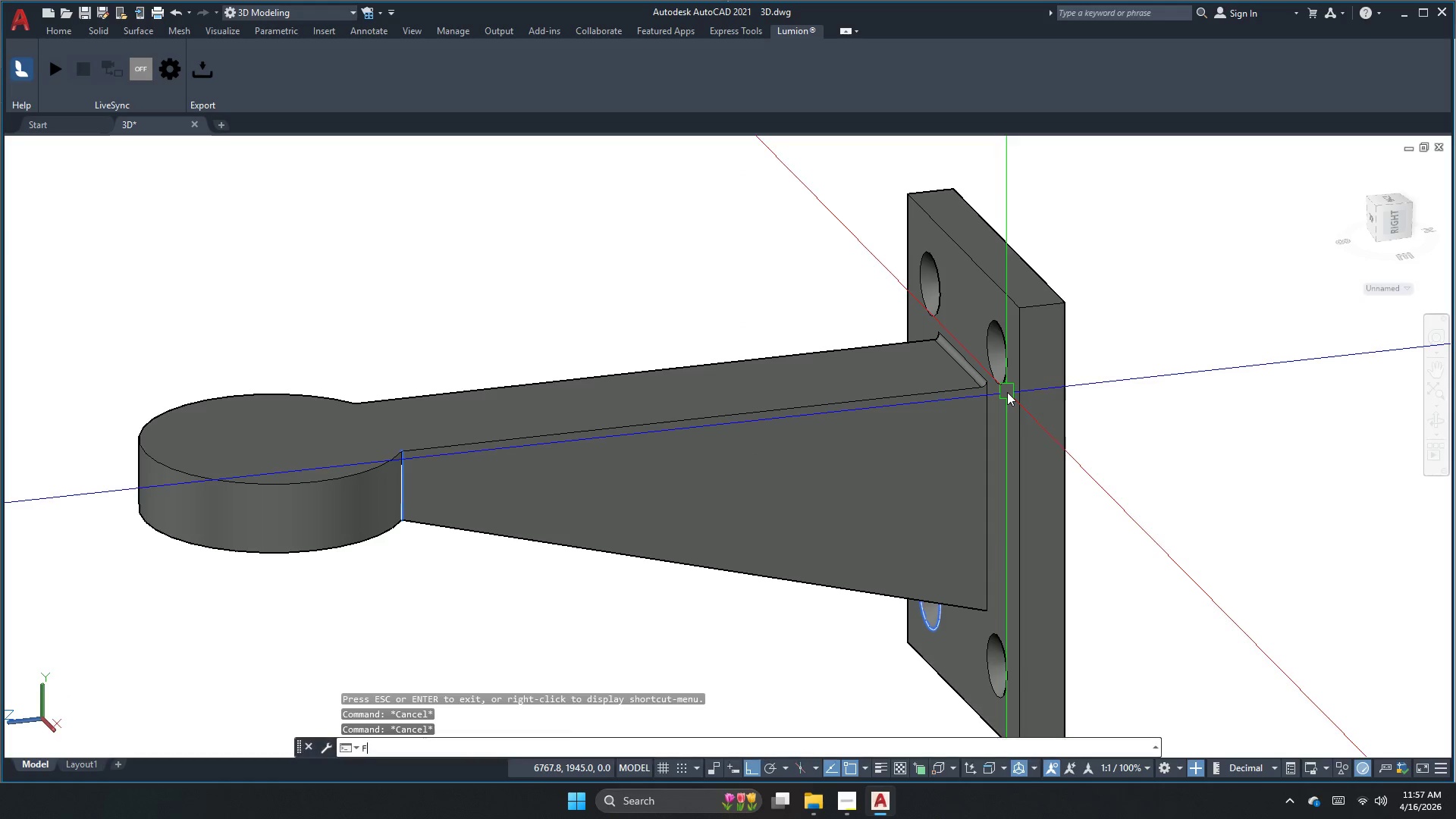 
key(Space)
 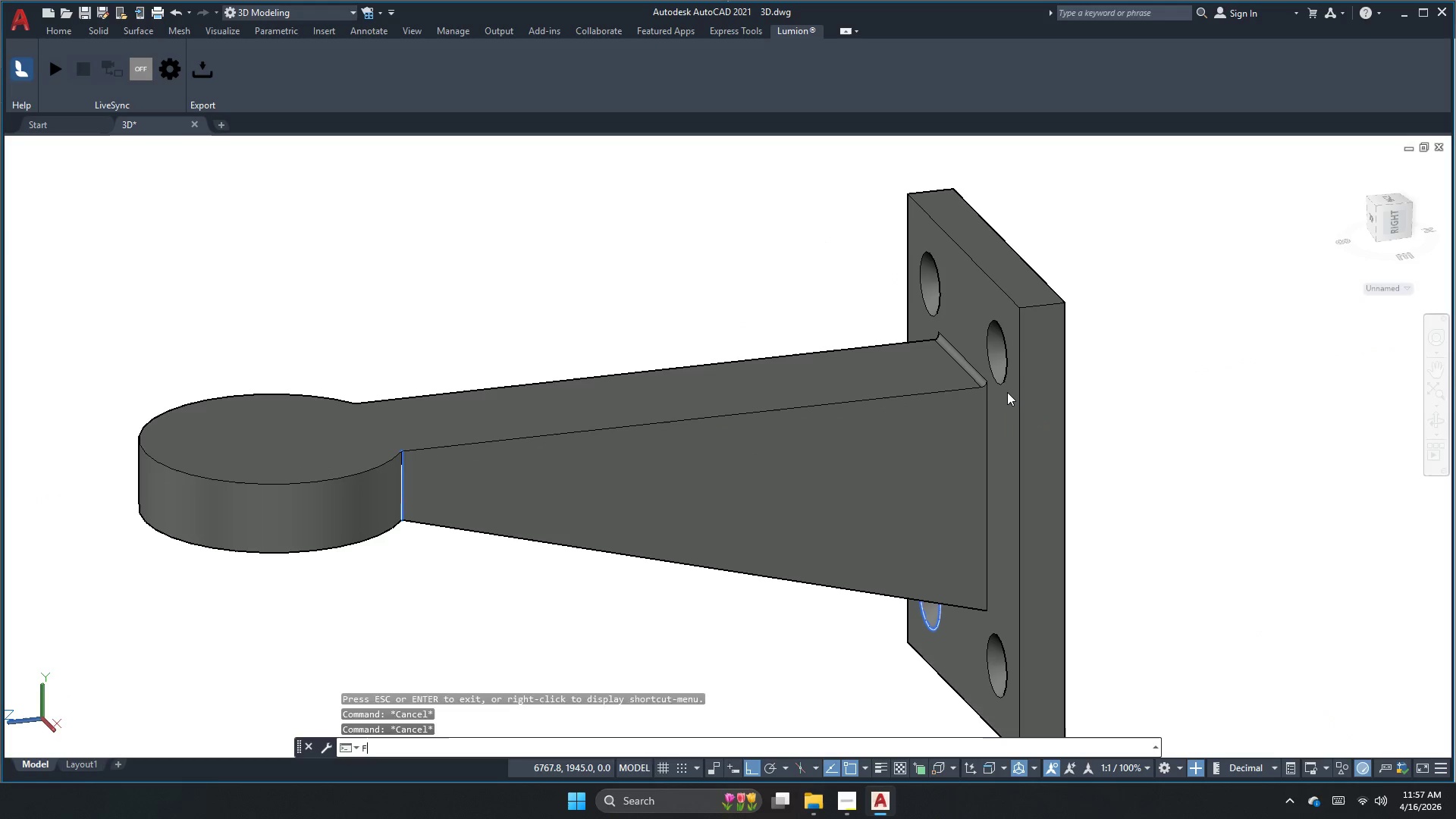 
key(R)
 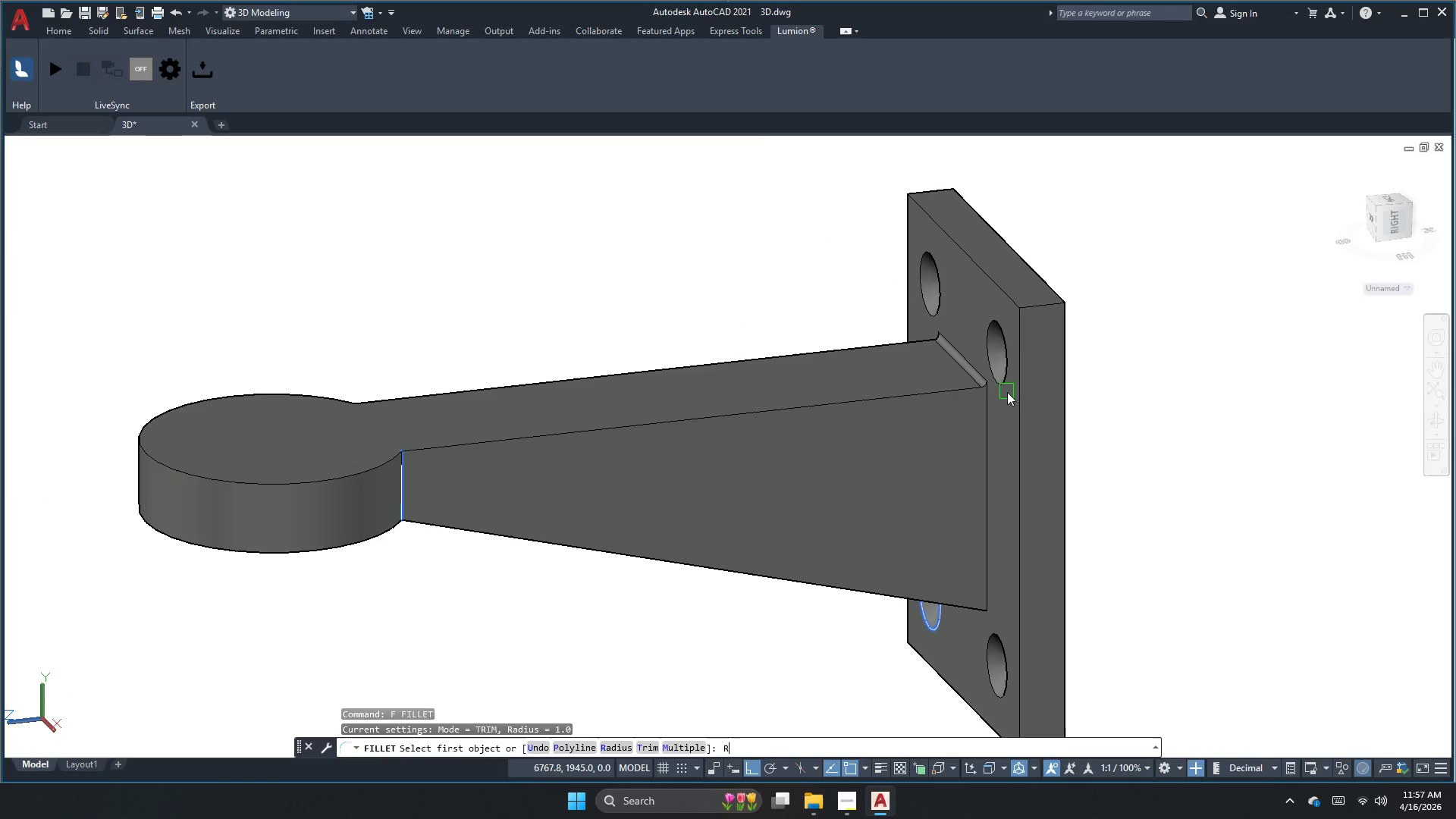 
key(Space)
 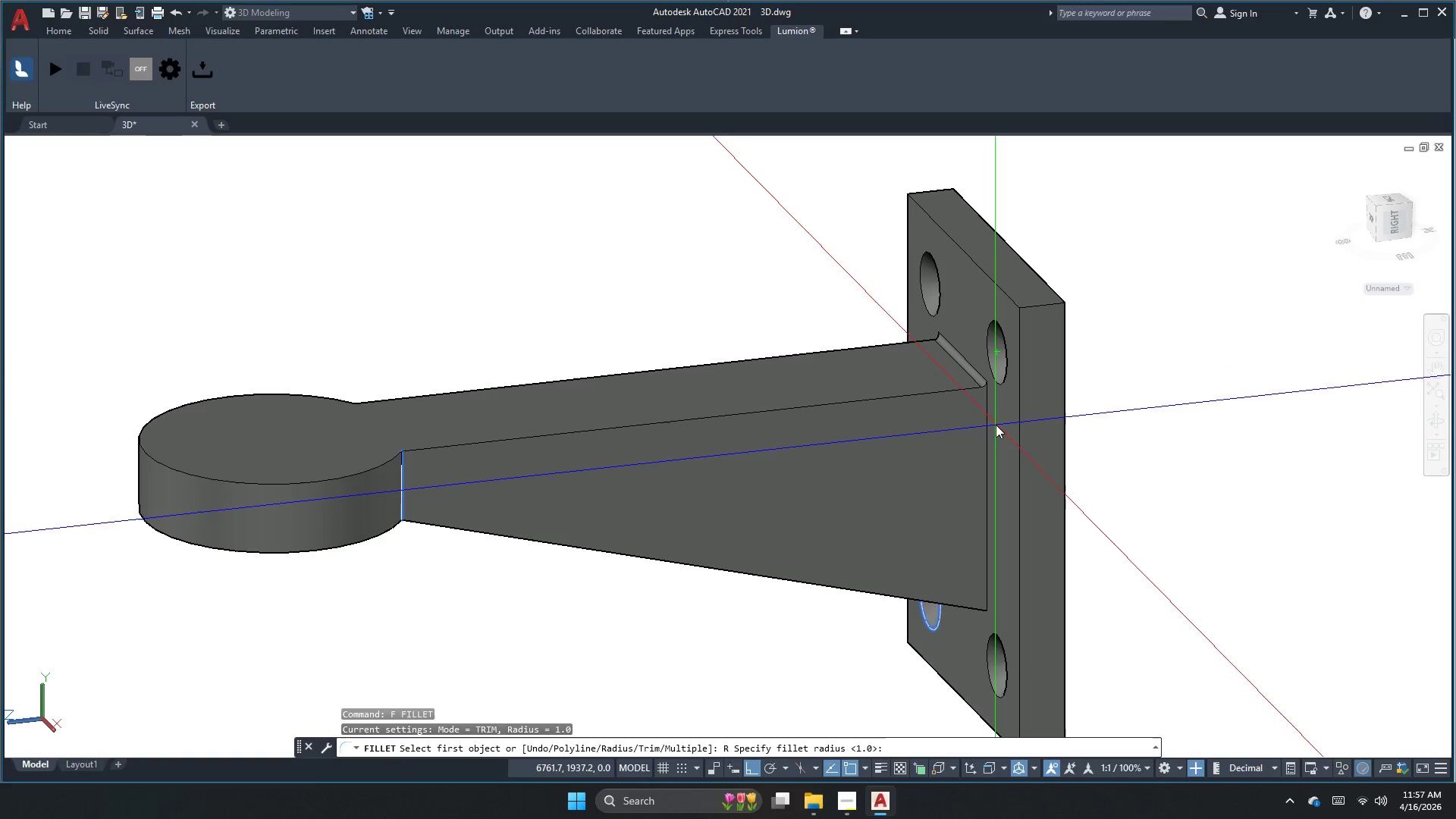 
key(Space)
 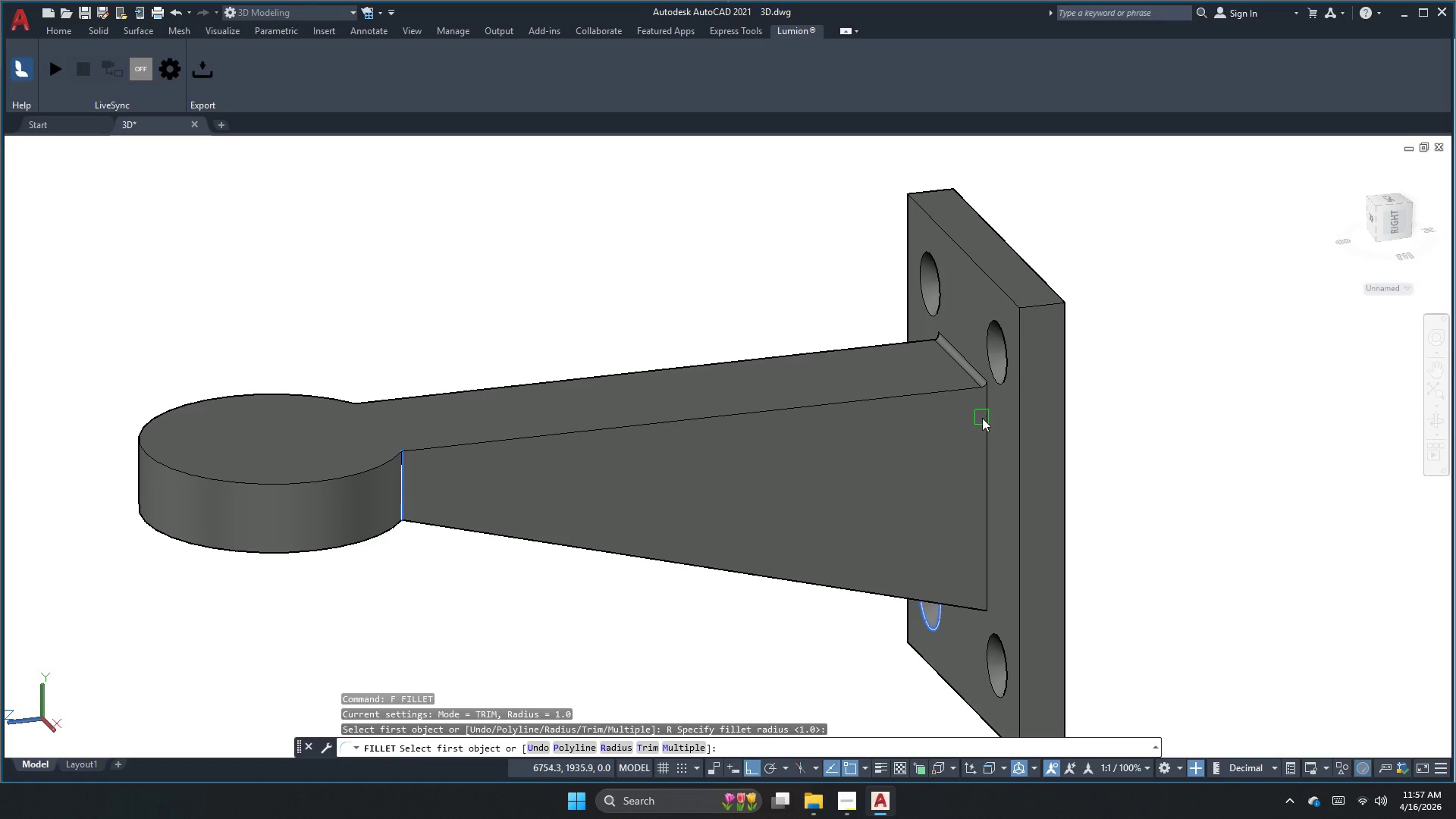 
left_click([986, 416])
 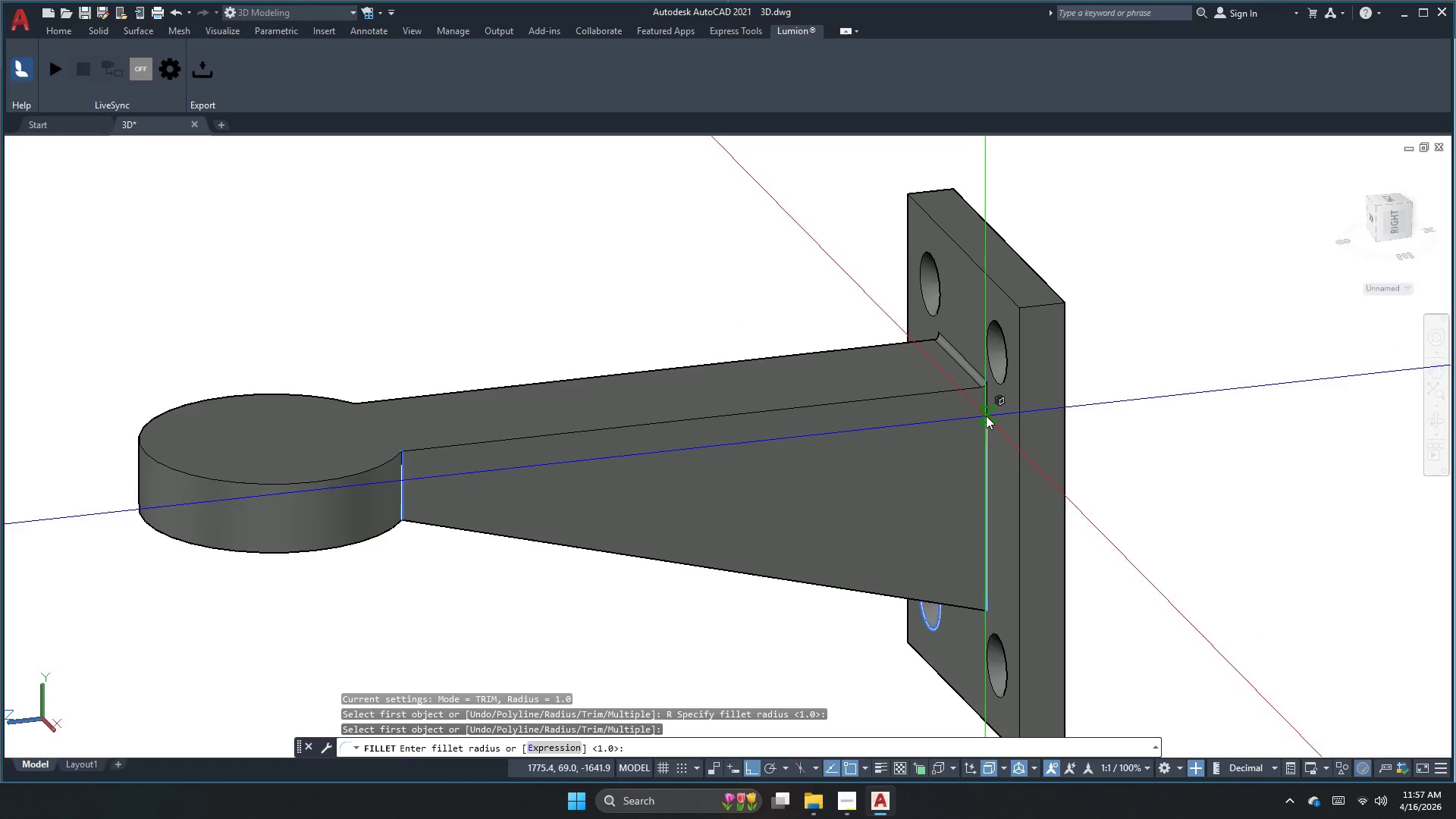 
key(Space)
 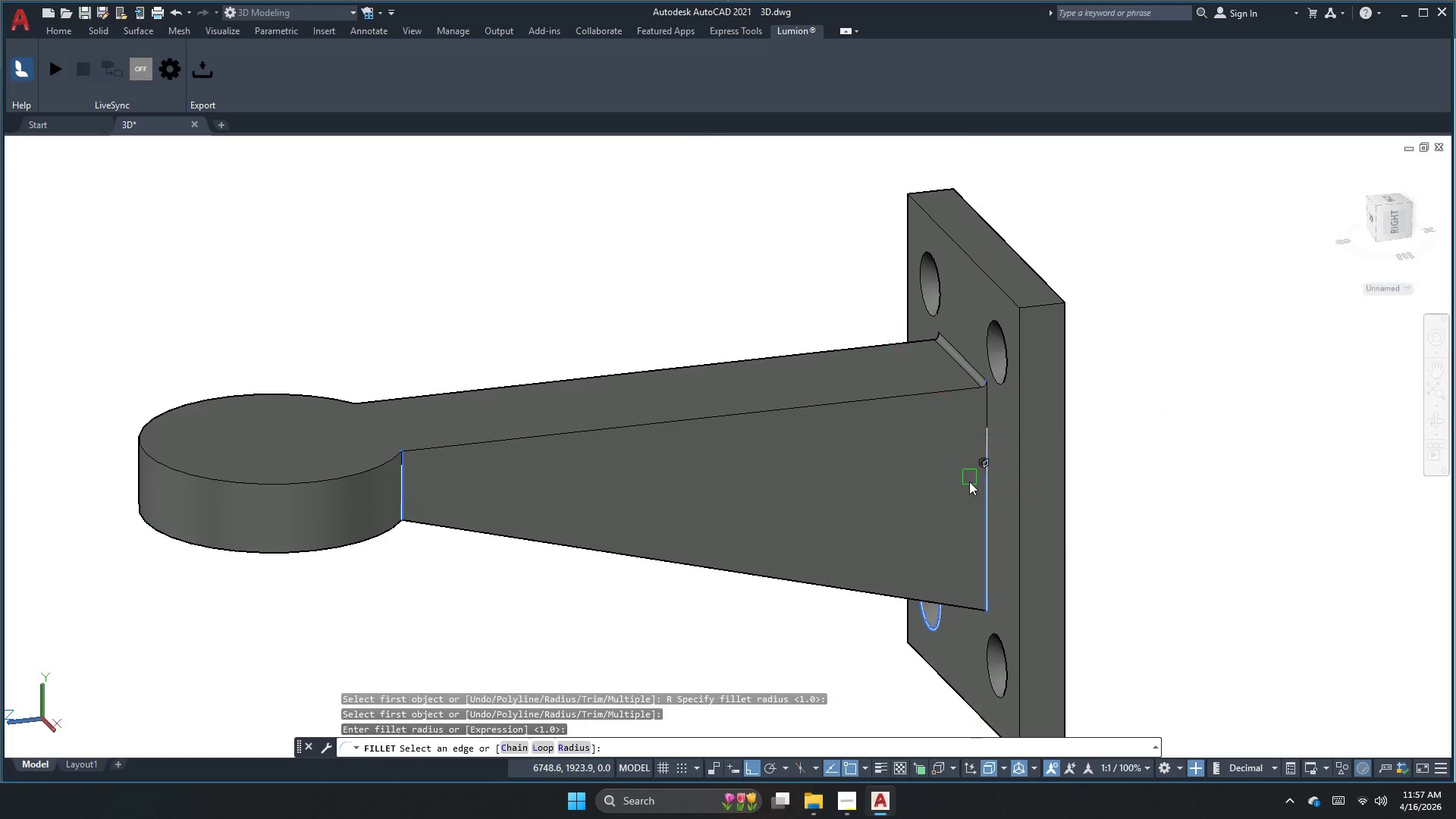 
key(Space)
 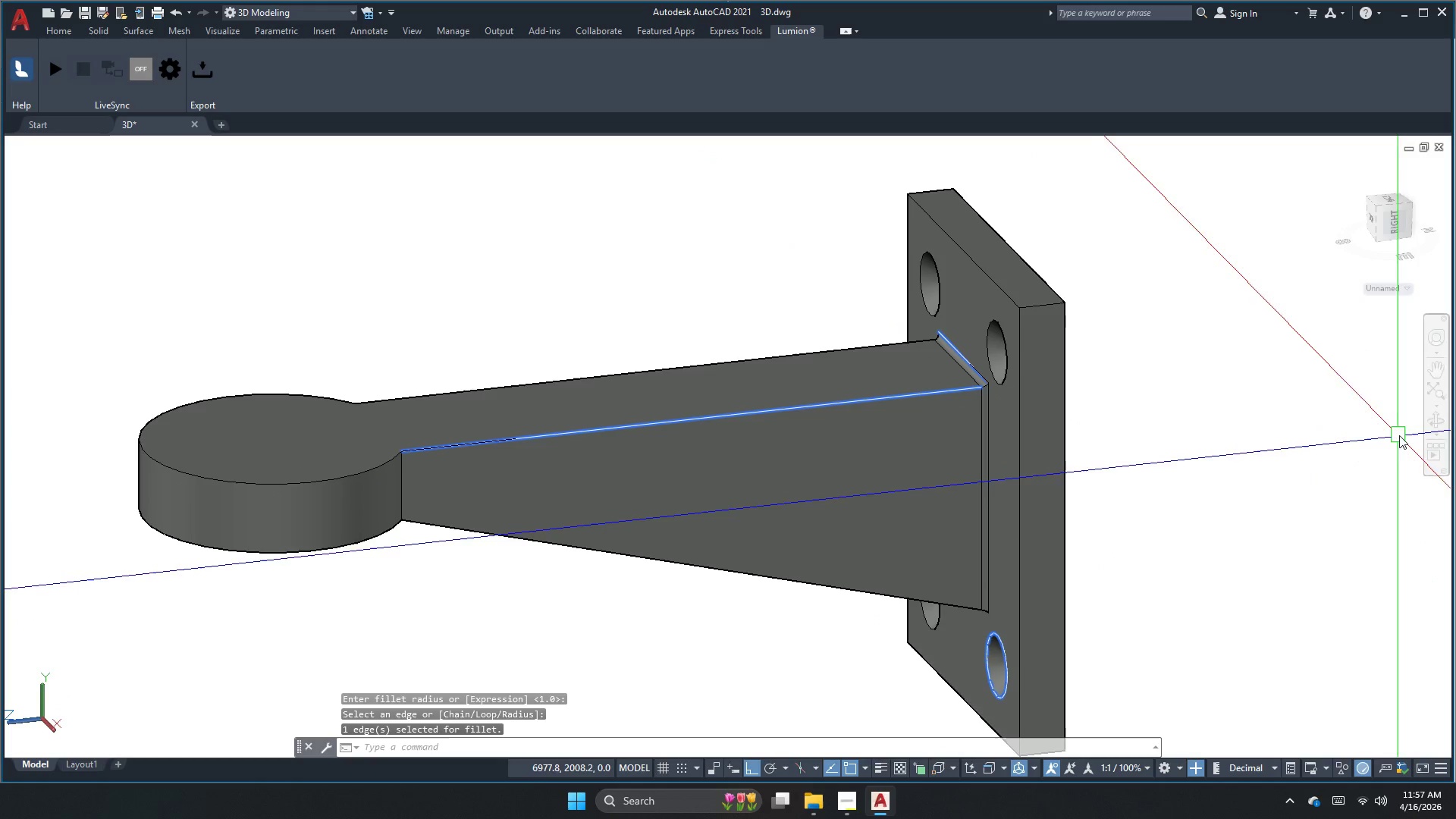 
left_click([1437, 427])
 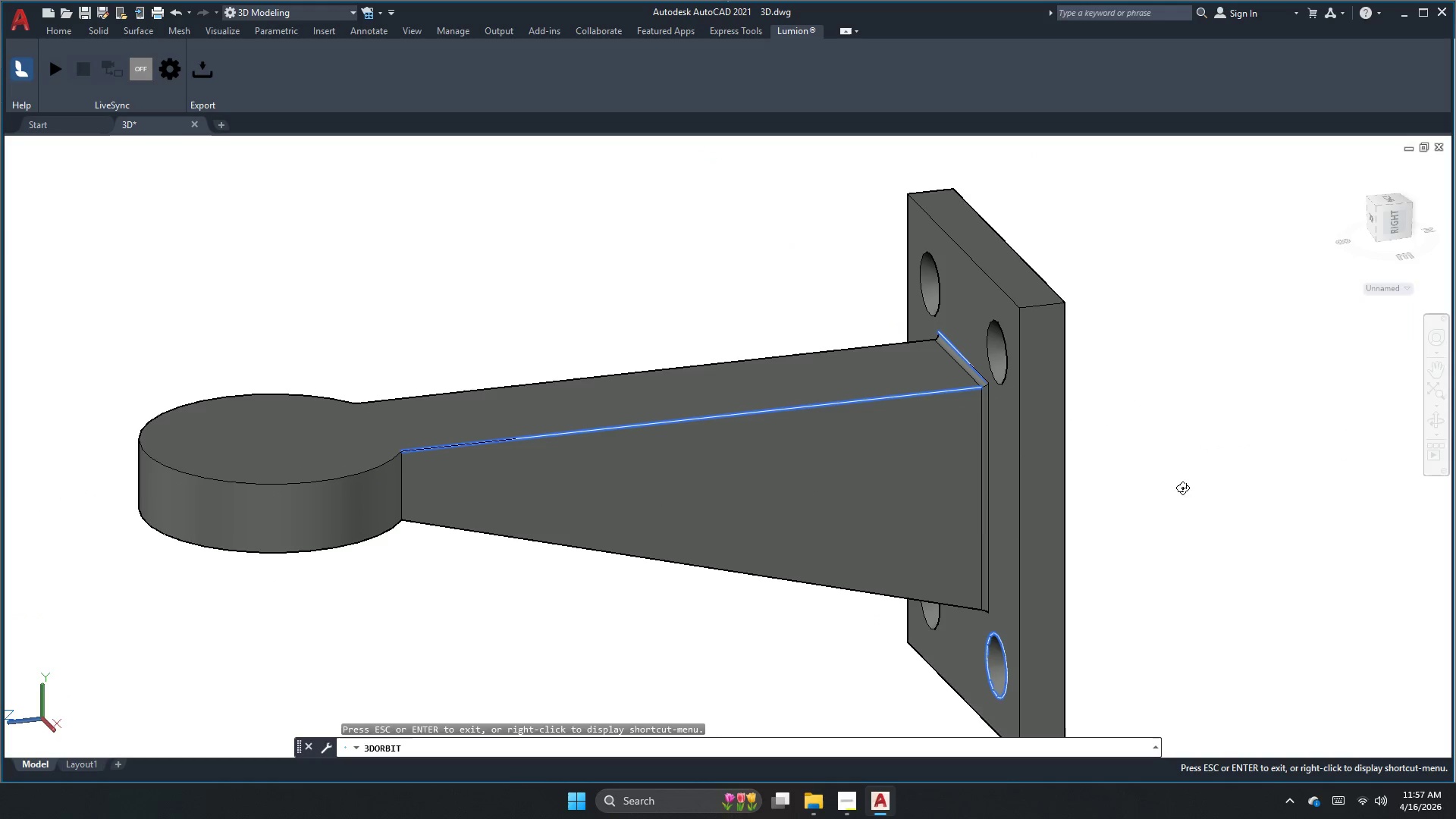 
left_click_drag(start_coordinate=[888, 571], to_coordinate=[1131, 467])
 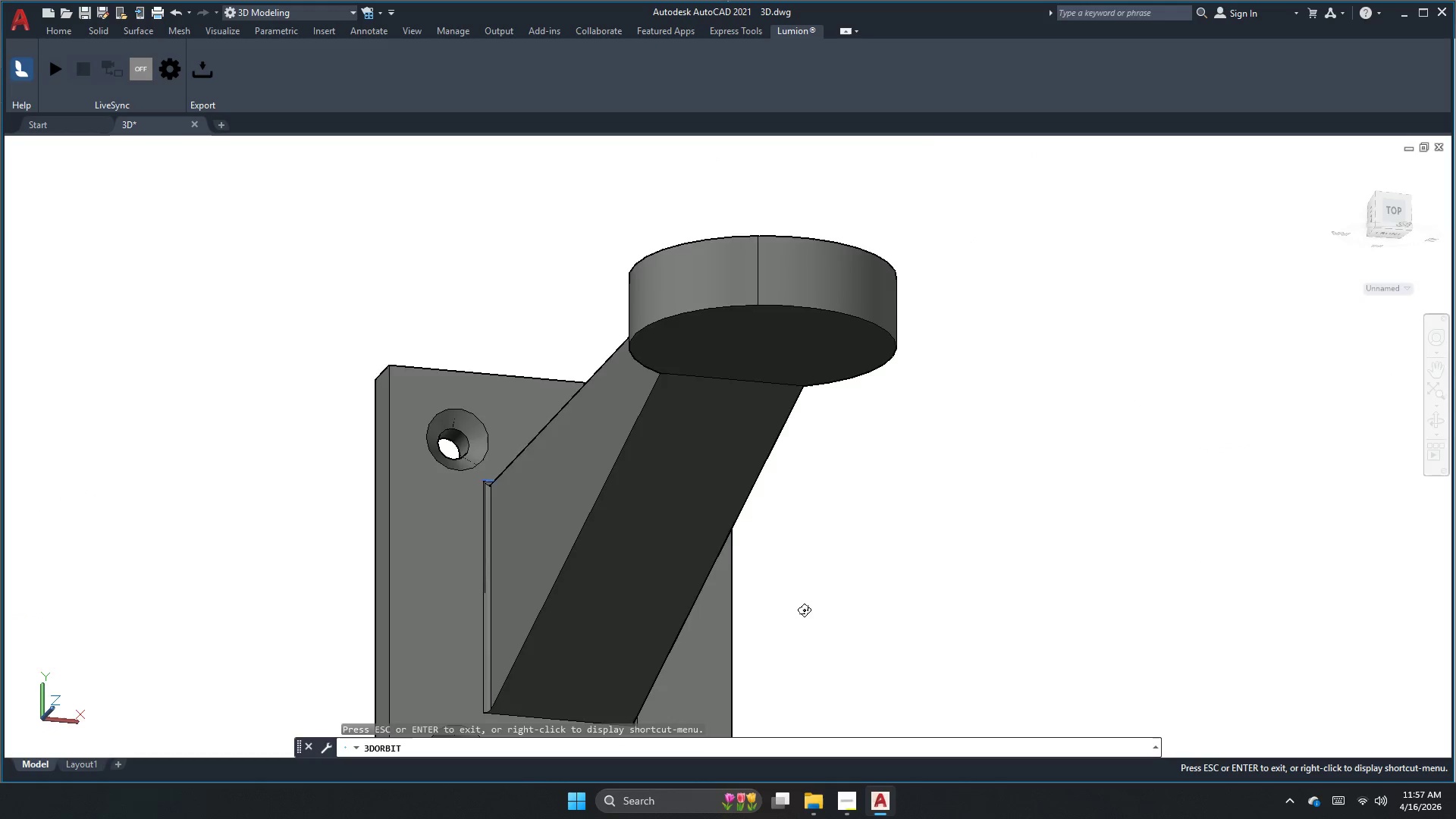 
left_click_drag(start_coordinate=[804, 610], to_coordinate=[824, 582])
 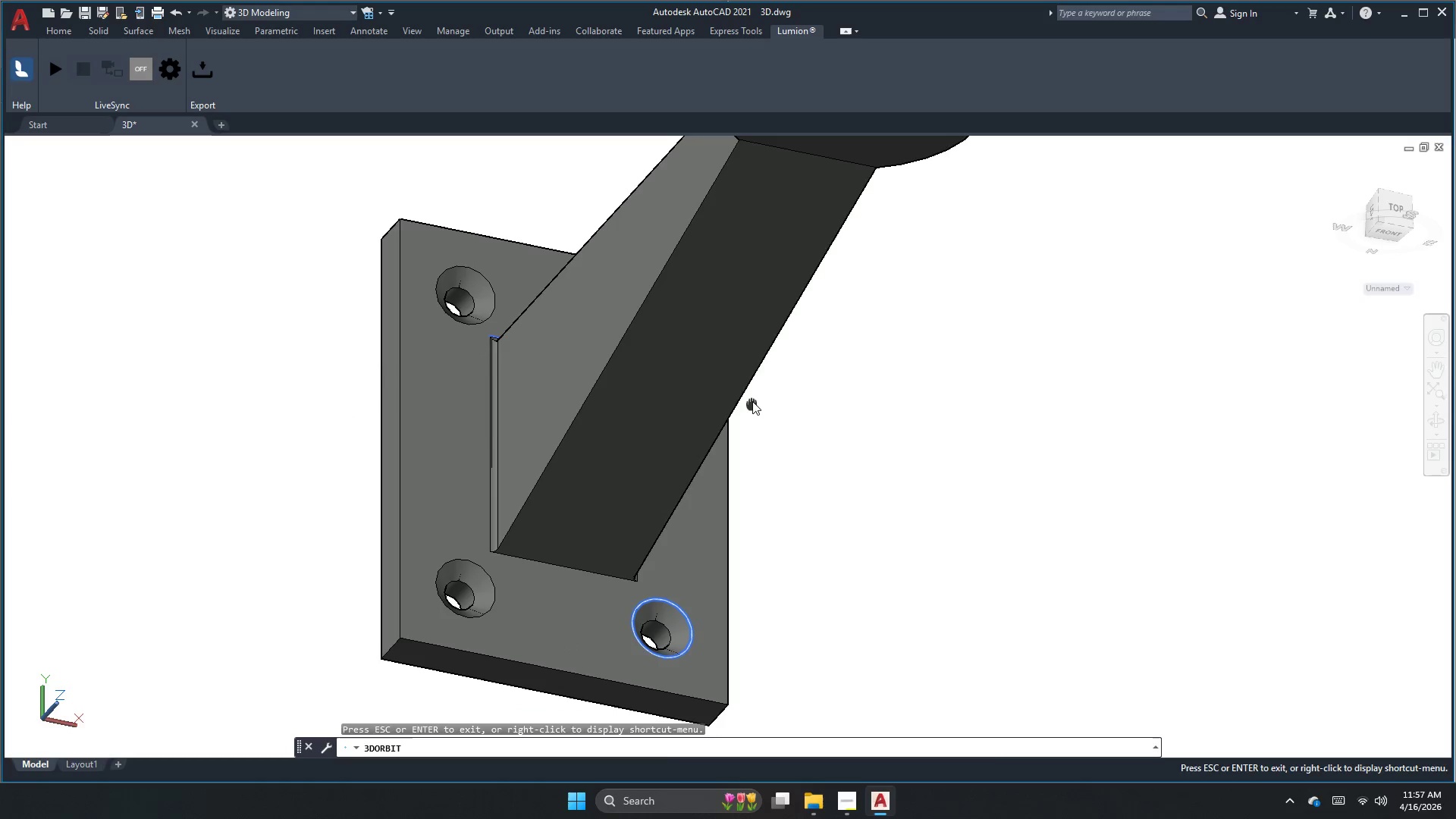 
key(Escape)
 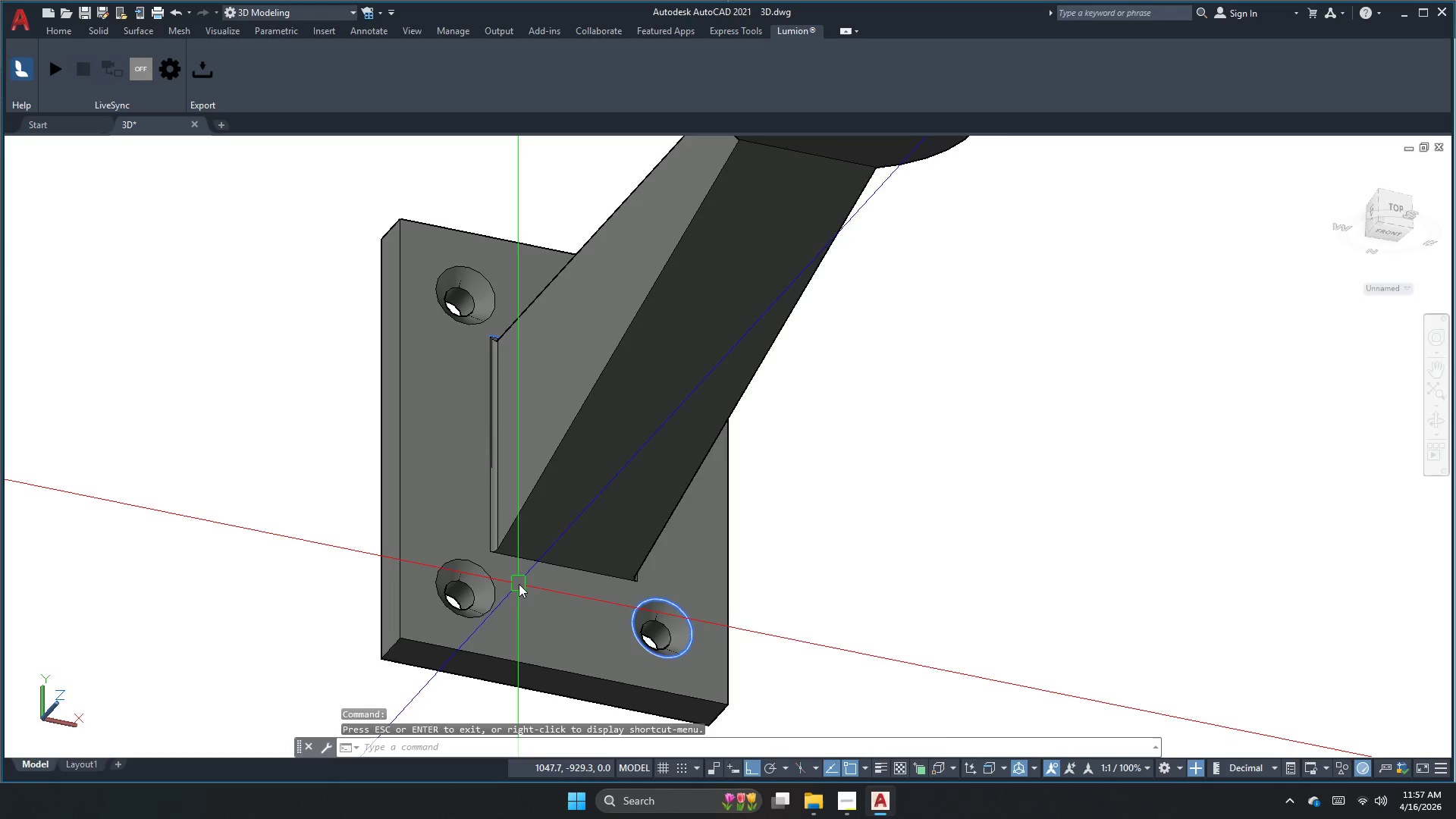 
key(Escape)
 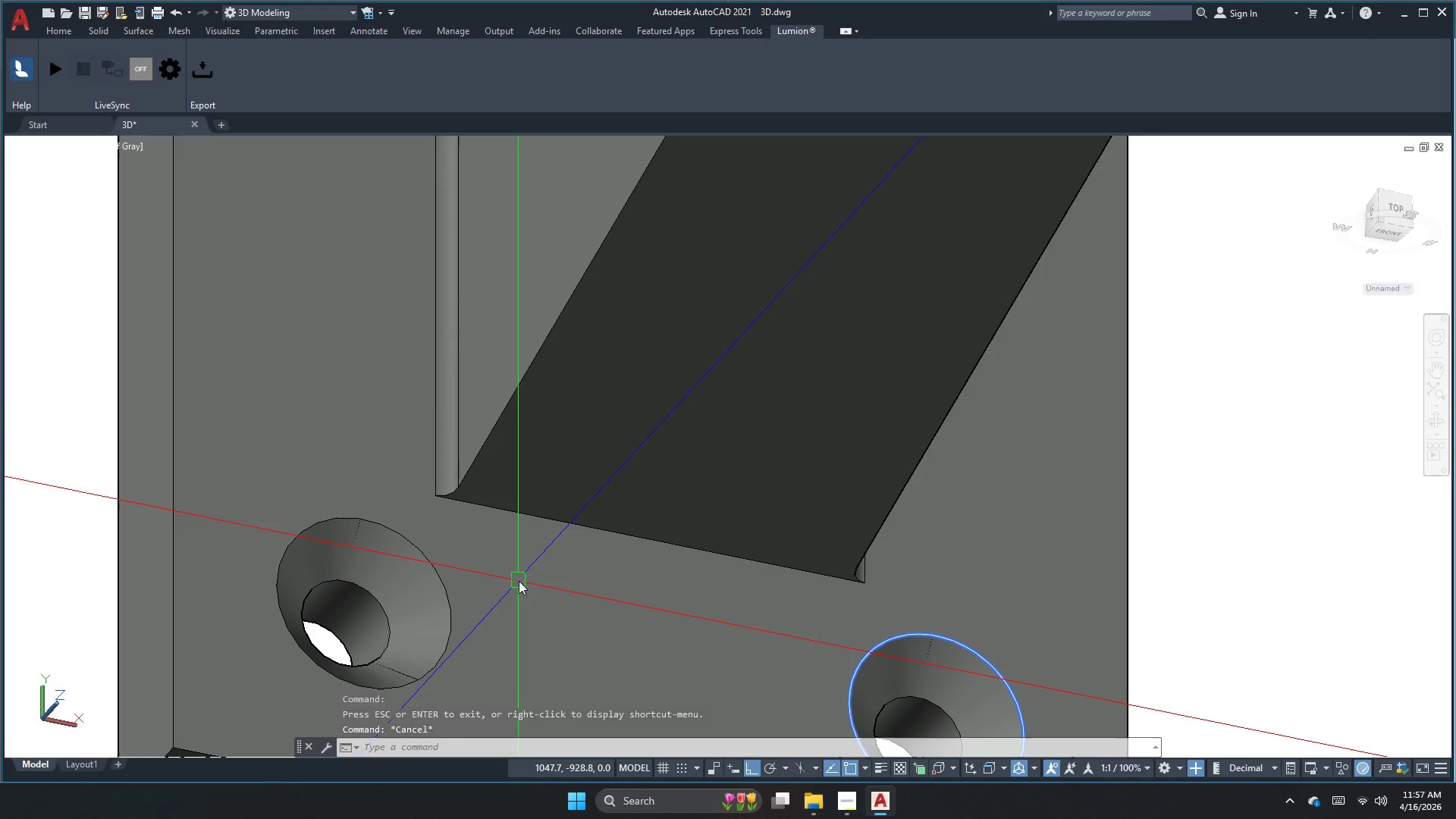 
key(Escape)
 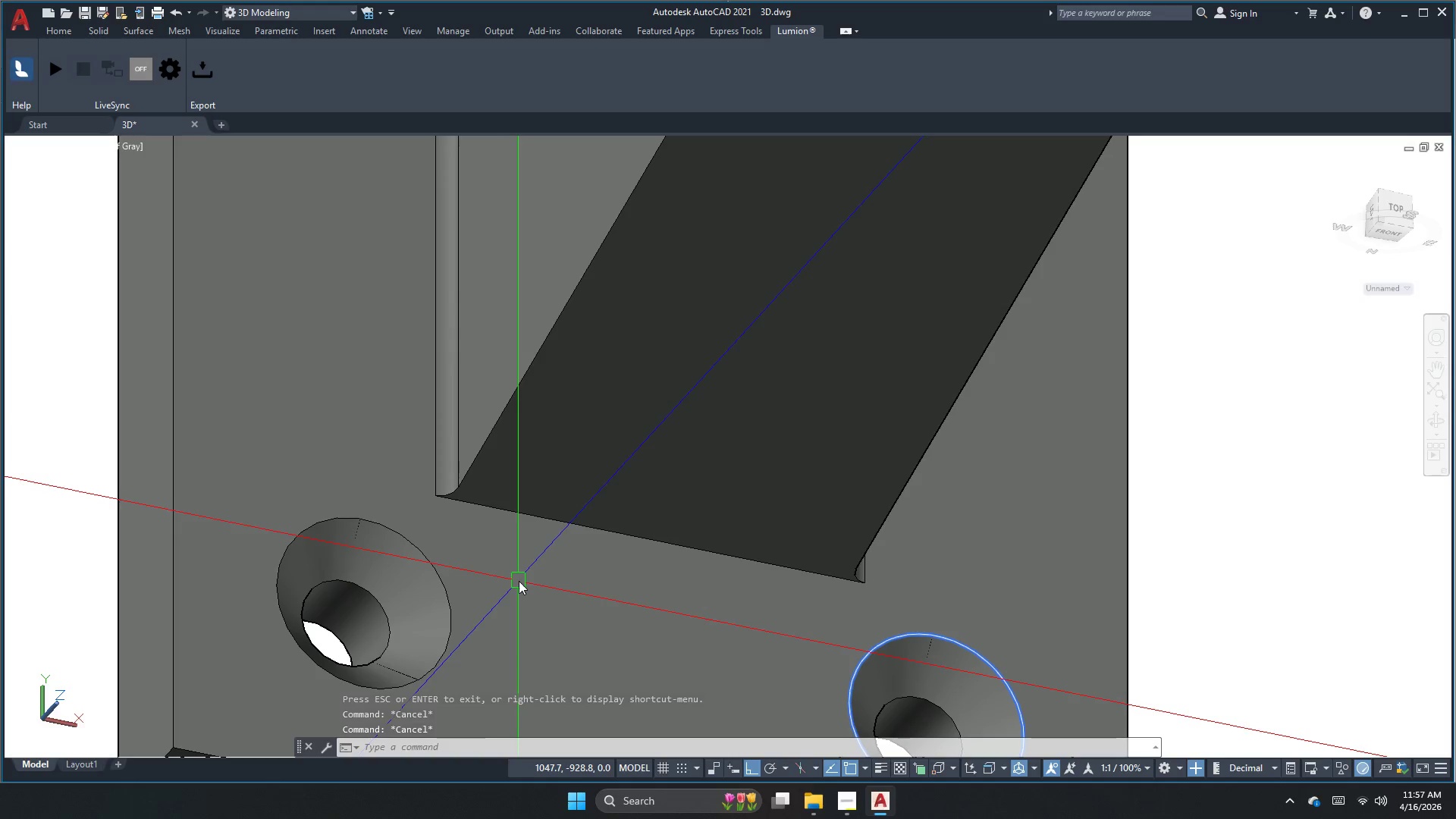 
scroll: coordinate [519, 582], scroll_direction: up, amount: 3.0
 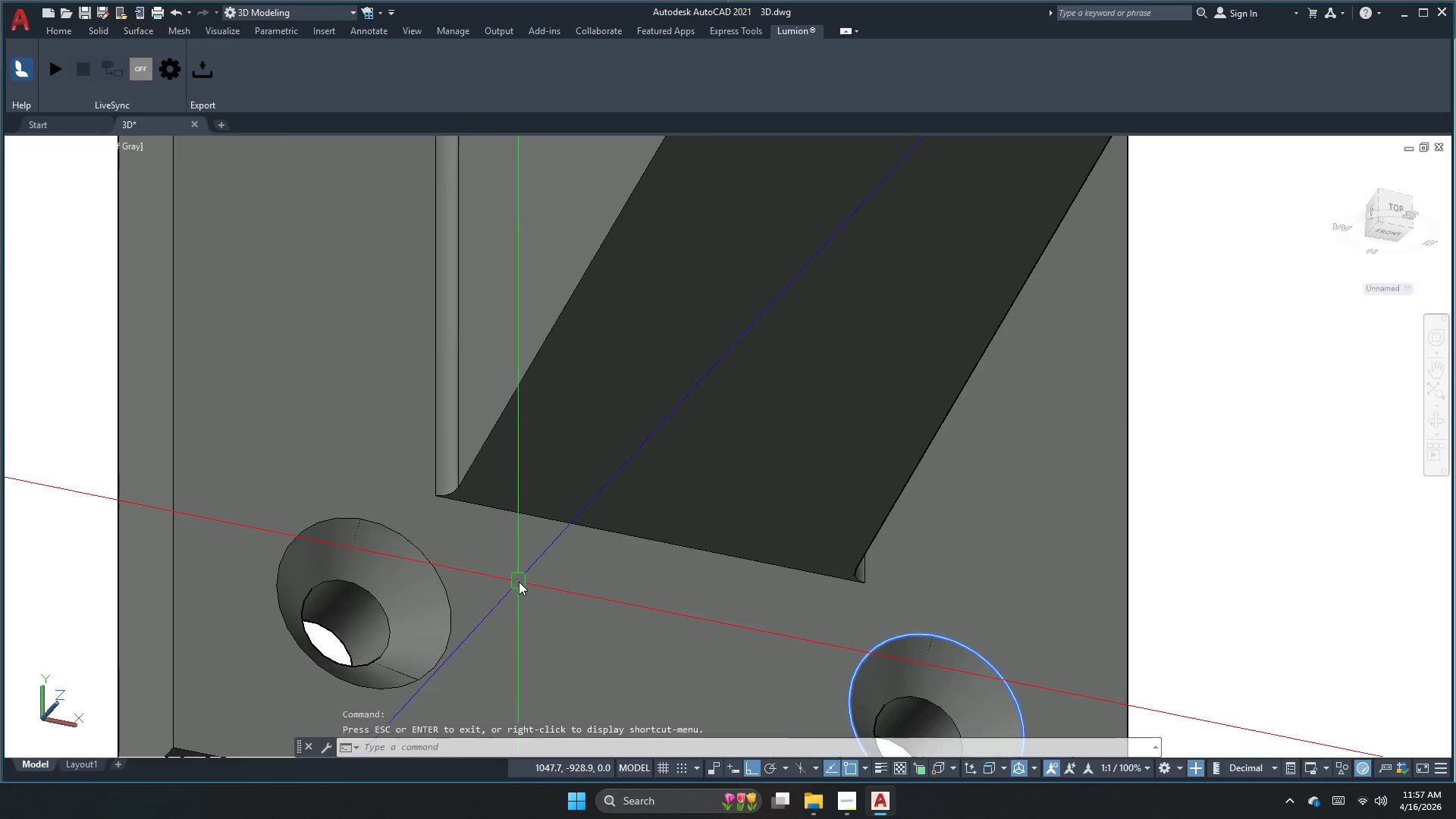 
key(F)
 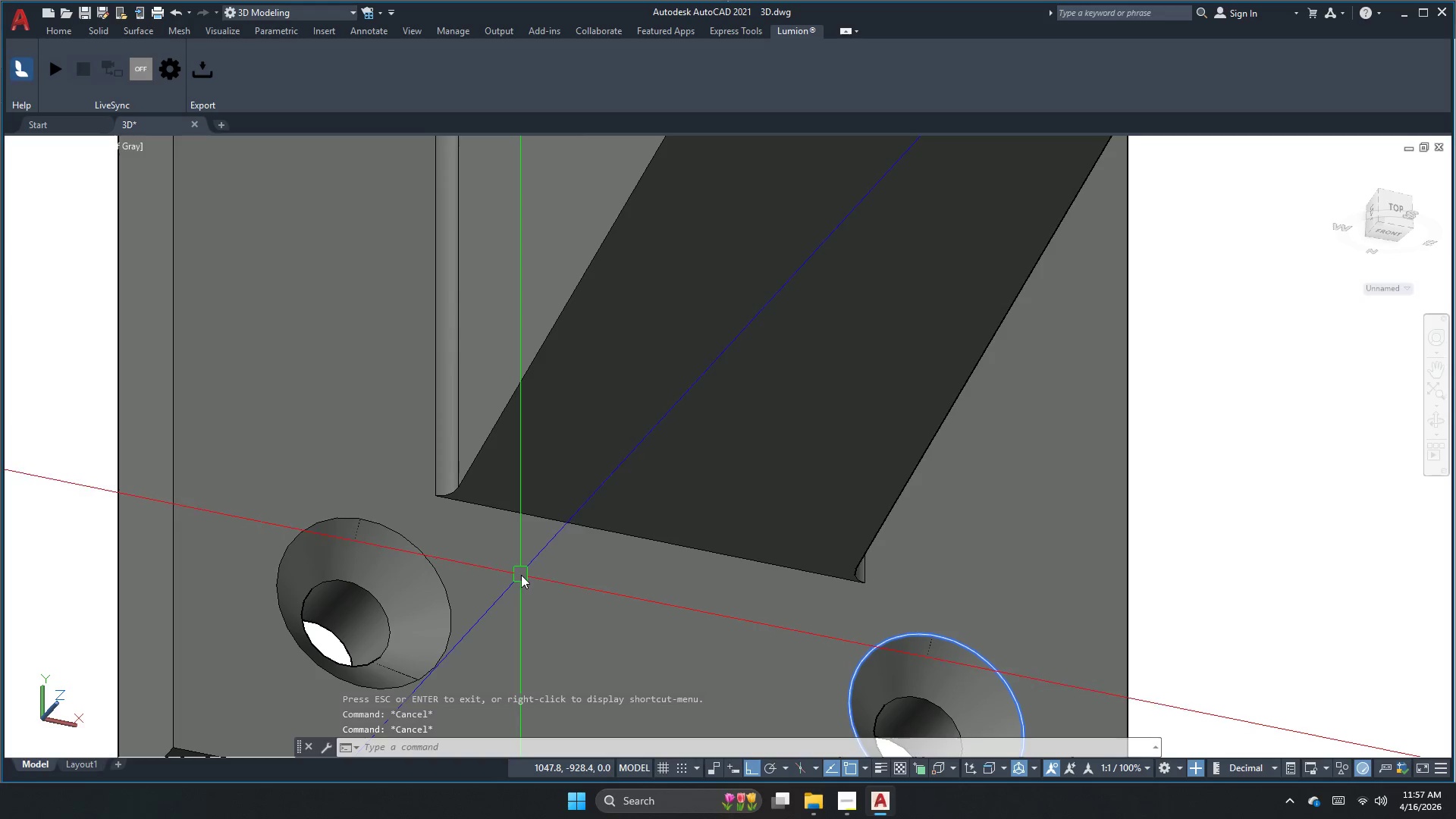 
key(Space)
 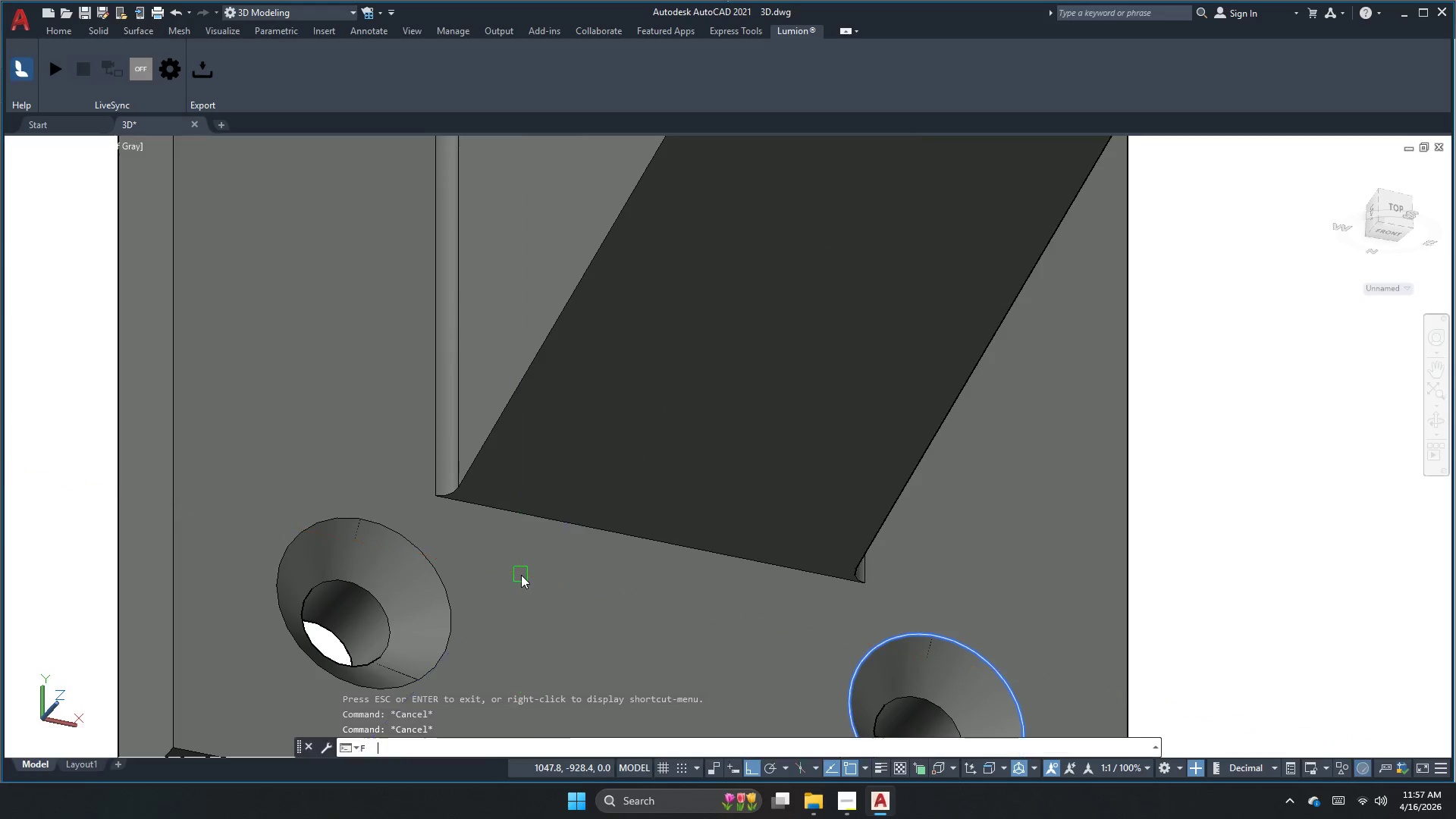 
key(R)
 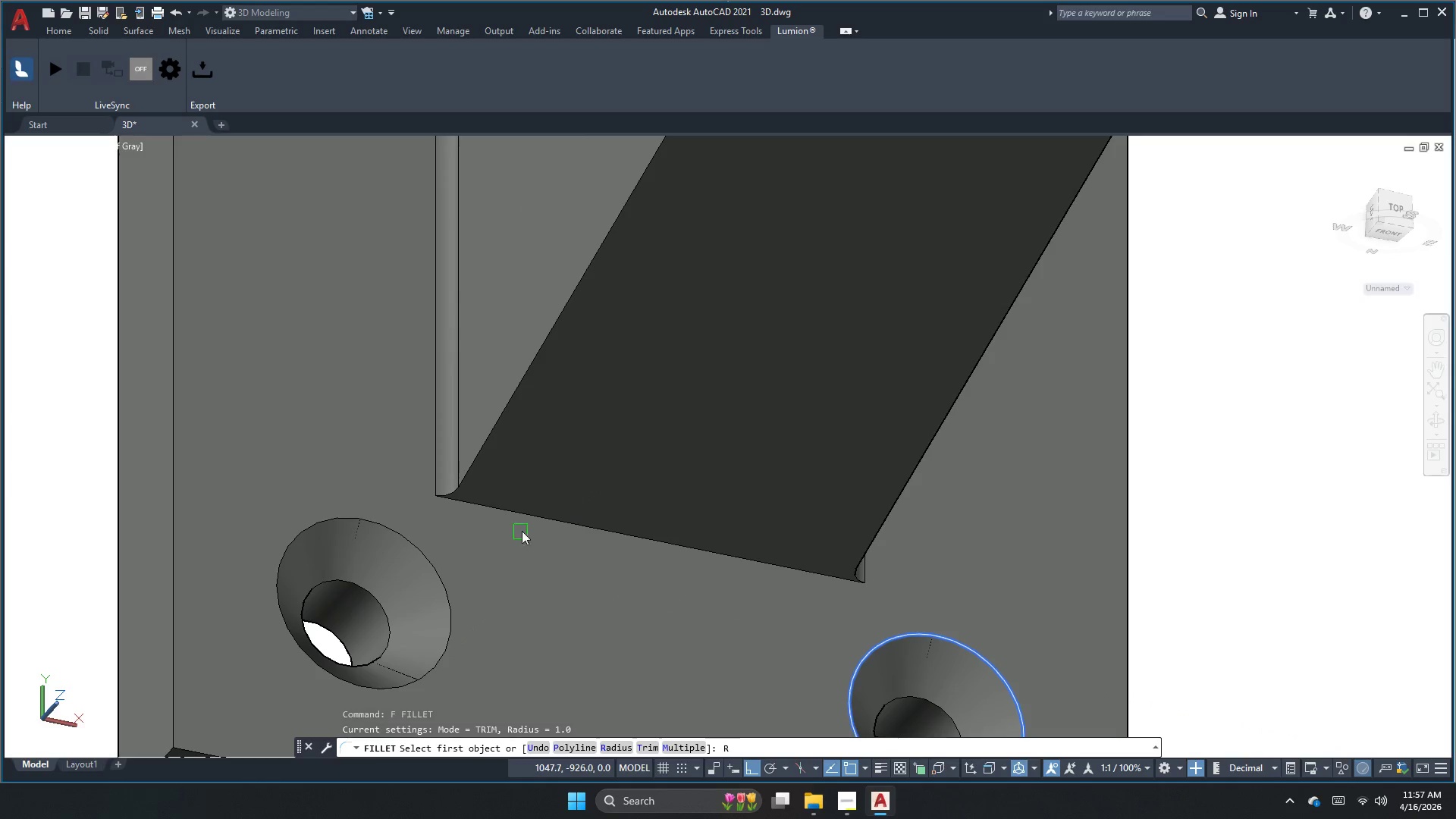 
key(Space)
 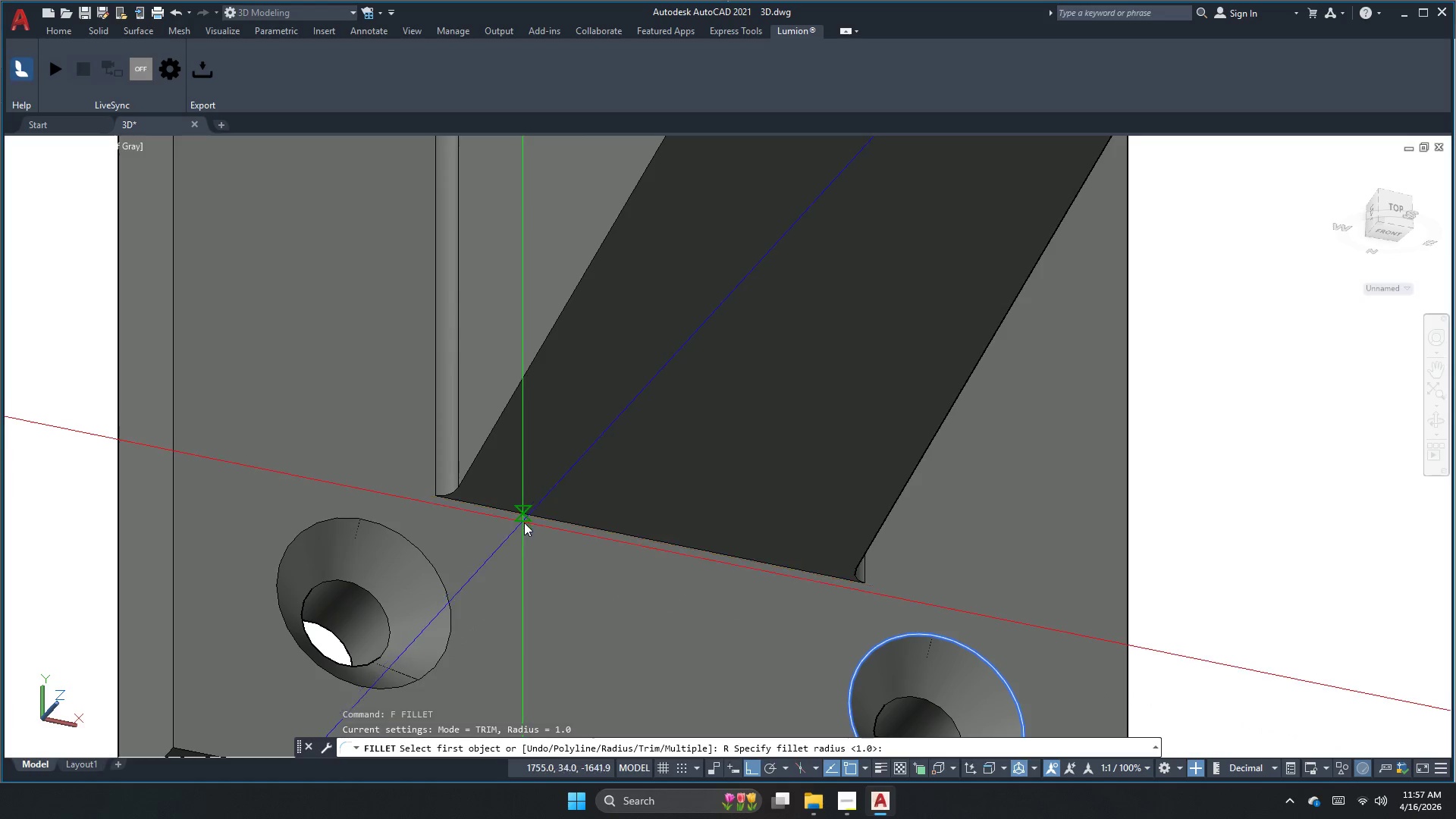 
key(Space)
 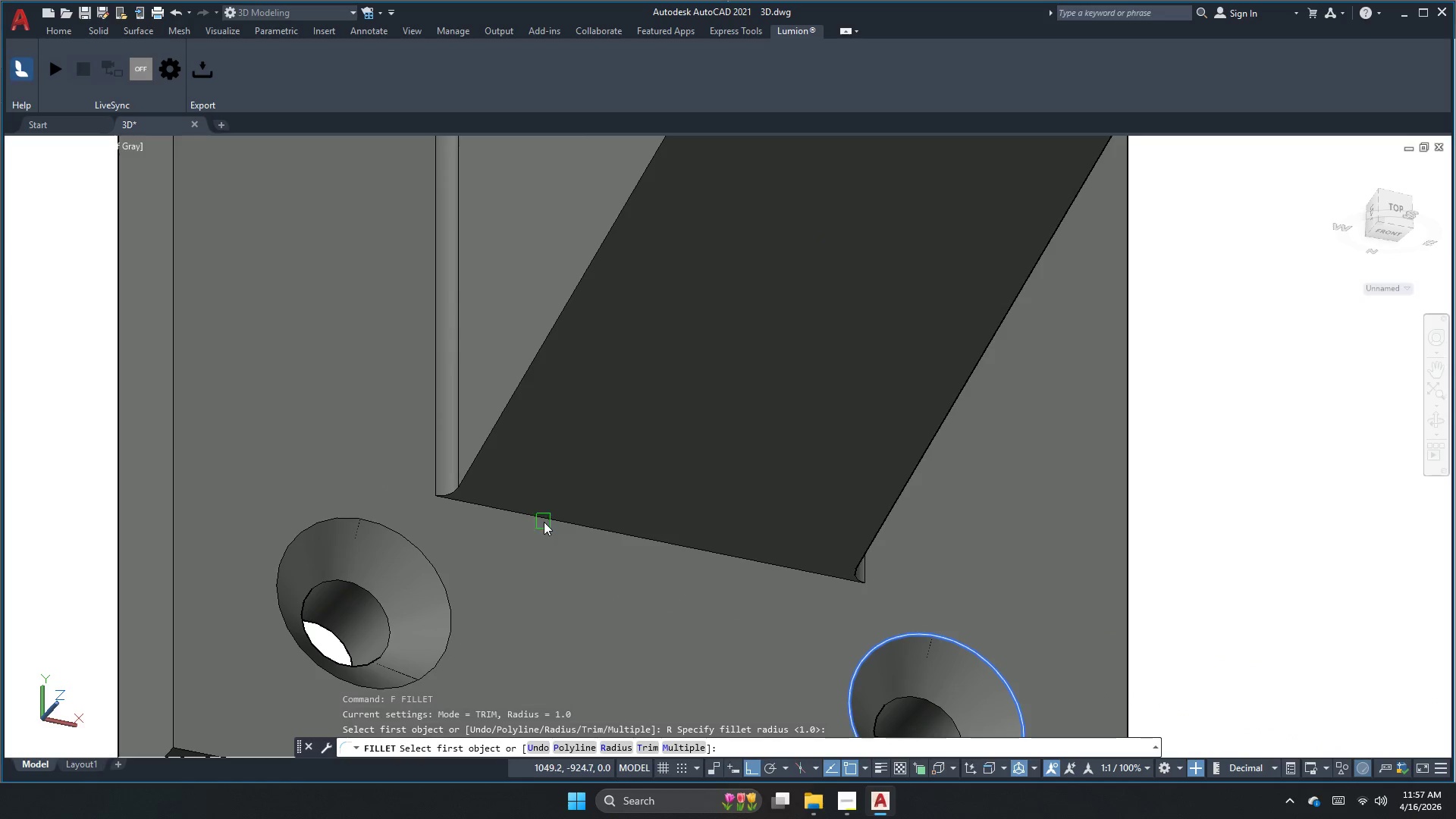 
left_click([544, 522])
 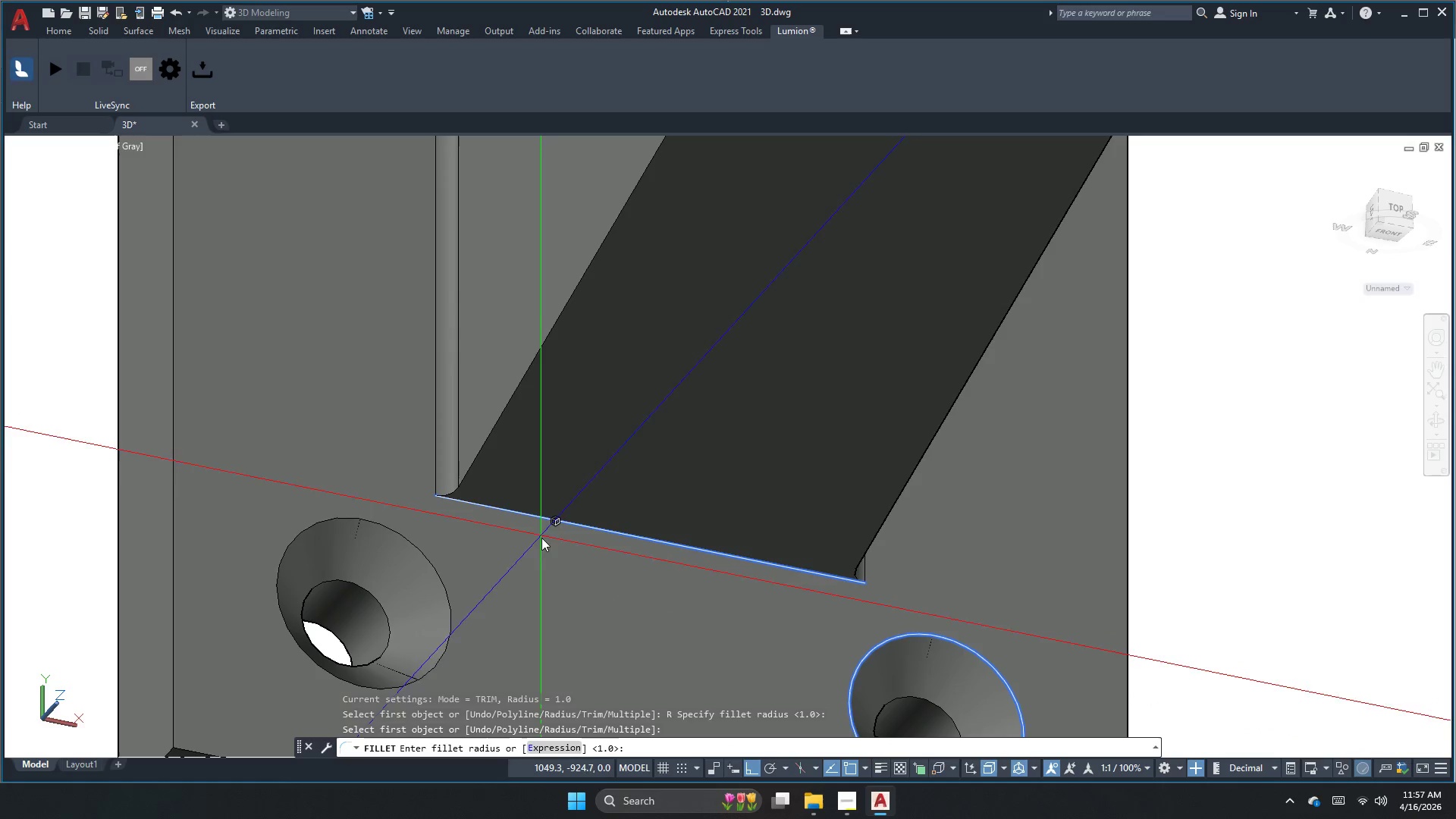 
key(Space)
 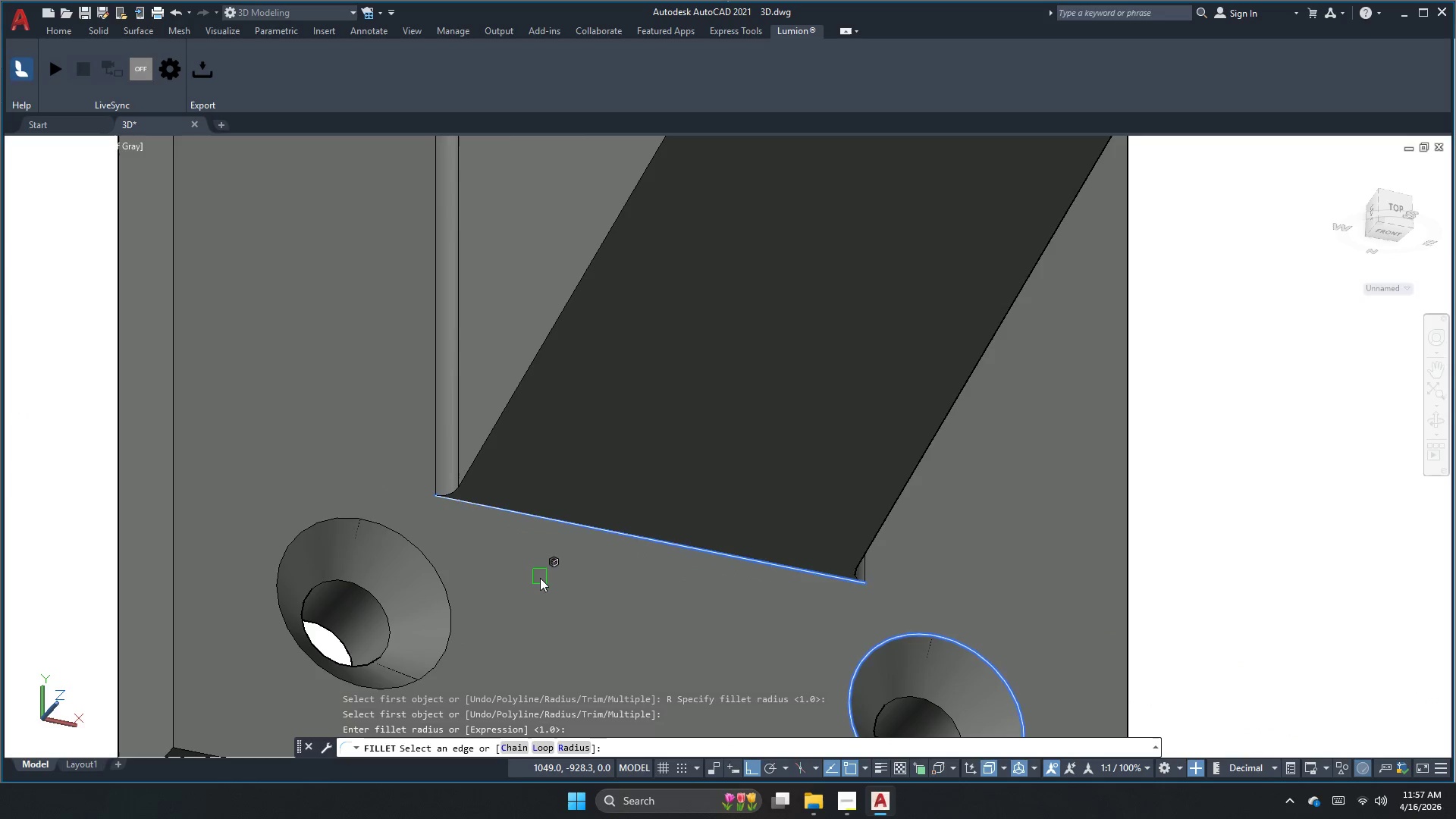 
key(Space)
 